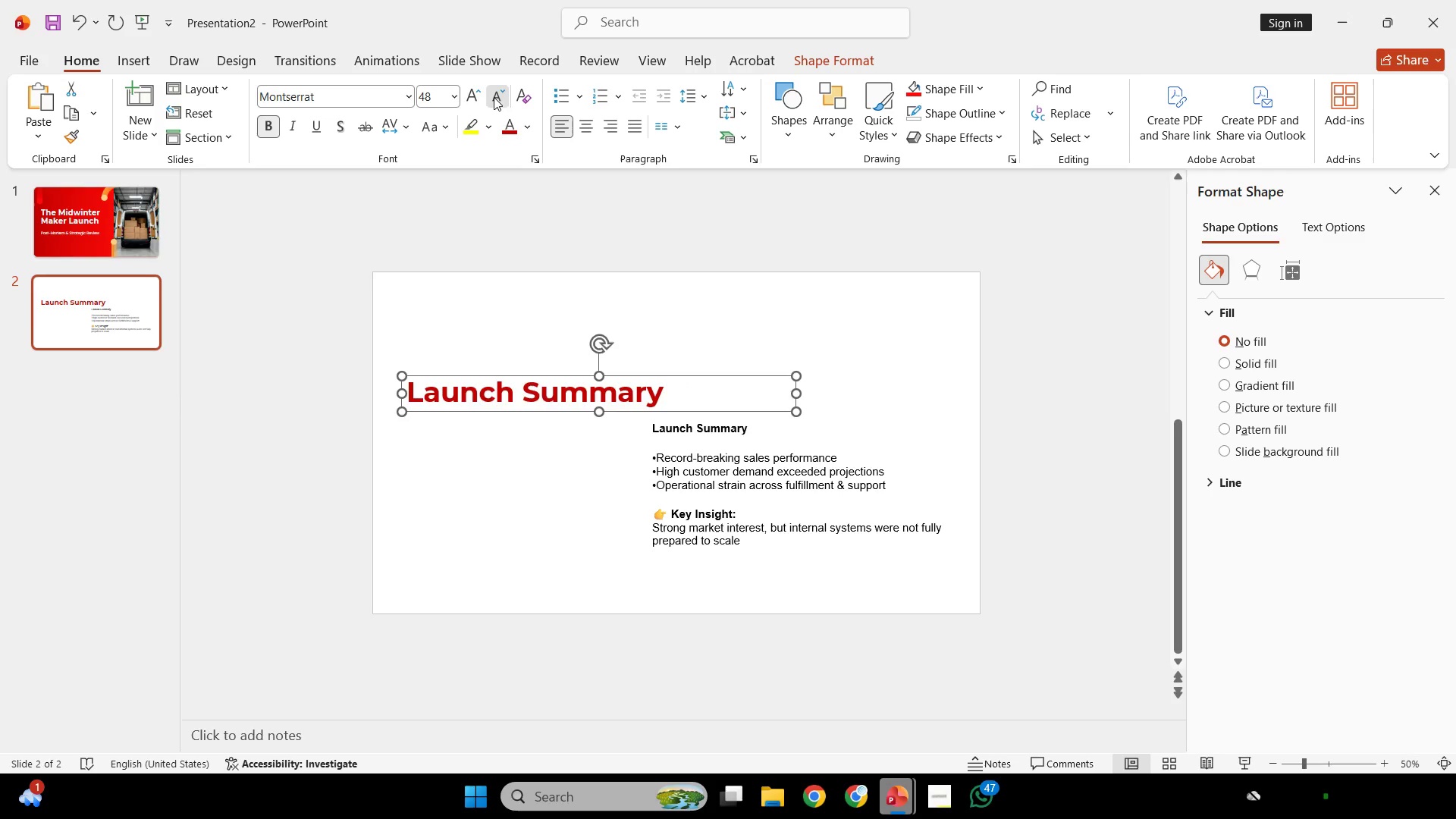 
triple_click([494, 97])
 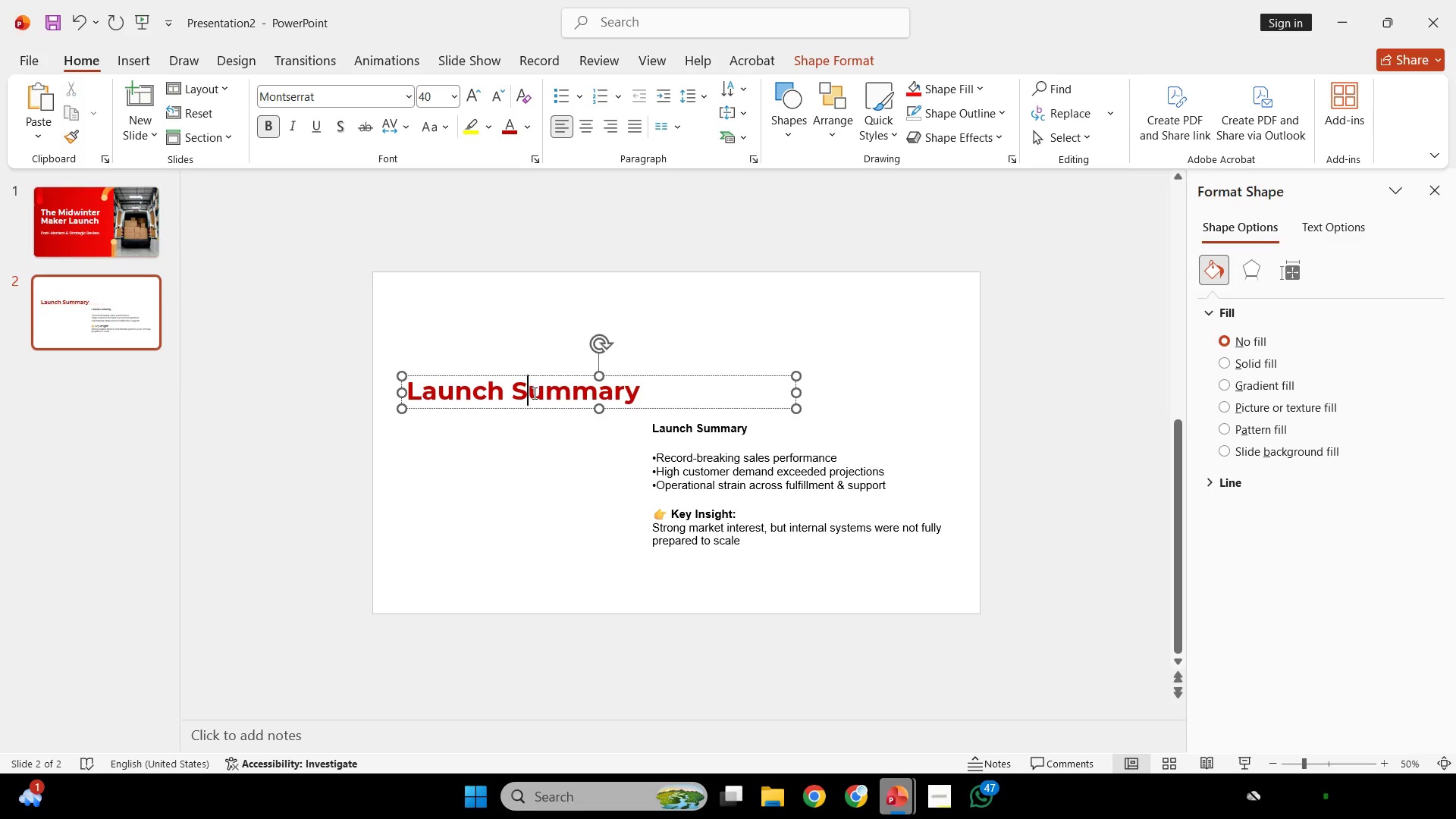 
double_click([533, 393])
 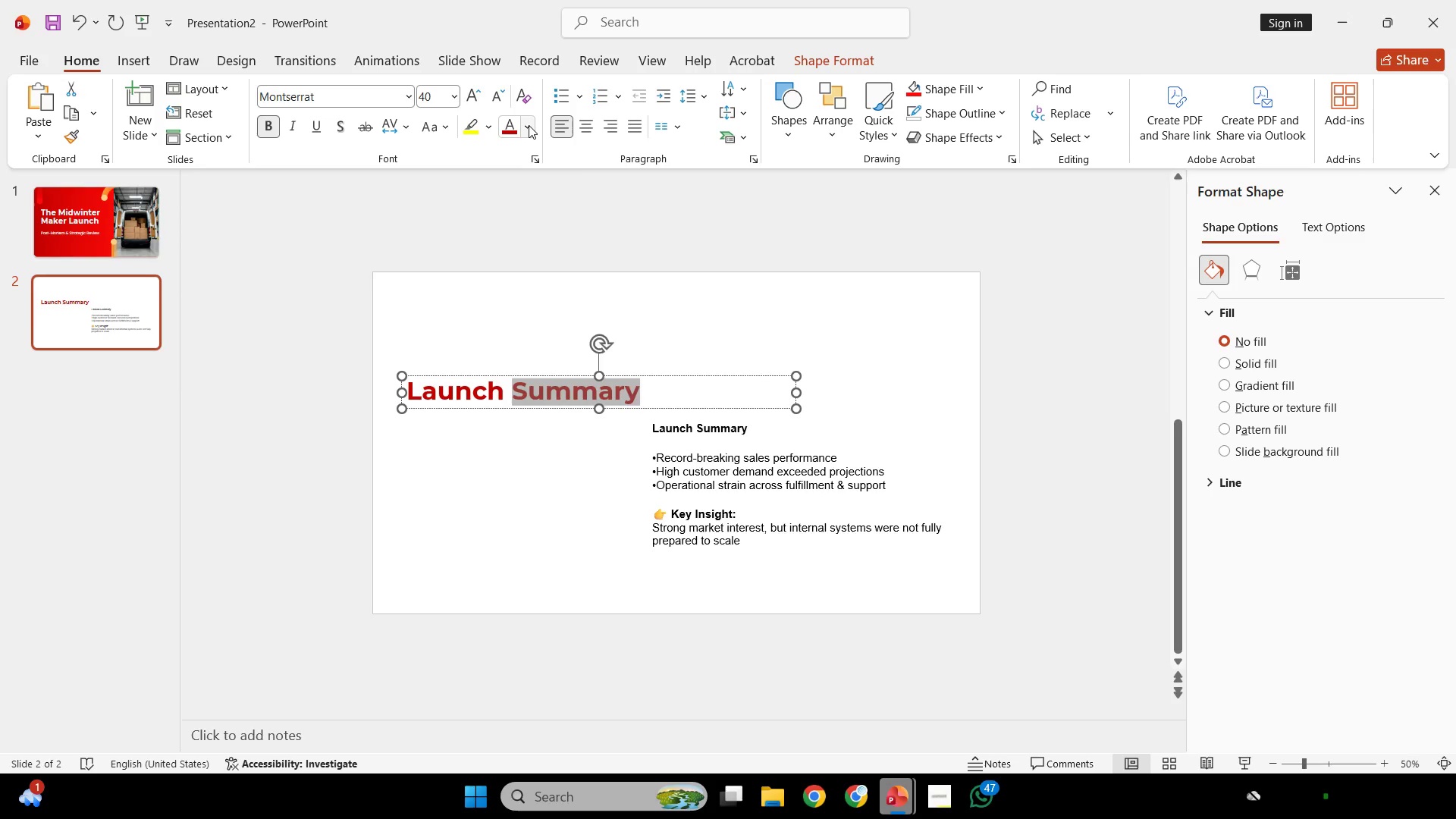 
left_click([529, 124])
 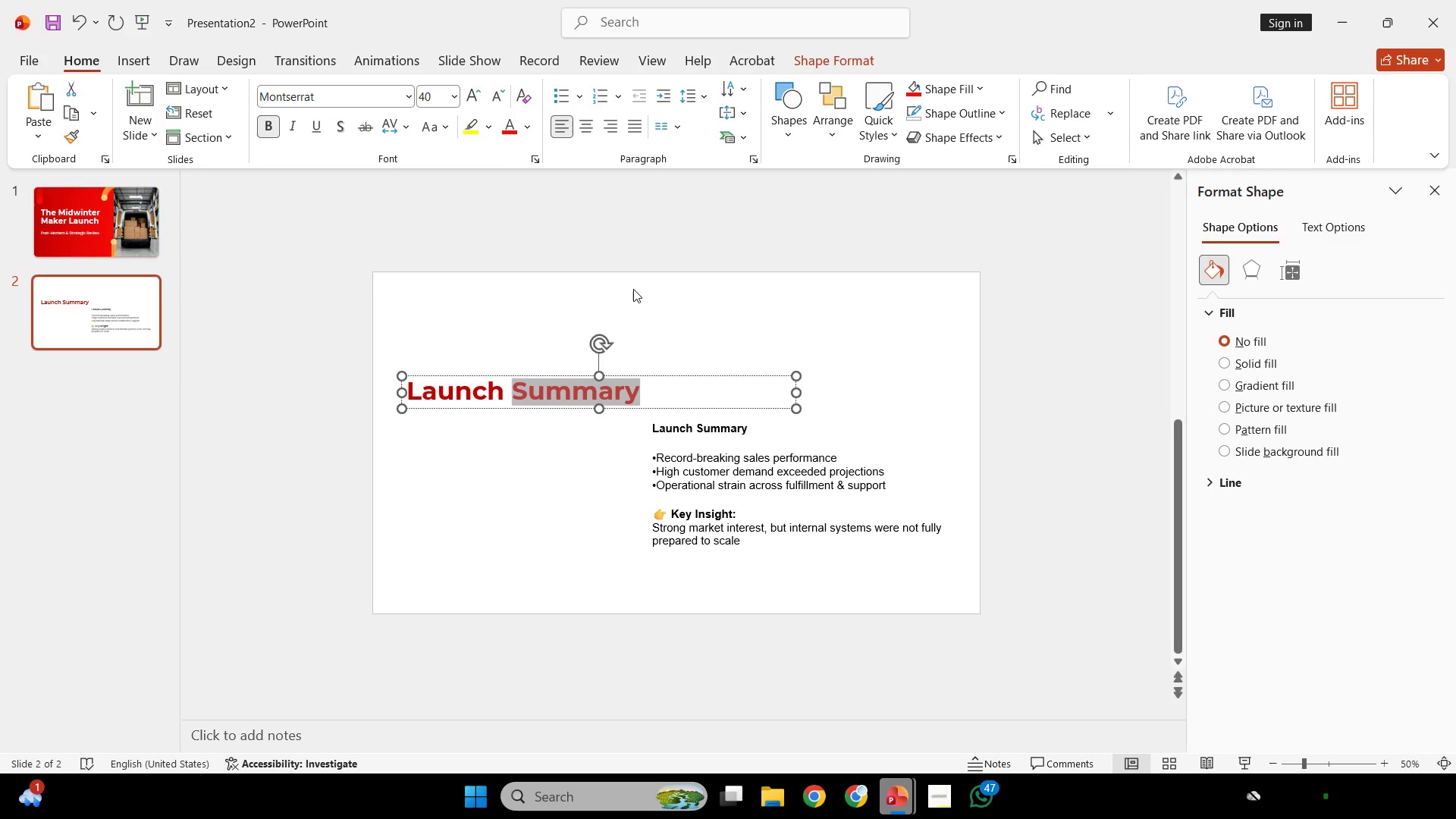 
left_click_drag(start_coordinate=[635, 303], to_coordinate=[637, 309])
 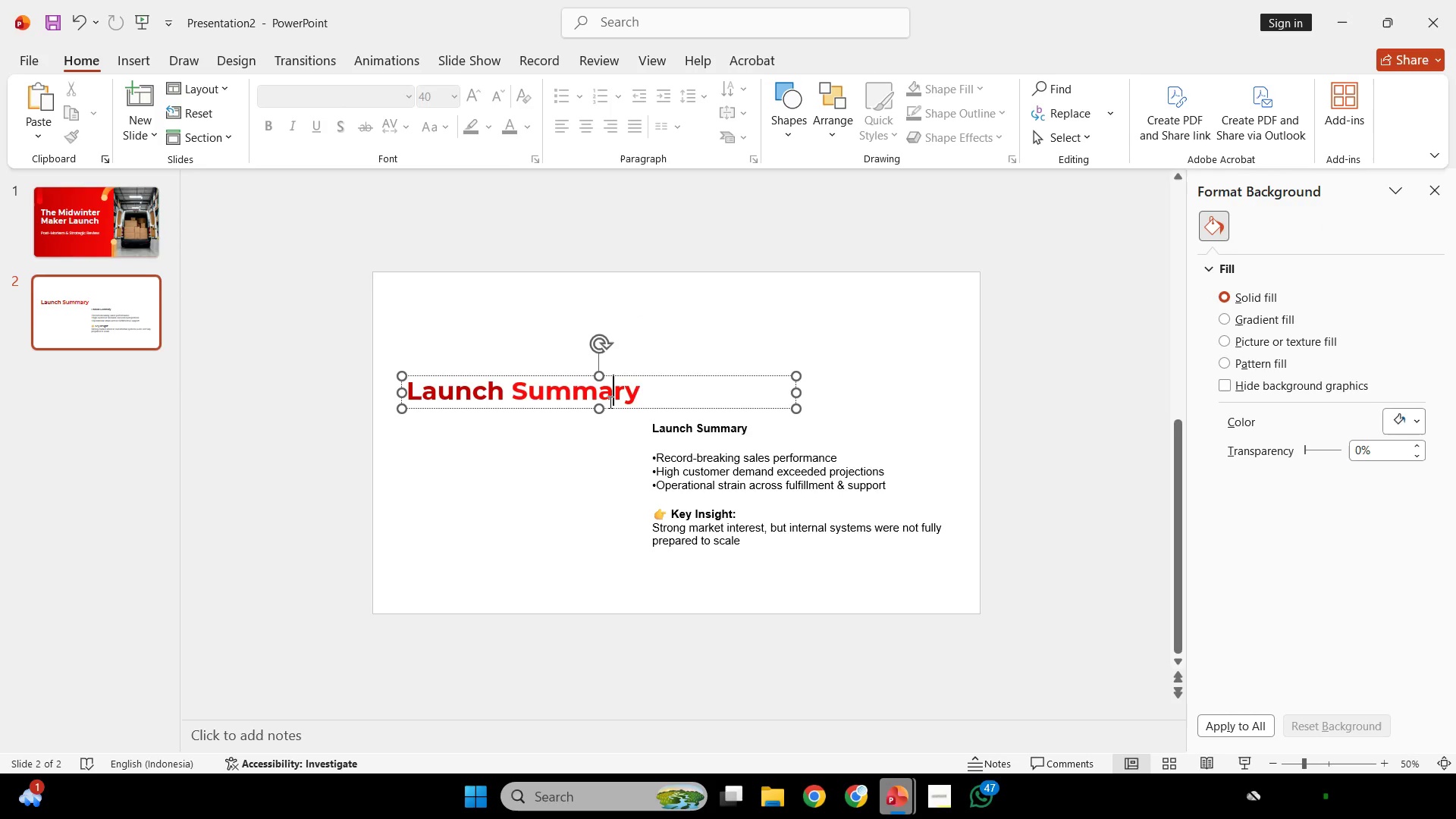 
double_click([609, 402])
 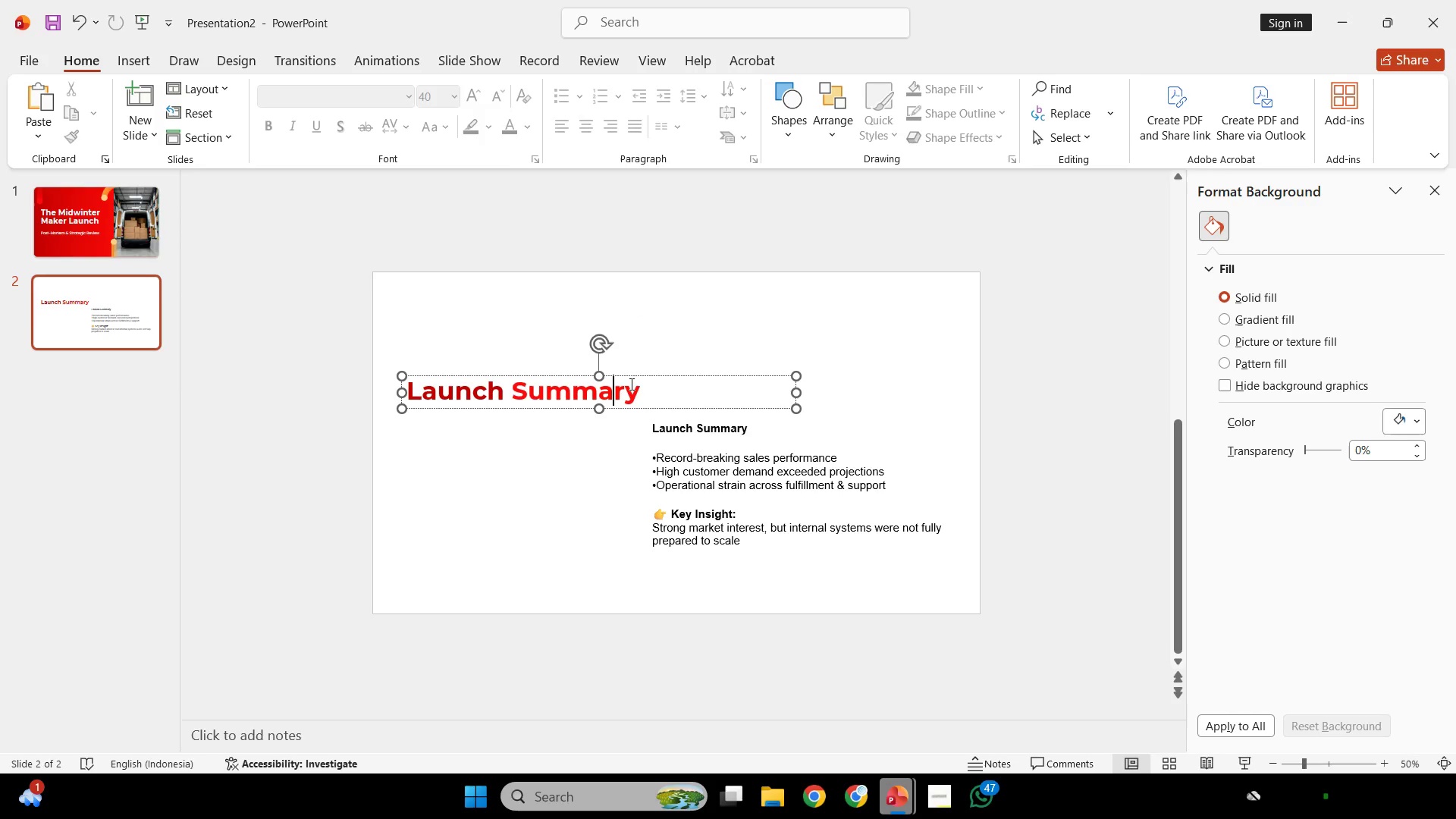 
hold_key(key=ShiftLeft, duration=1.75)
left_click_drag(start_coordinate=[639, 376], to_coordinate=[646, 317])
 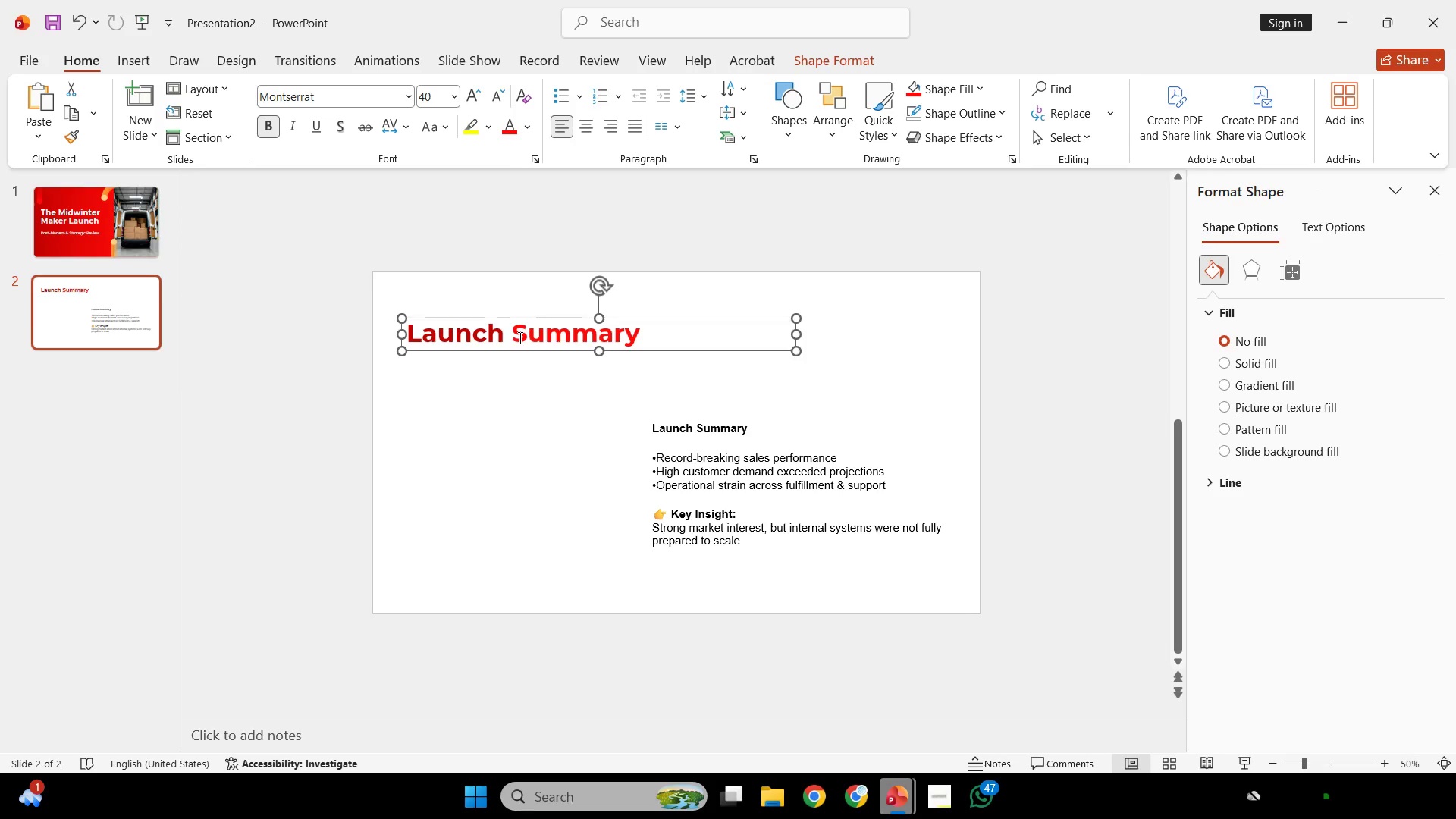 
left_click_drag(start_coordinate=[519, 337], to_coordinate=[687, 337])
 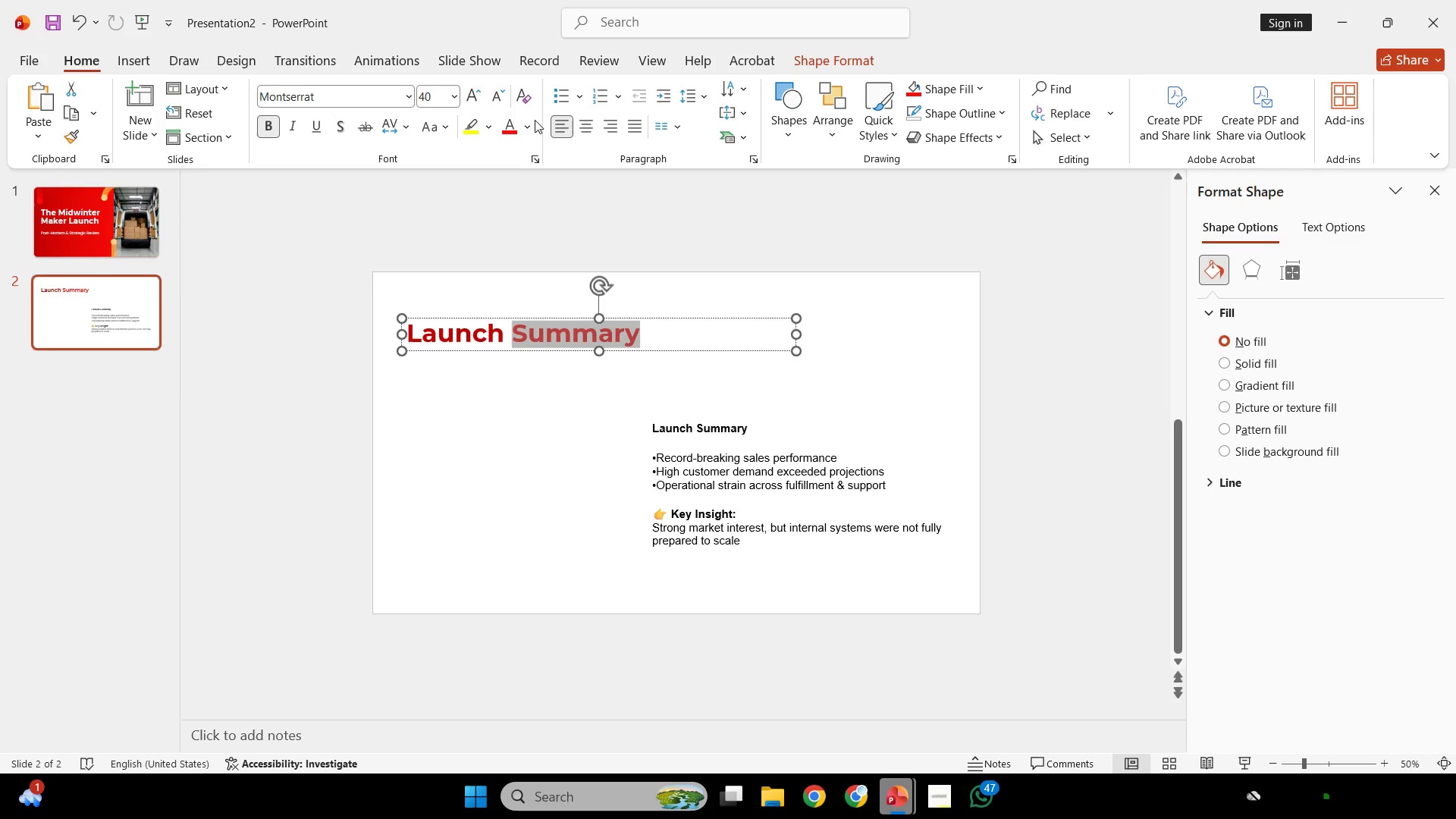 
left_click([533, 119])
 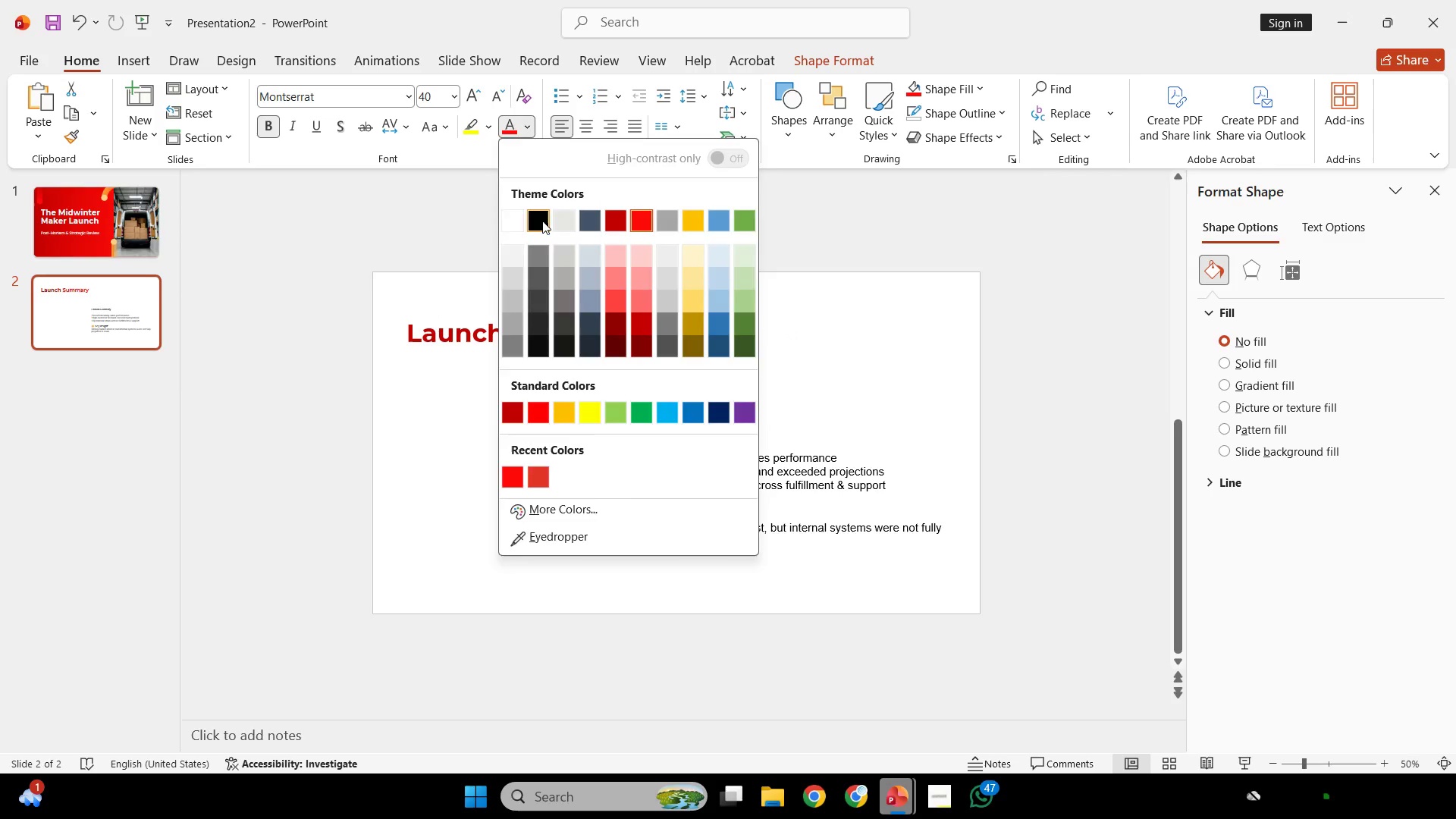 
left_click([542, 221])
 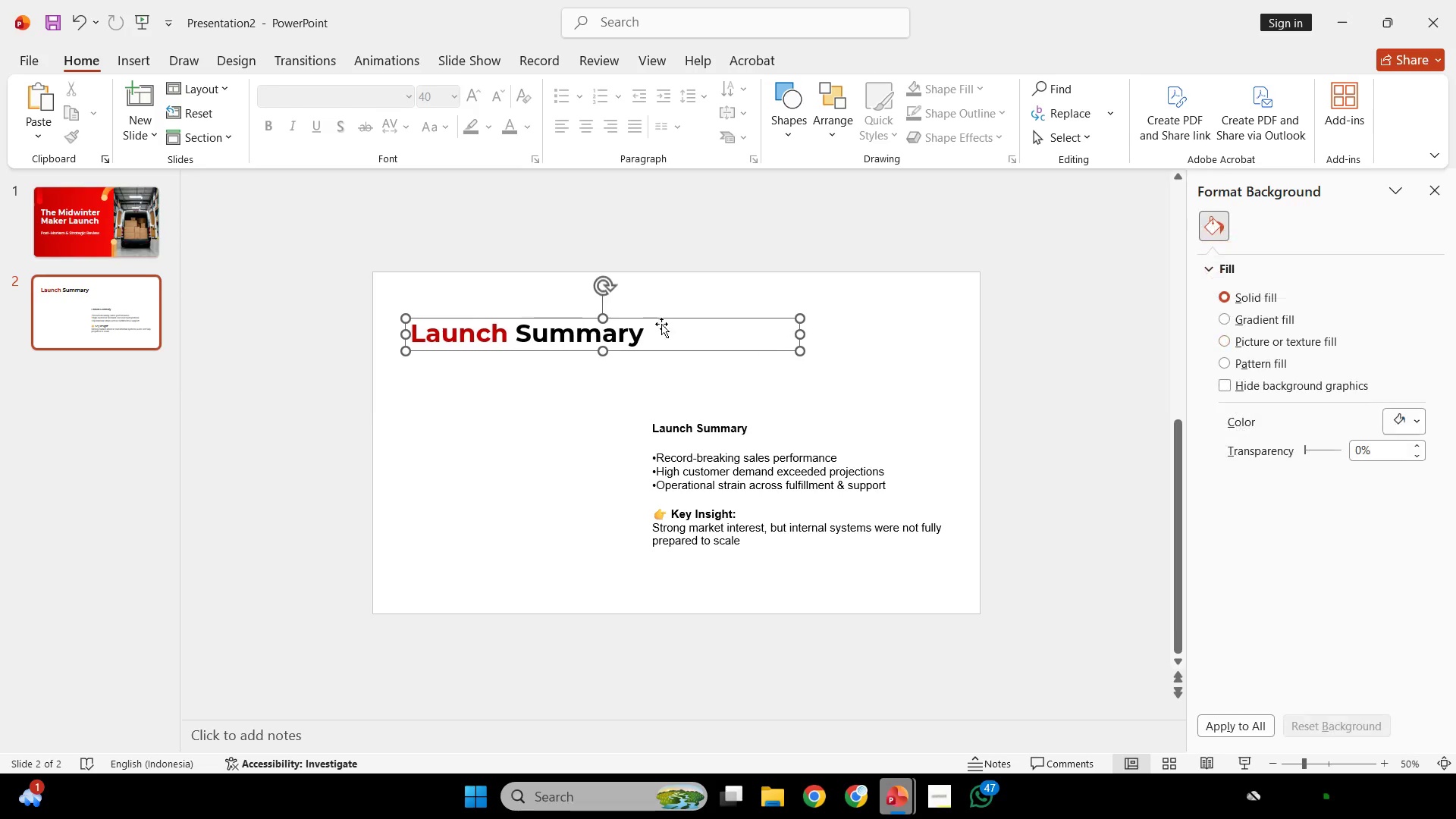 
key(Shift+ShiftLeft)
 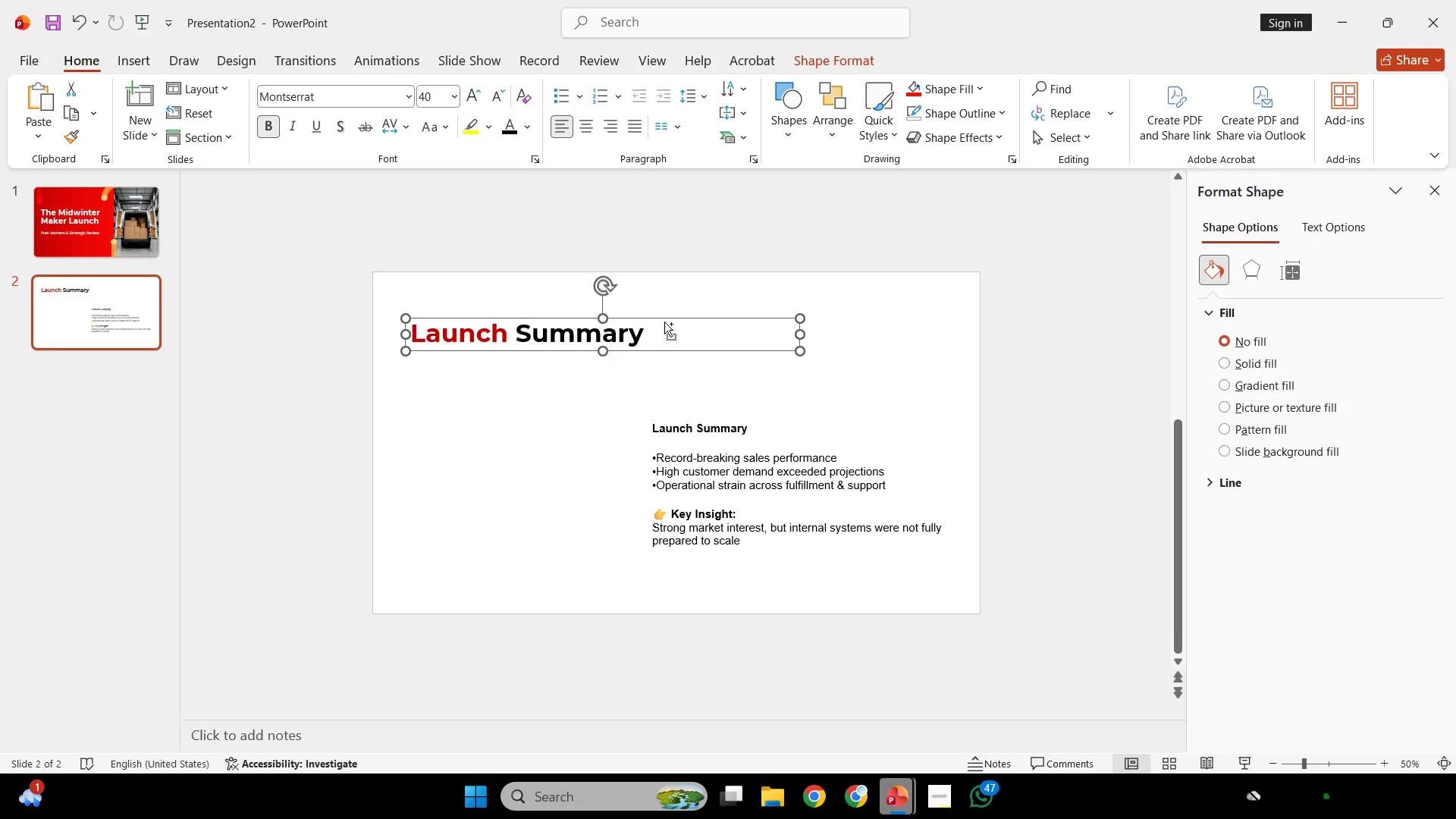 
key(Control+Z)
 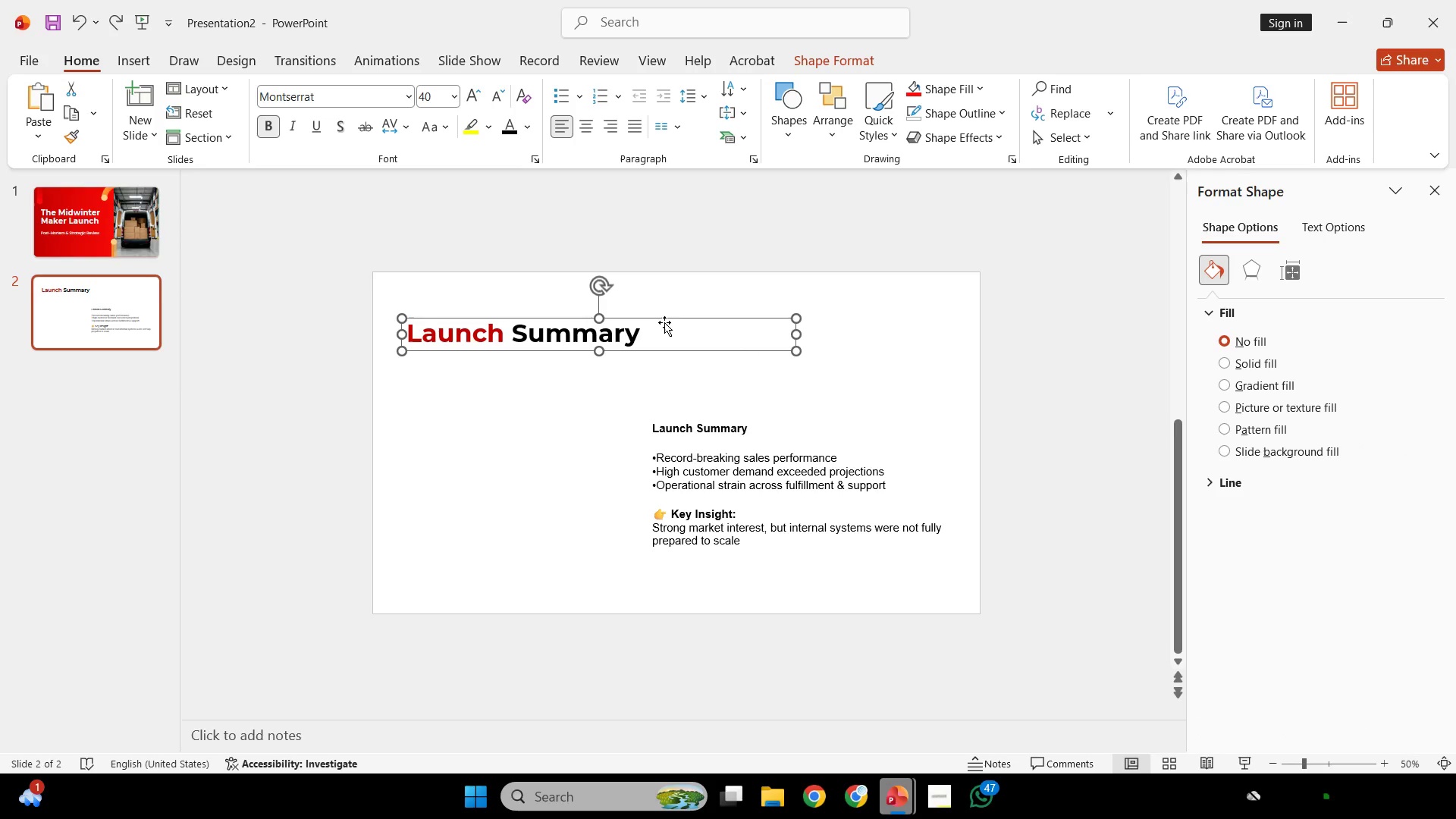 
hold_key(key=ShiftLeft, duration=0.75)
left_click_drag(start_coordinate=[664, 322], to_coordinate=[664, 312])
 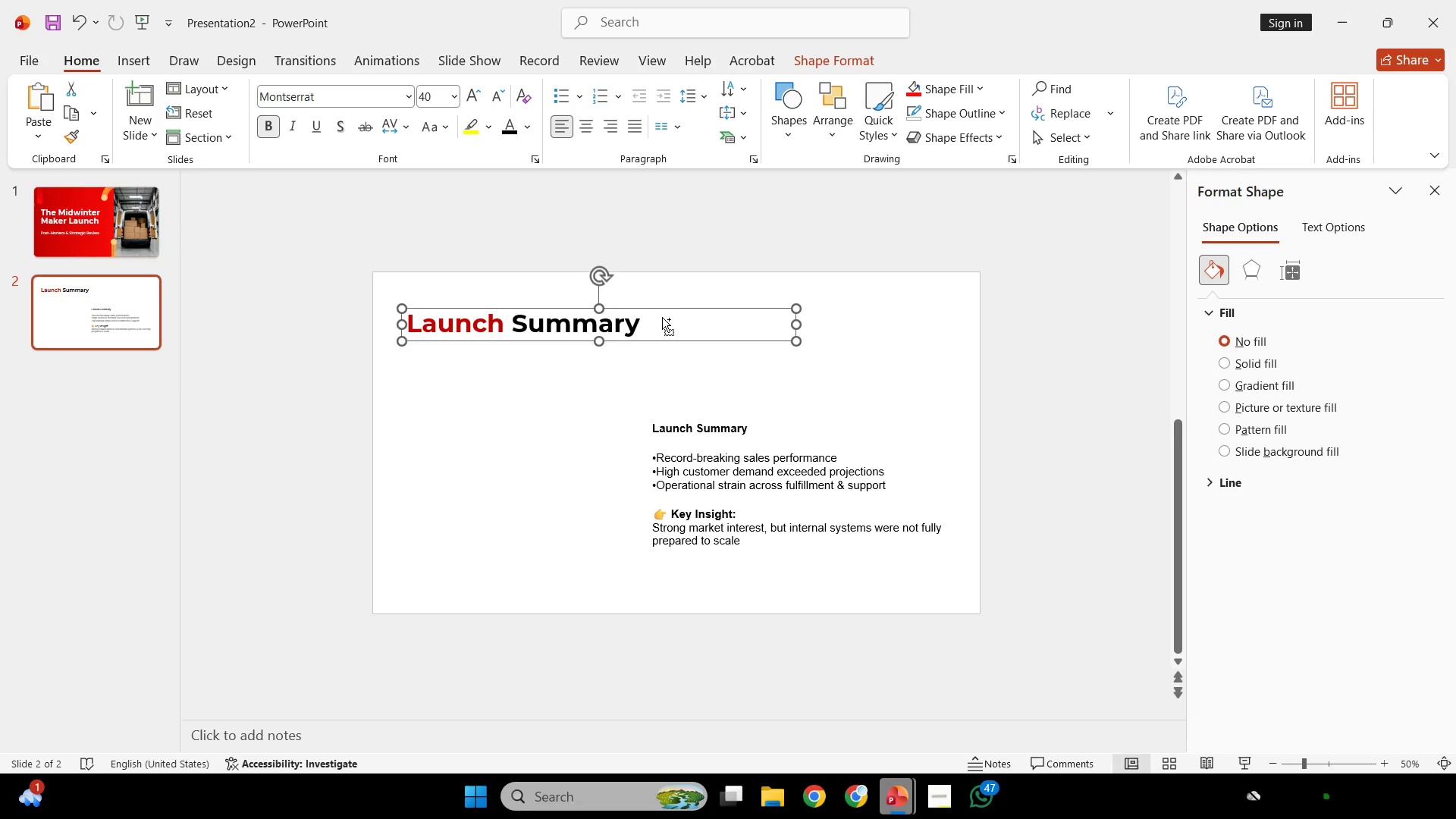 
key(Control+Z)
 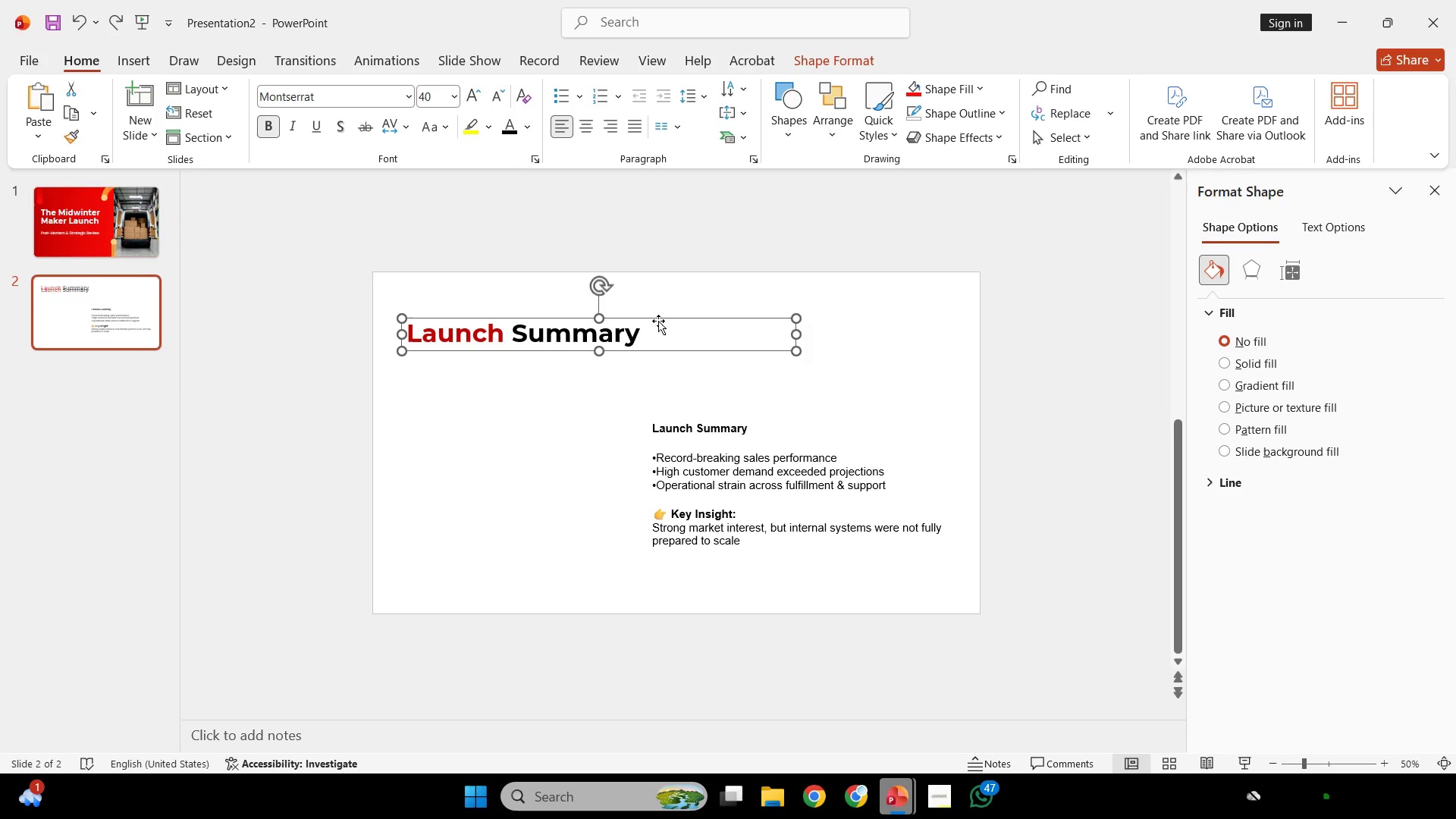 
hold_key(key=ShiftLeft, duration=1.31)
left_click_drag(start_coordinate=[658, 321], to_coordinate=[654, 305])
 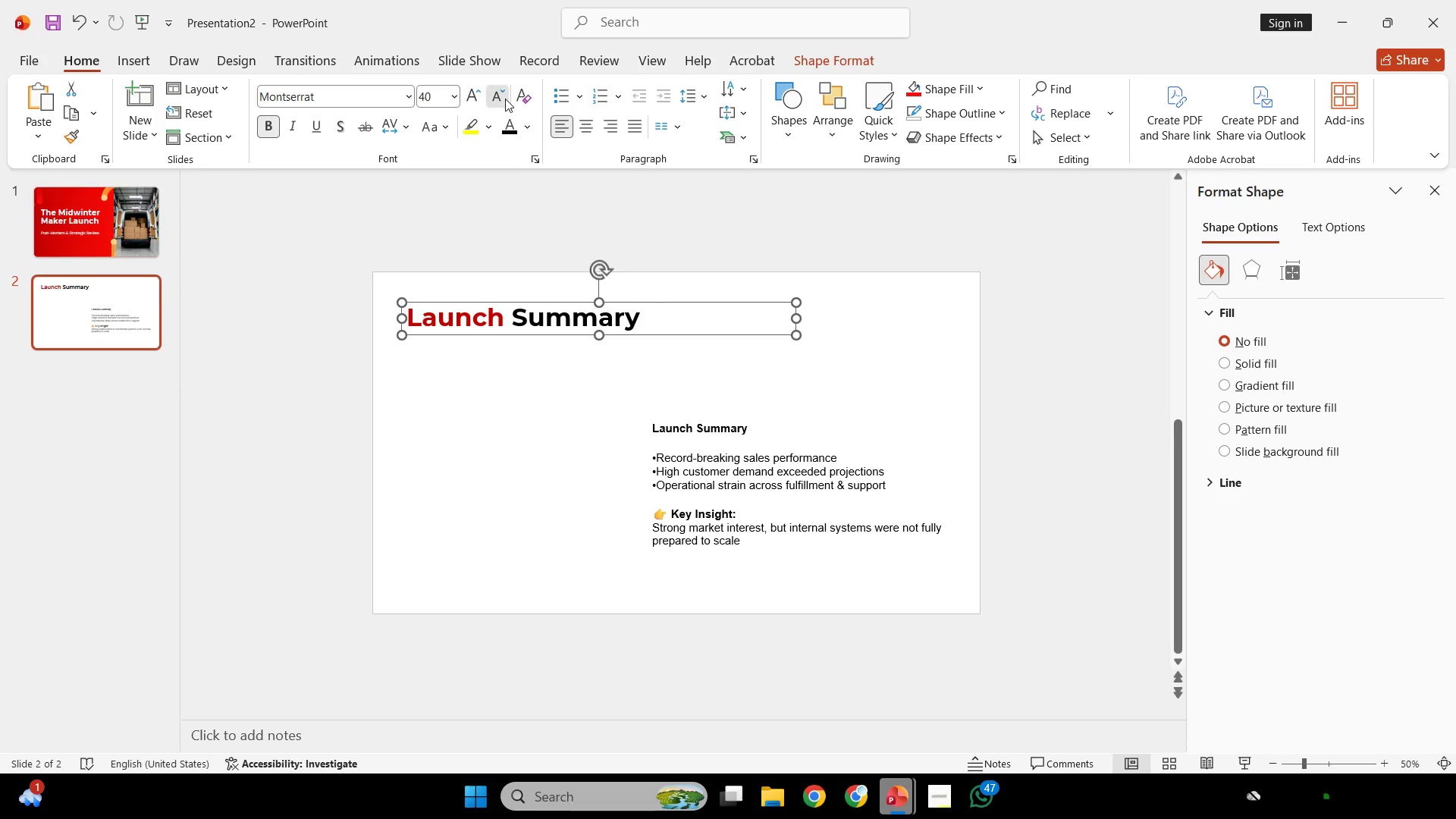 
left_click([505, 99])
 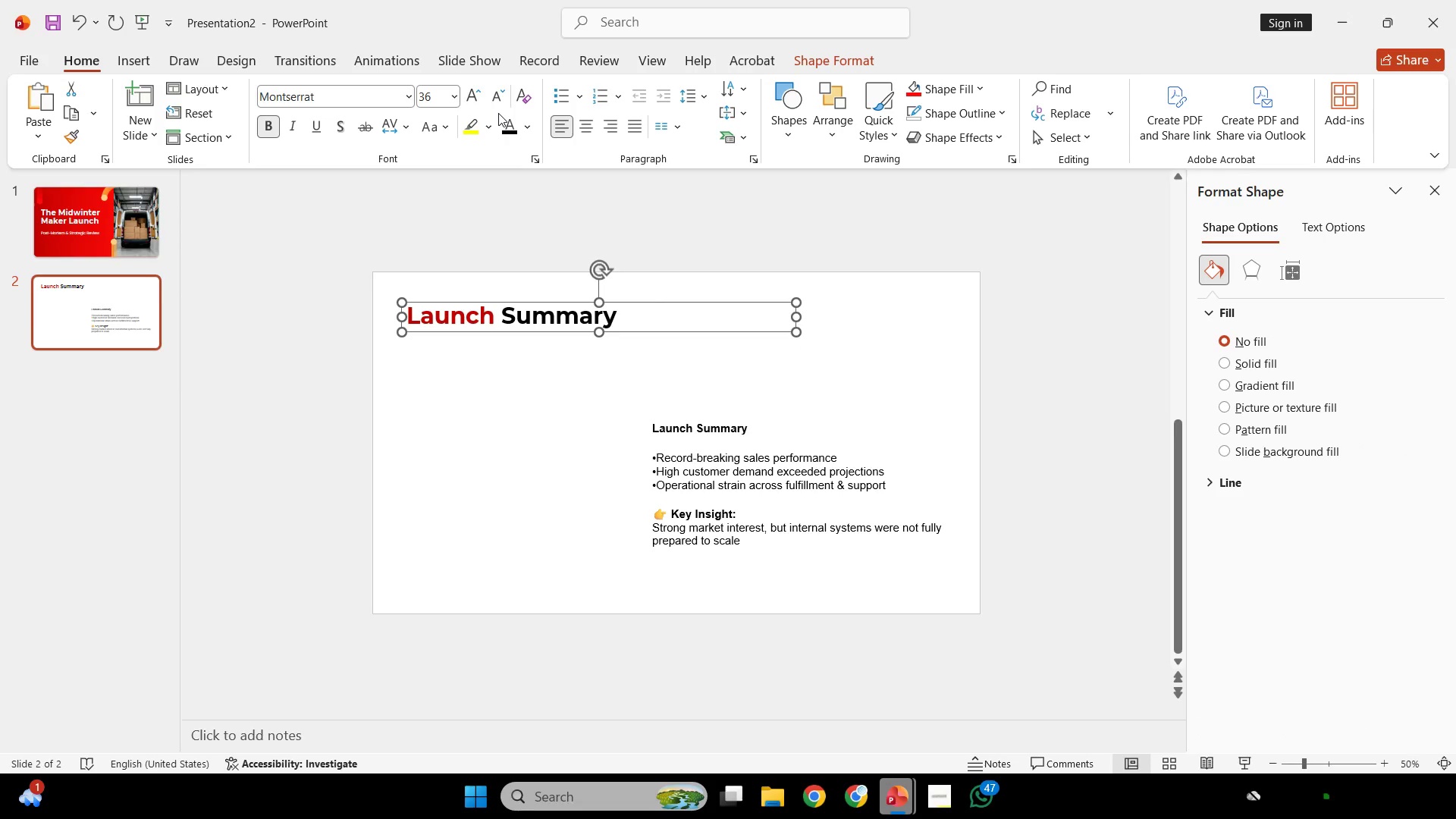 
left_click([516, 231])
 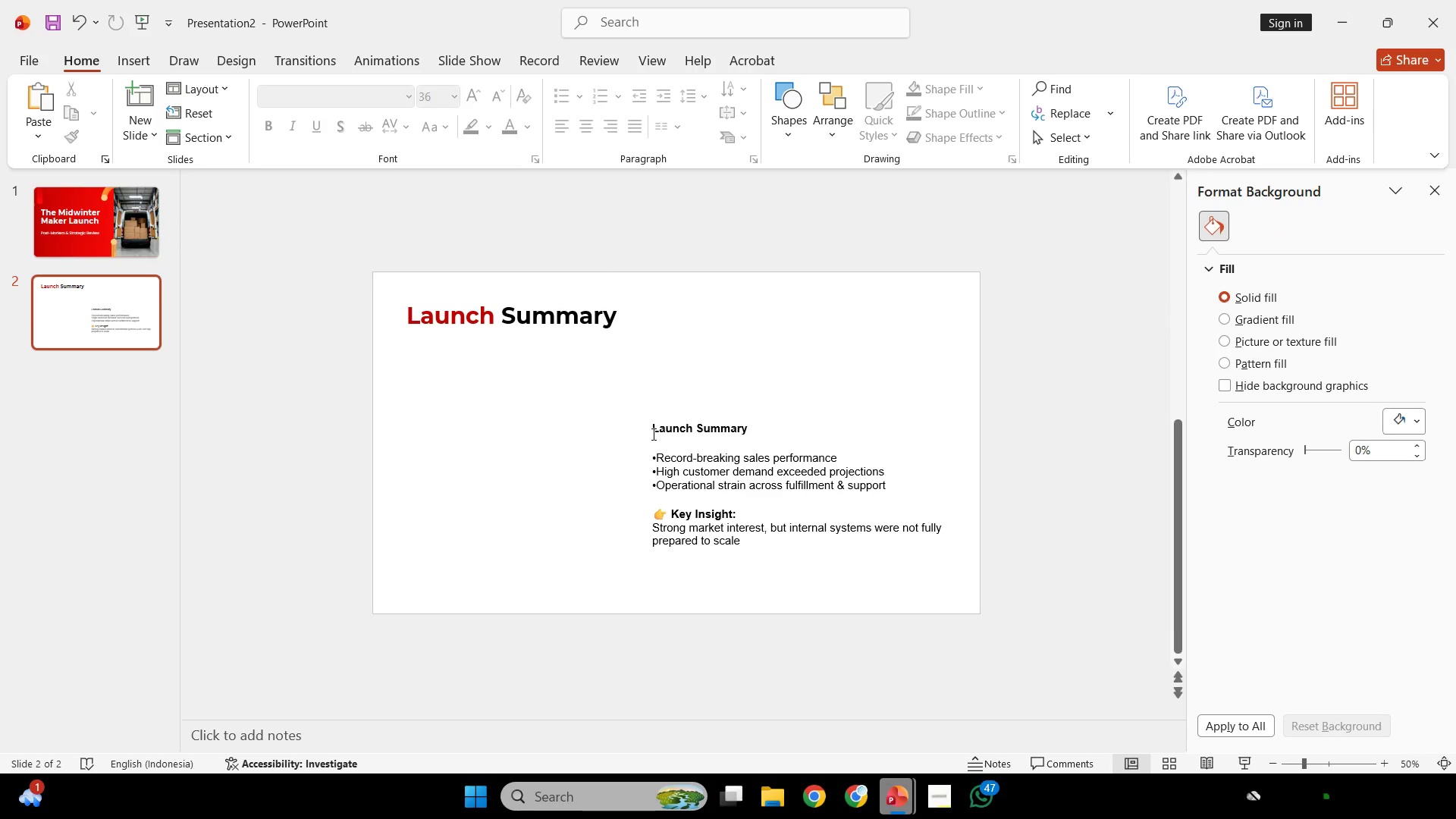 
left_click([652, 434])
 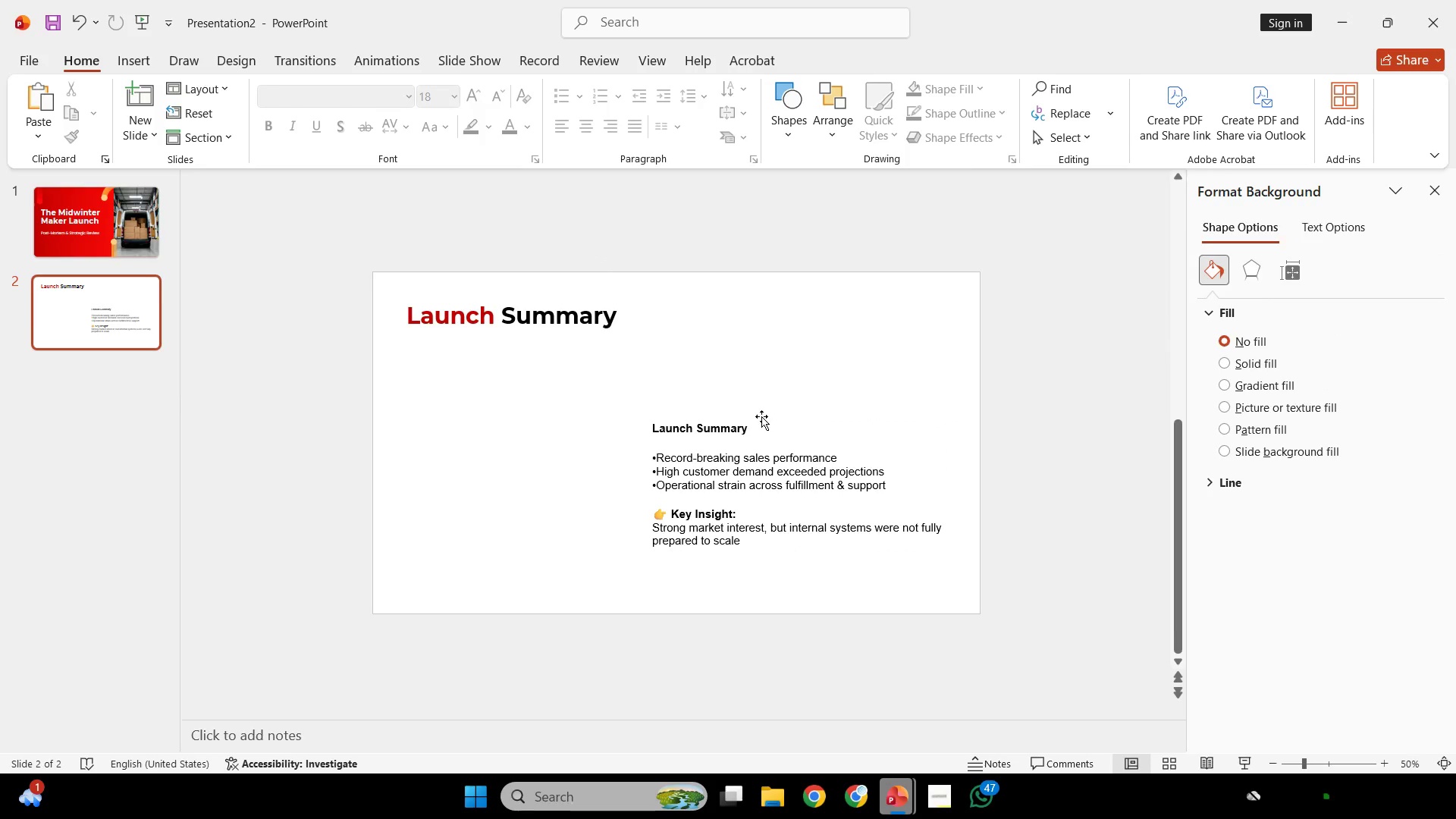 
double_click([774, 442])
 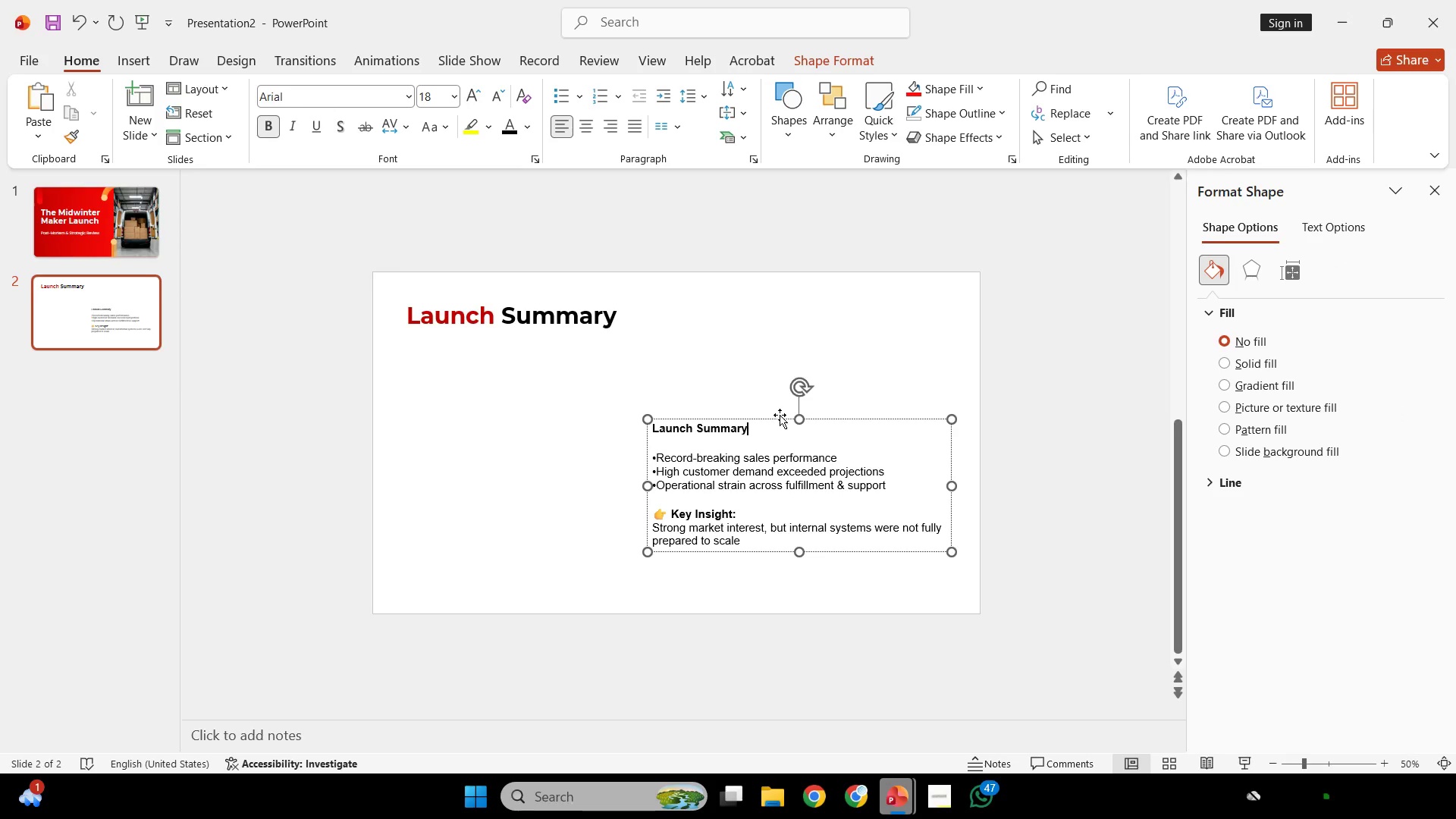 
left_click_drag(start_coordinate=[780, 415], to_coordinate=[919, 243])
 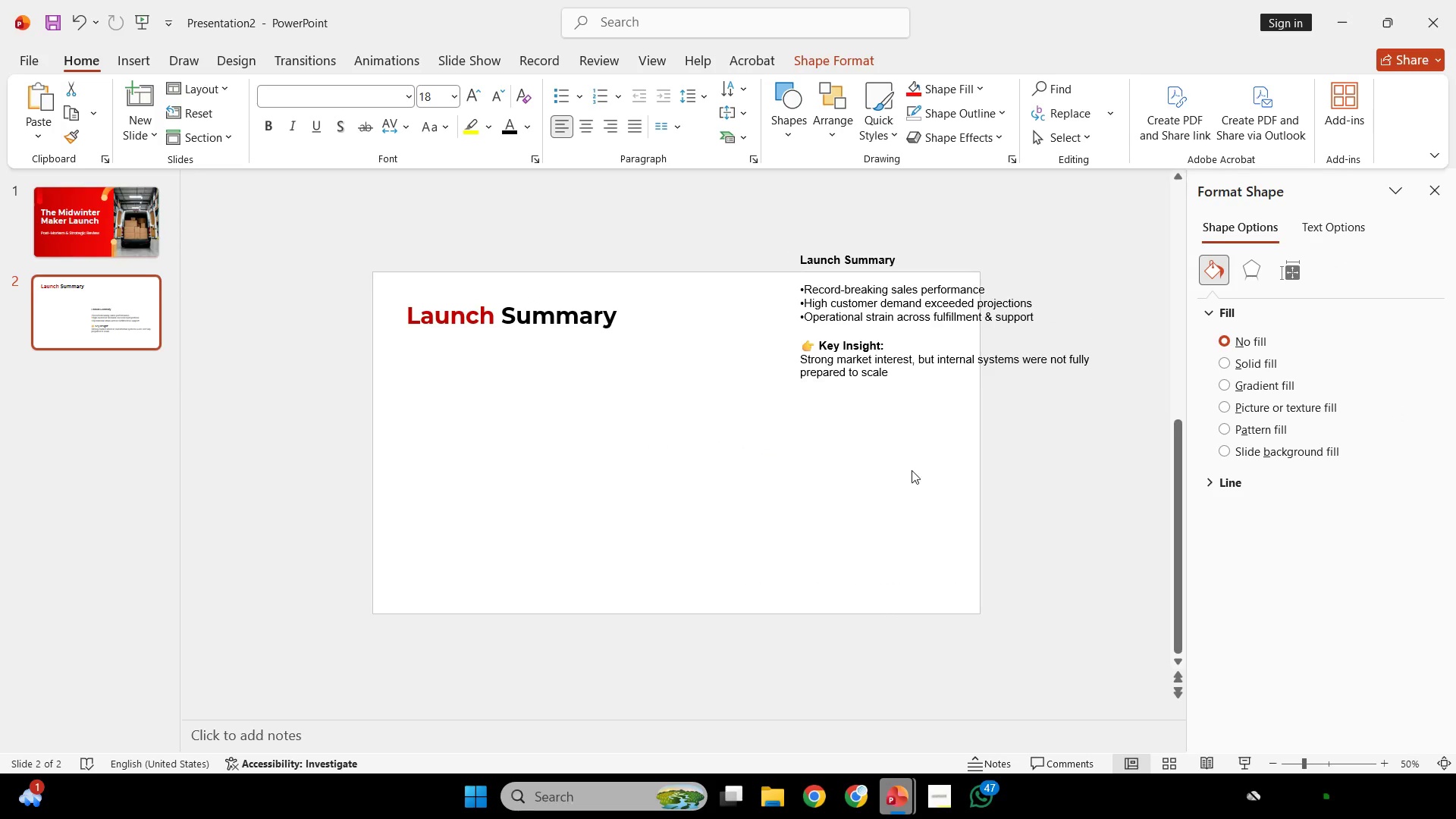 
left_click([912, 470])
 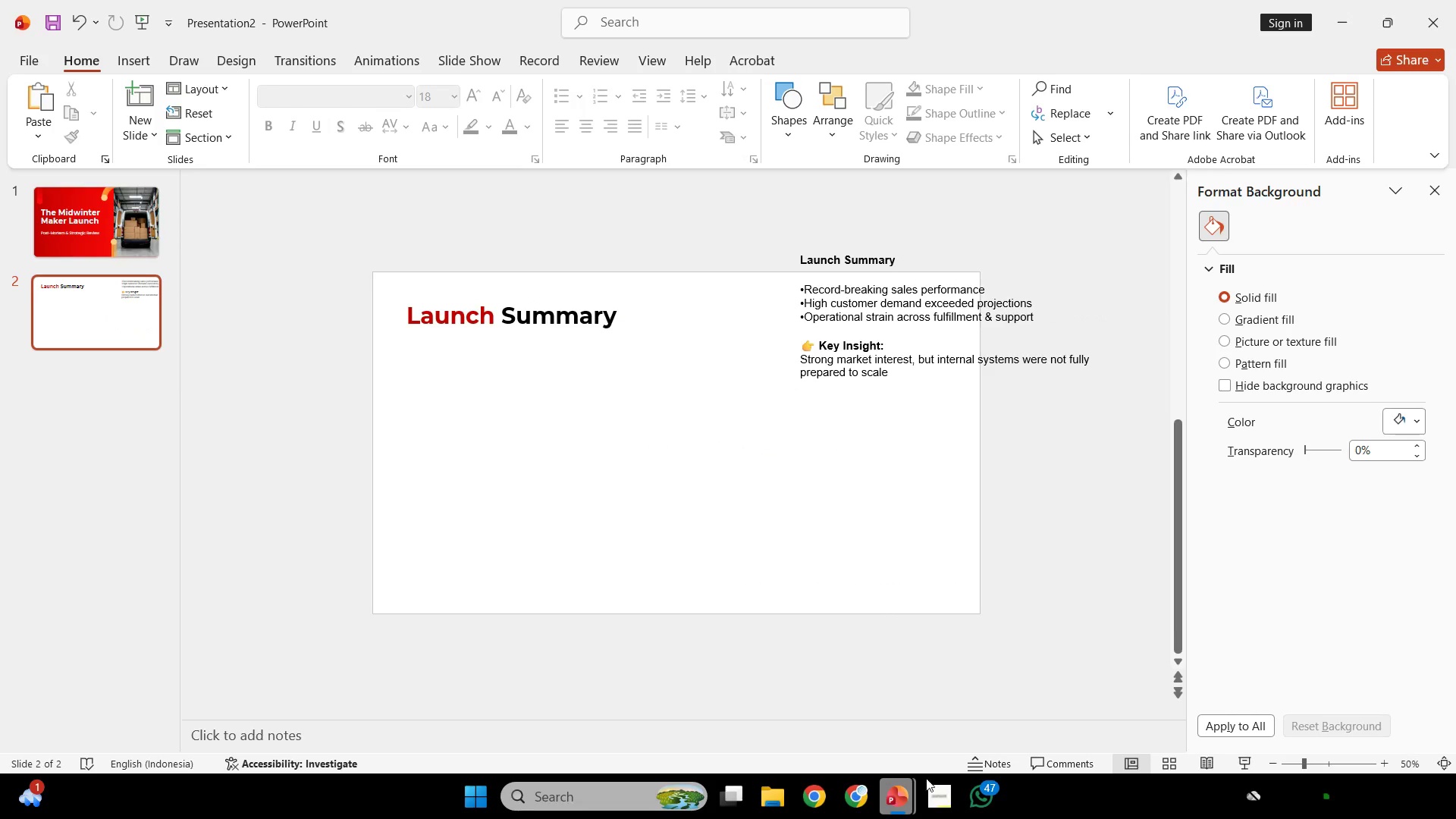 
mouse_move([909, 794])
 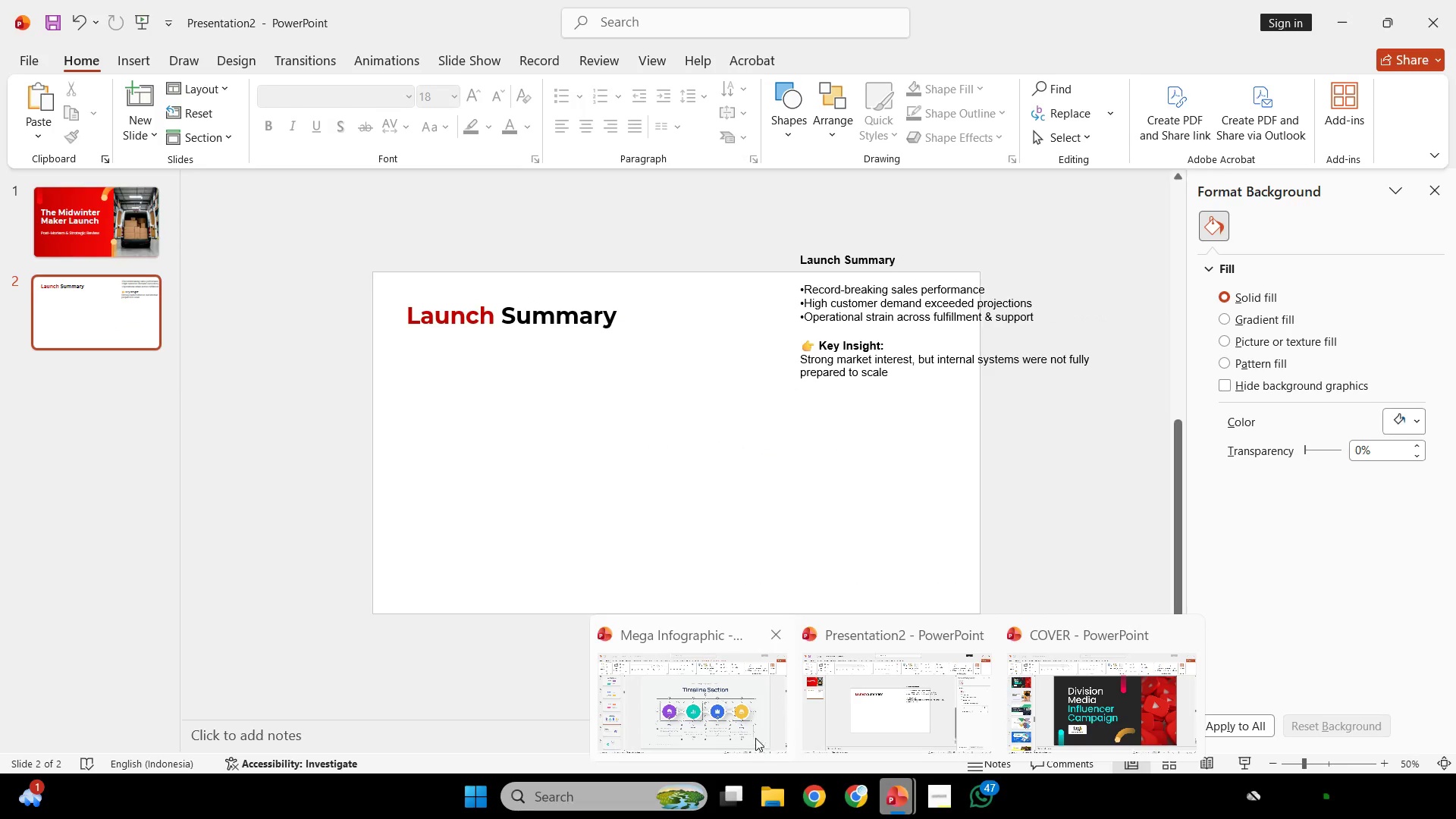 
left_click([755, 738])
 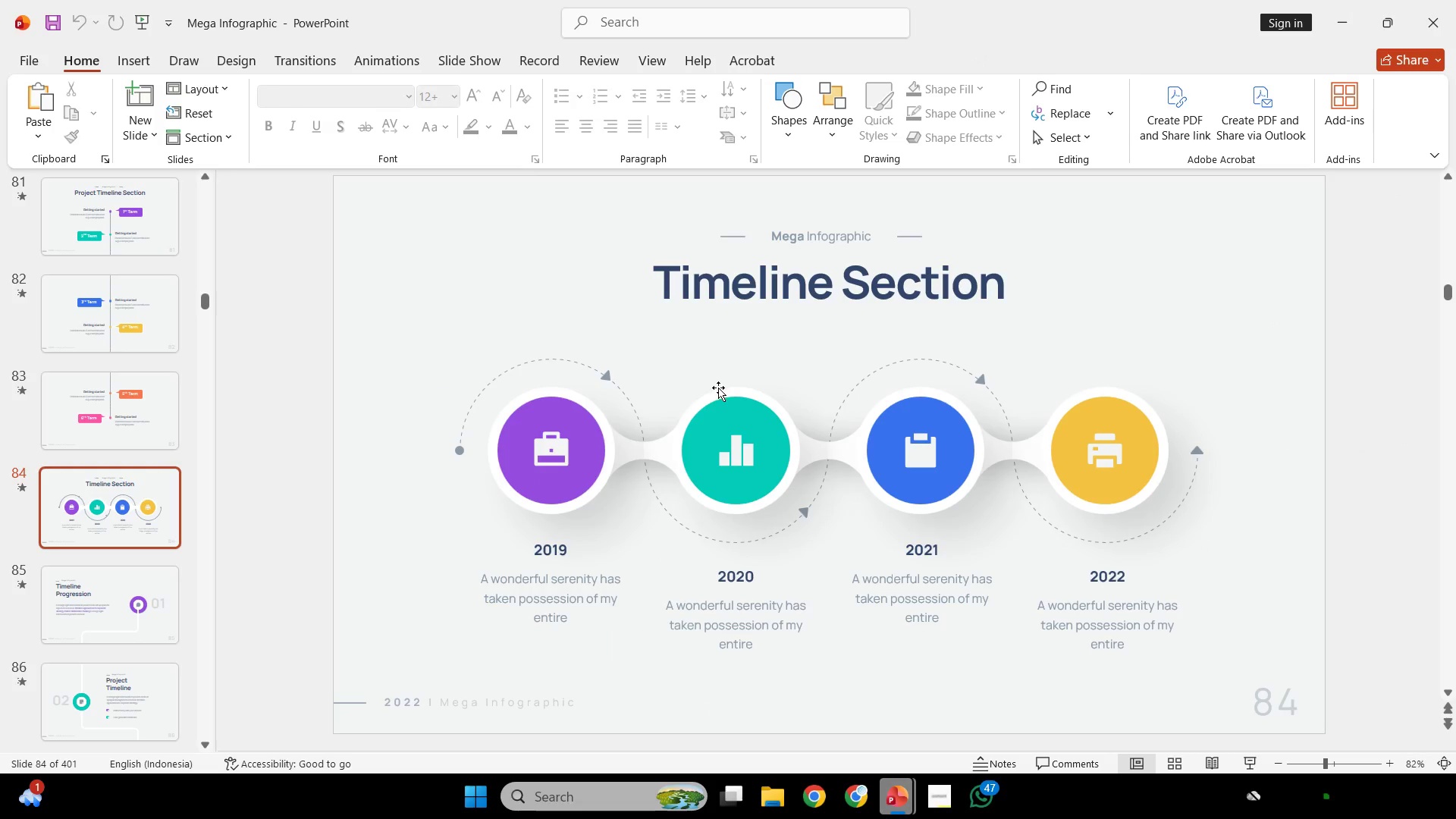 
double_click([718, 388])
 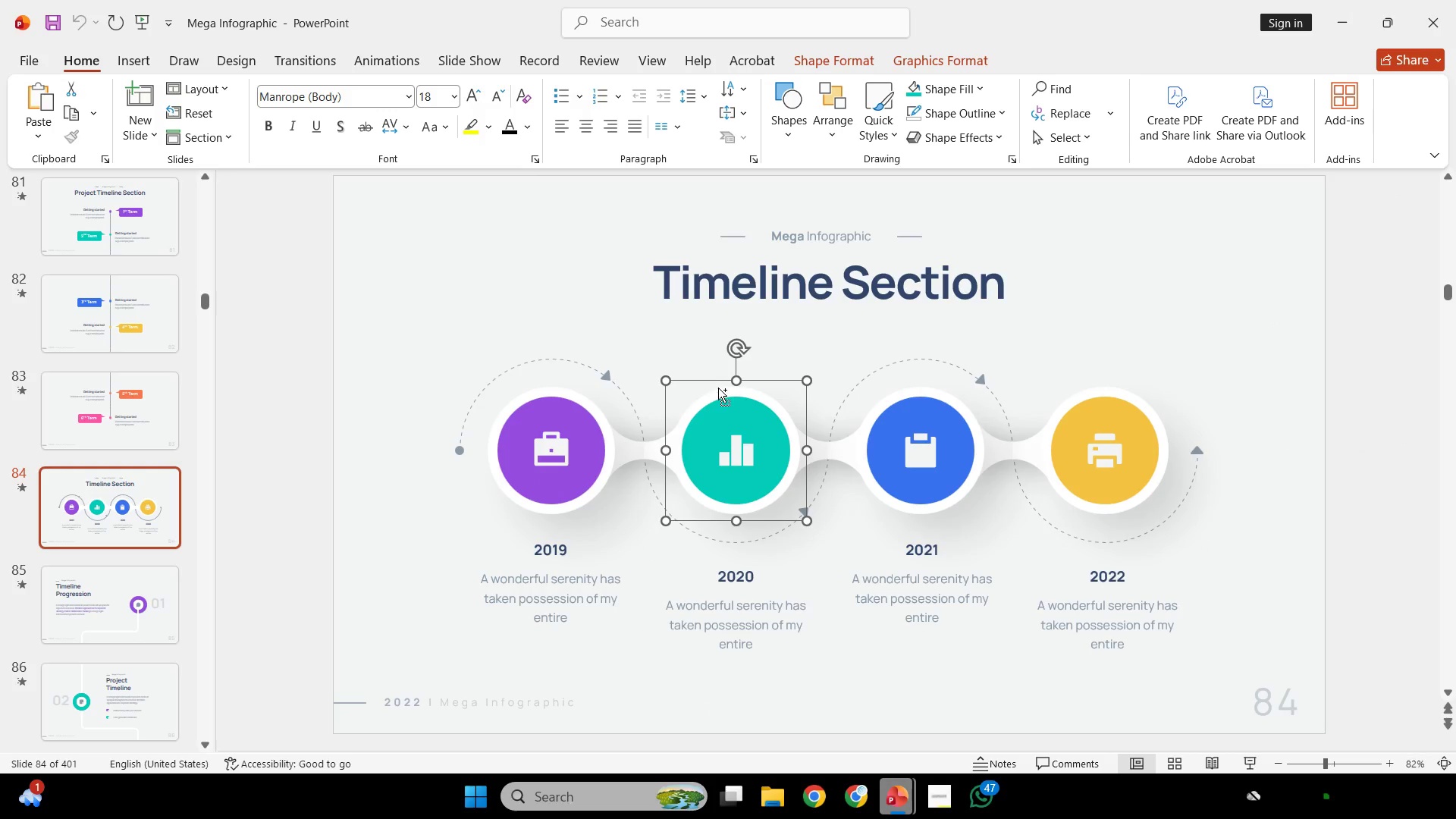 
key(Control+C)
 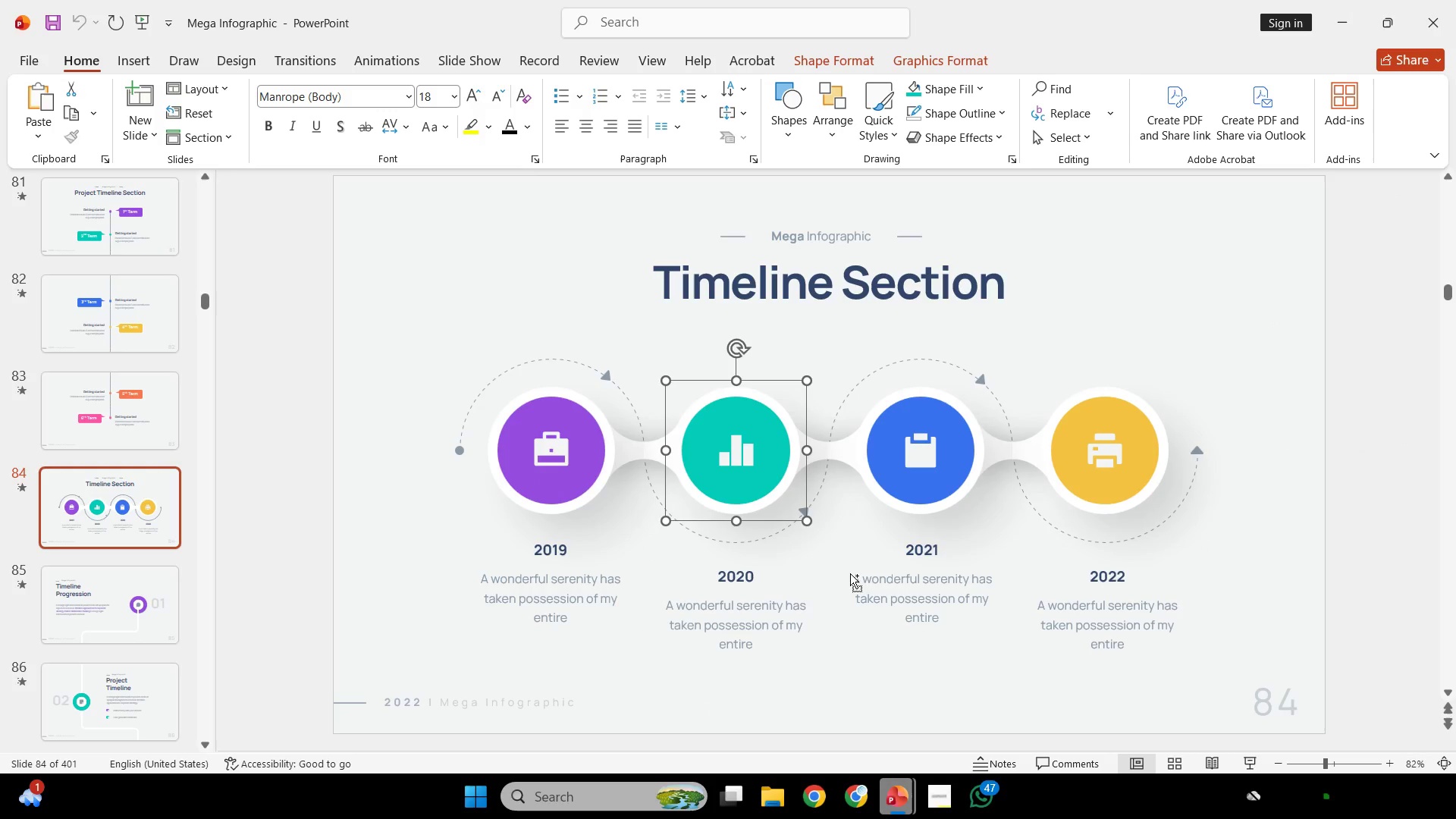 
key(Control+C)
 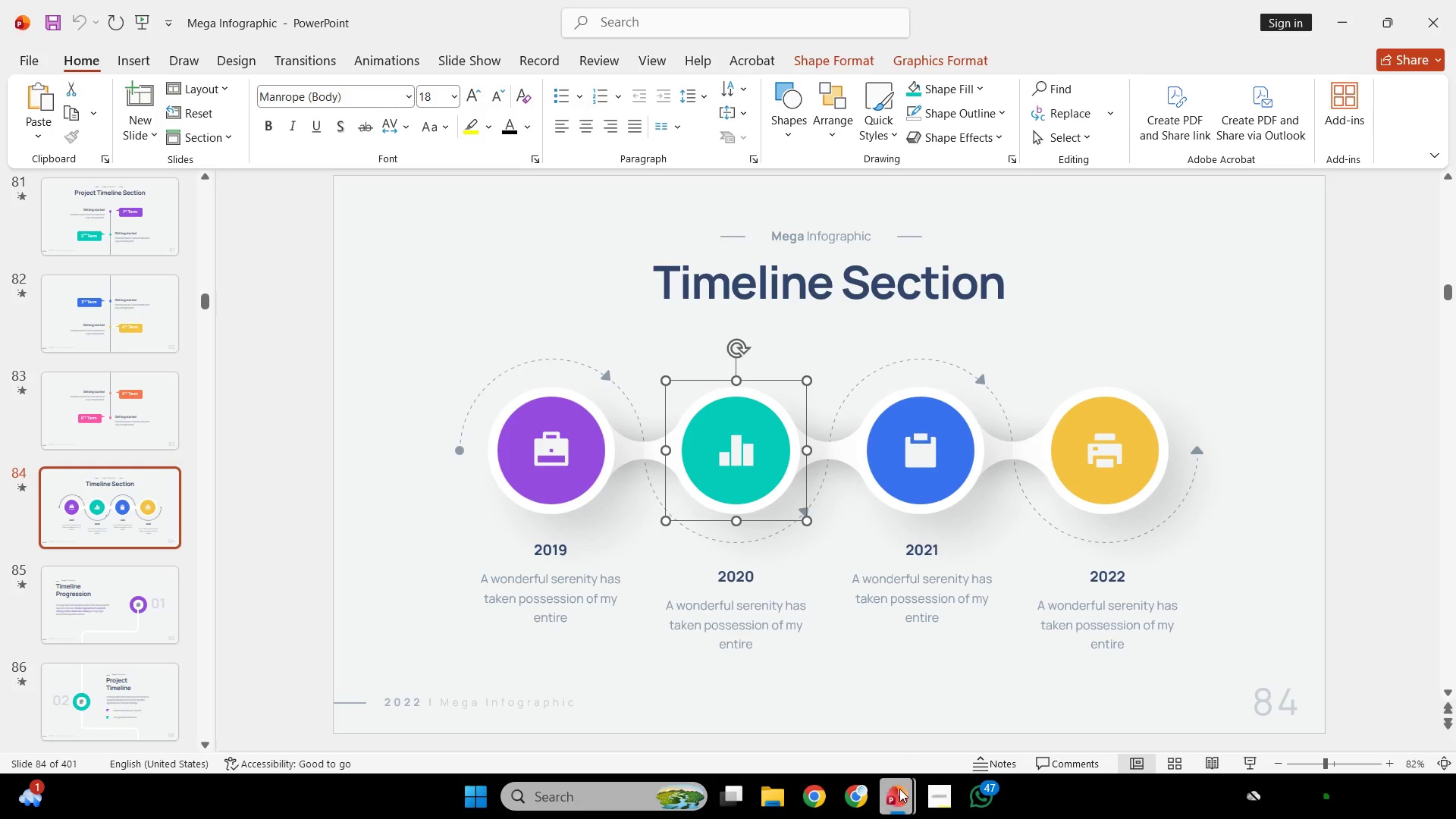 
left_click([899, 789])
 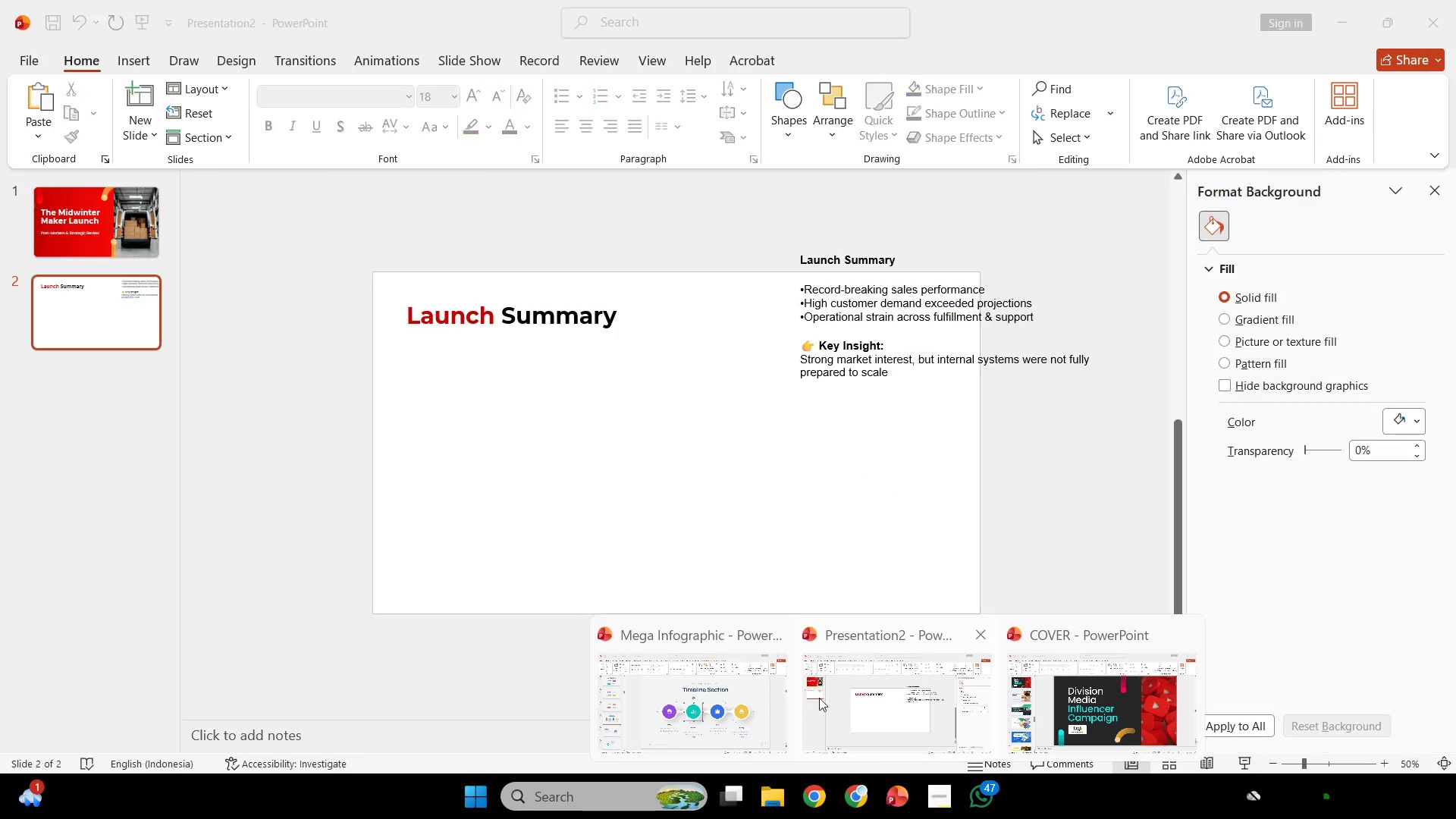 
left_click([841, 697])
 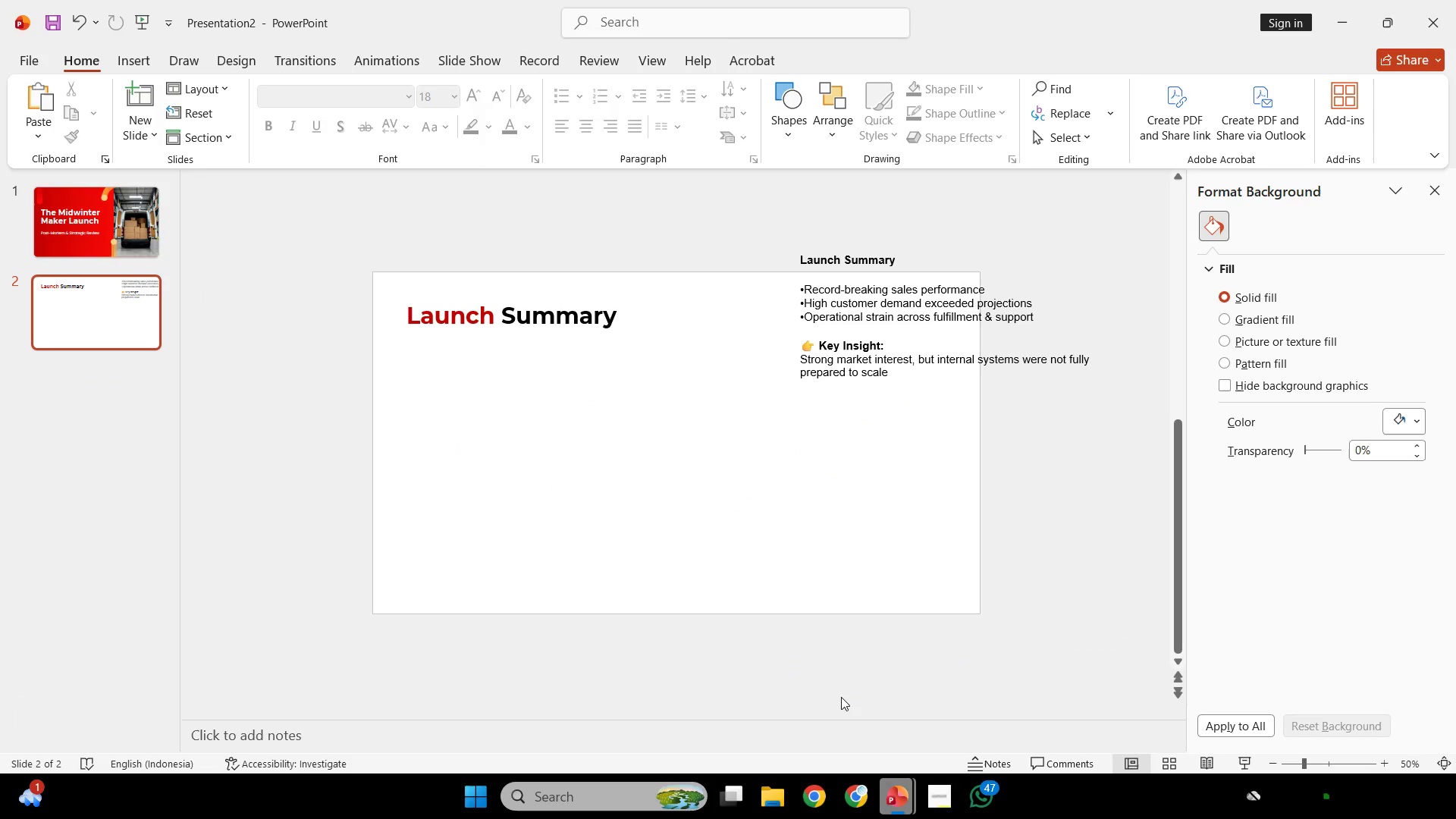 
key(Control+V)
 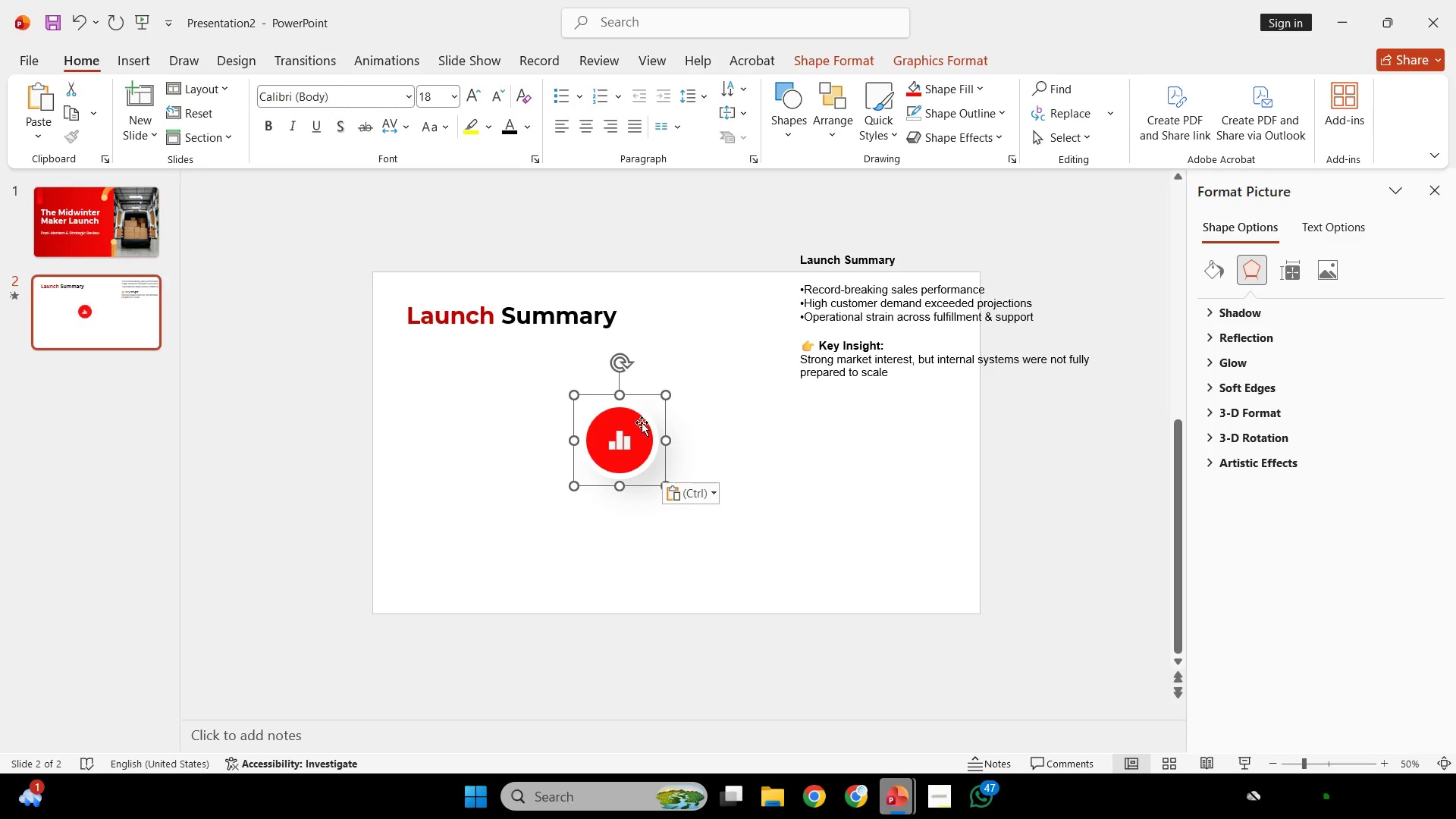 
left_click([642, 422])
 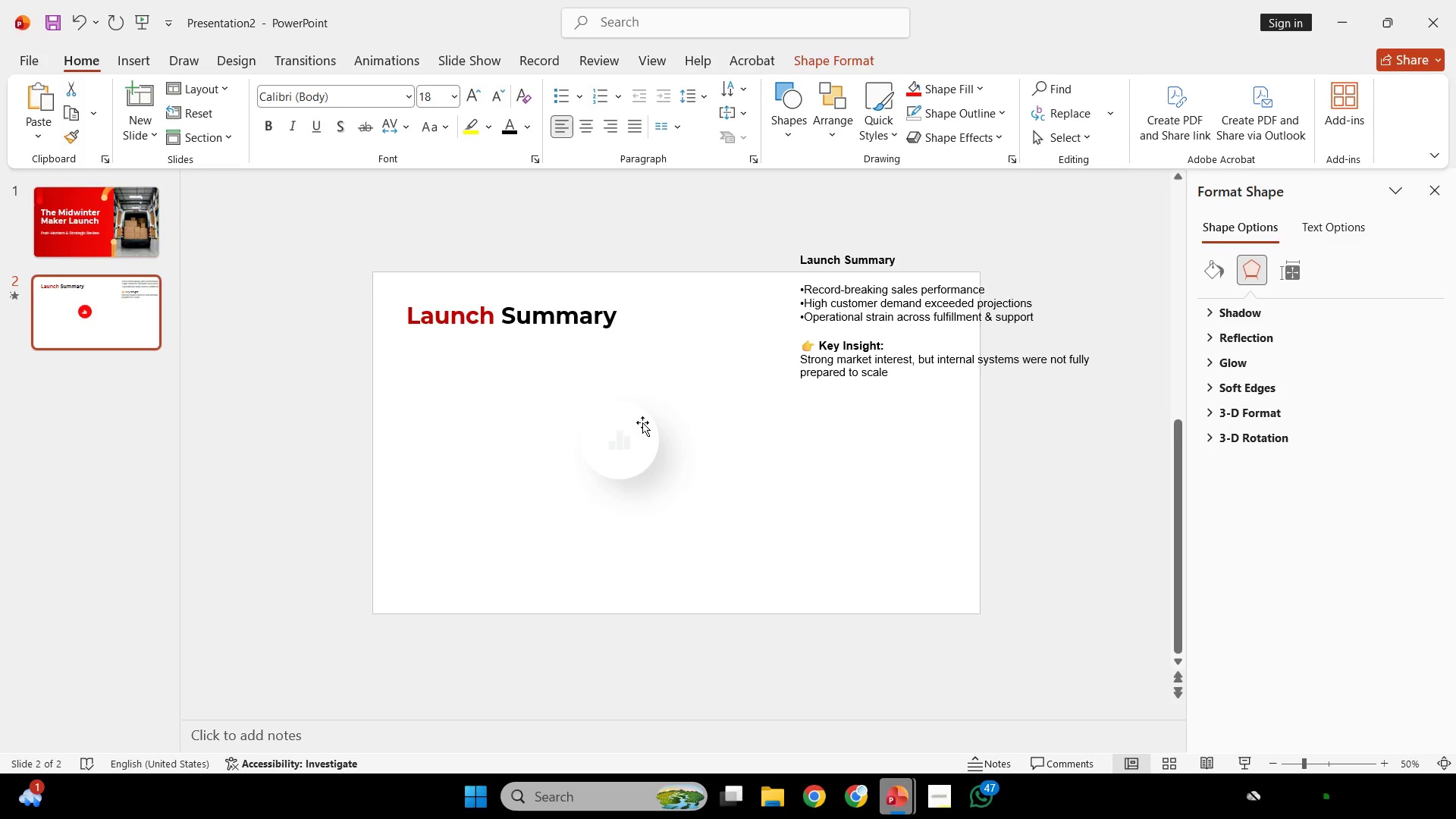 
key(Backspace)
 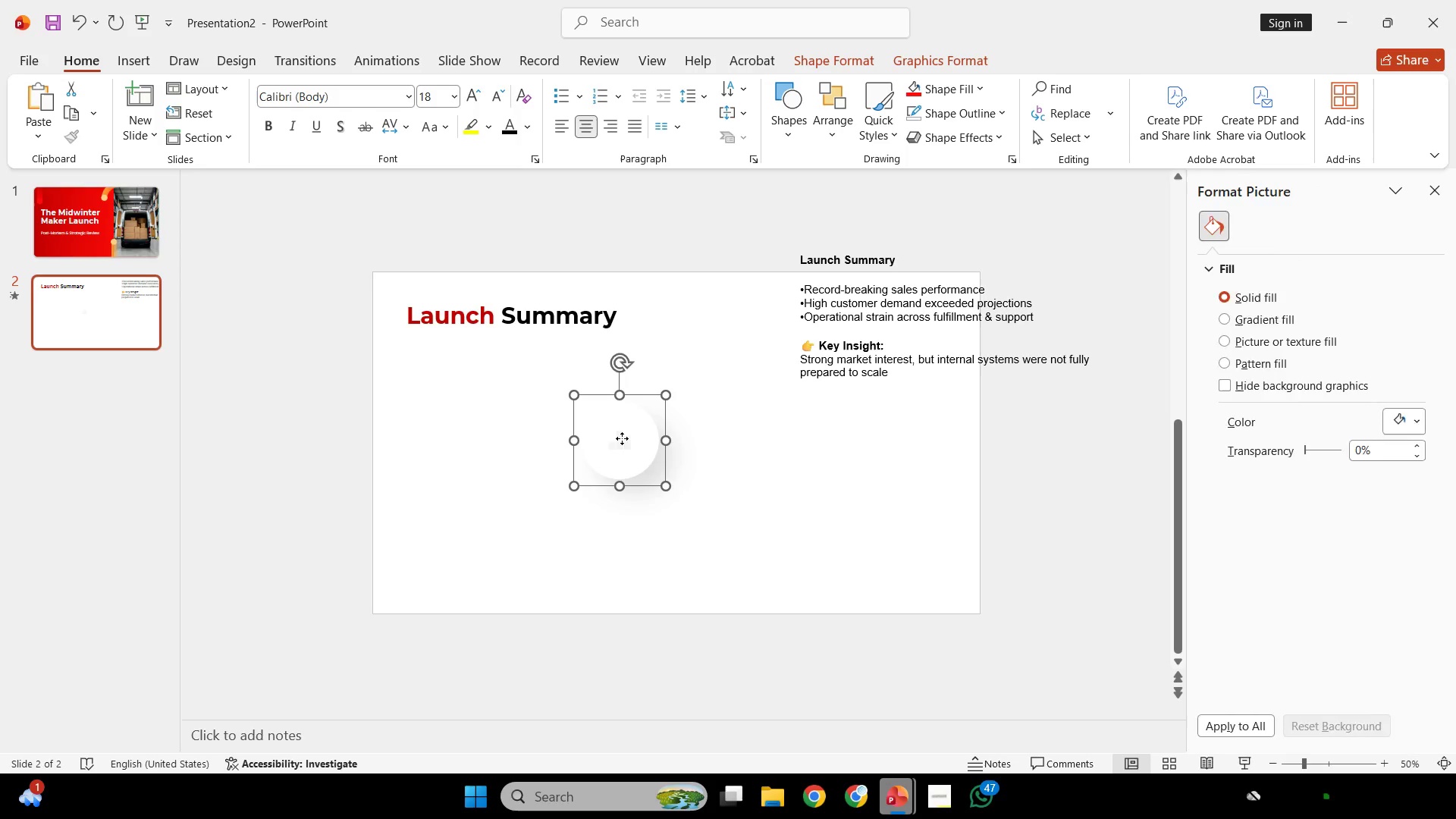 
double_click([622, 438])
 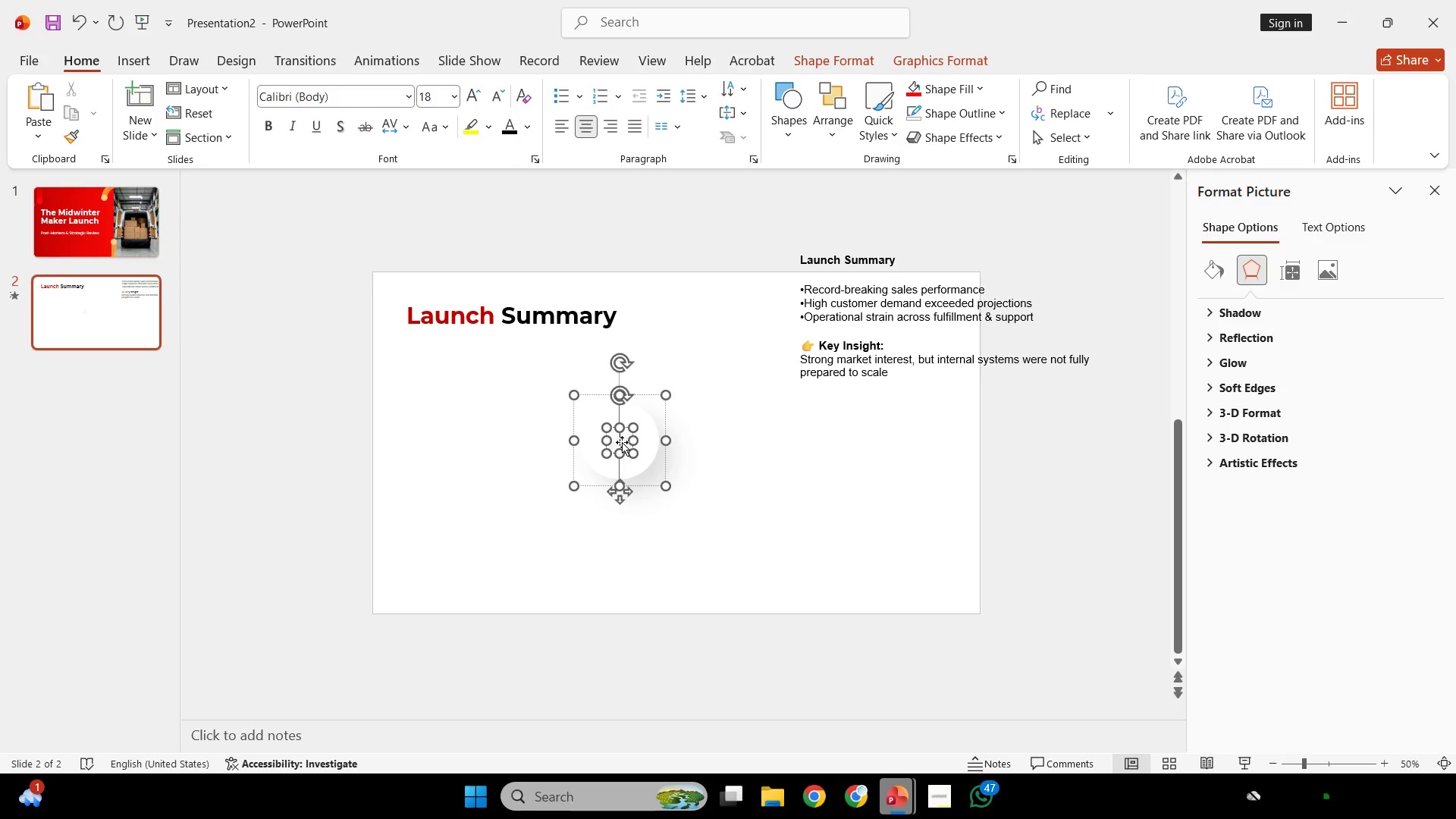 
key(Backspace)
 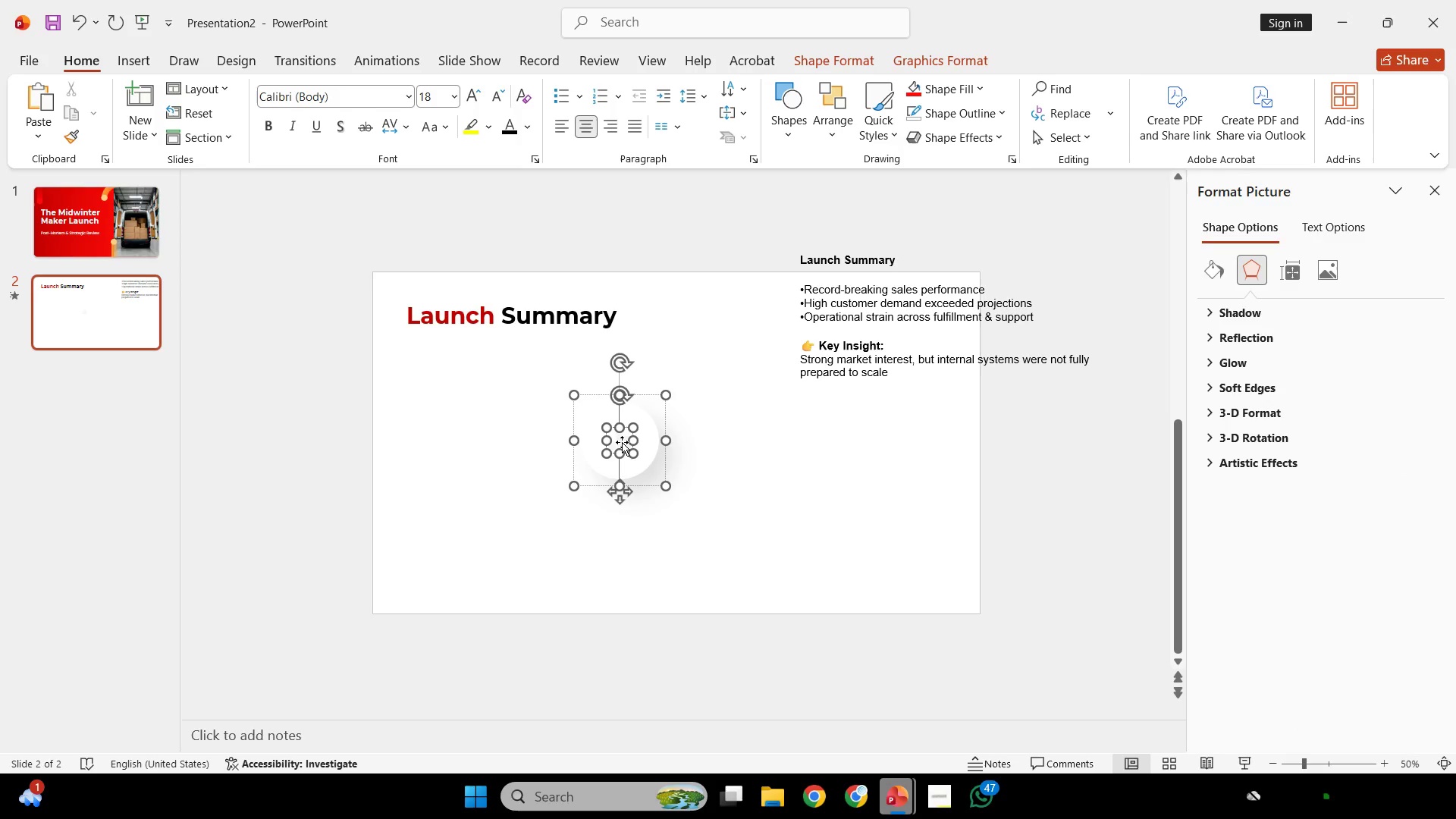 
key(Backspace)
 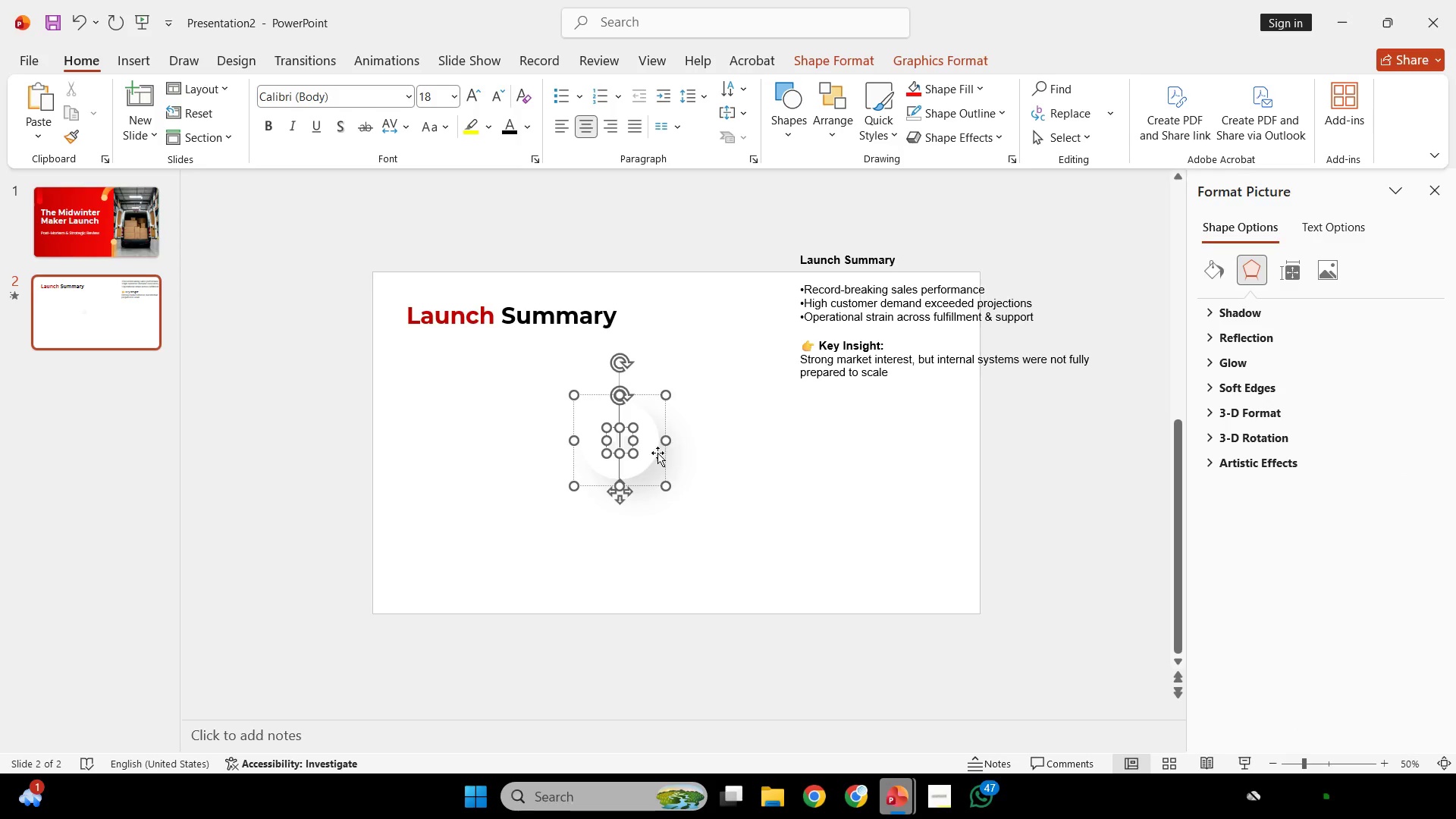 
left_click([658, 453])
 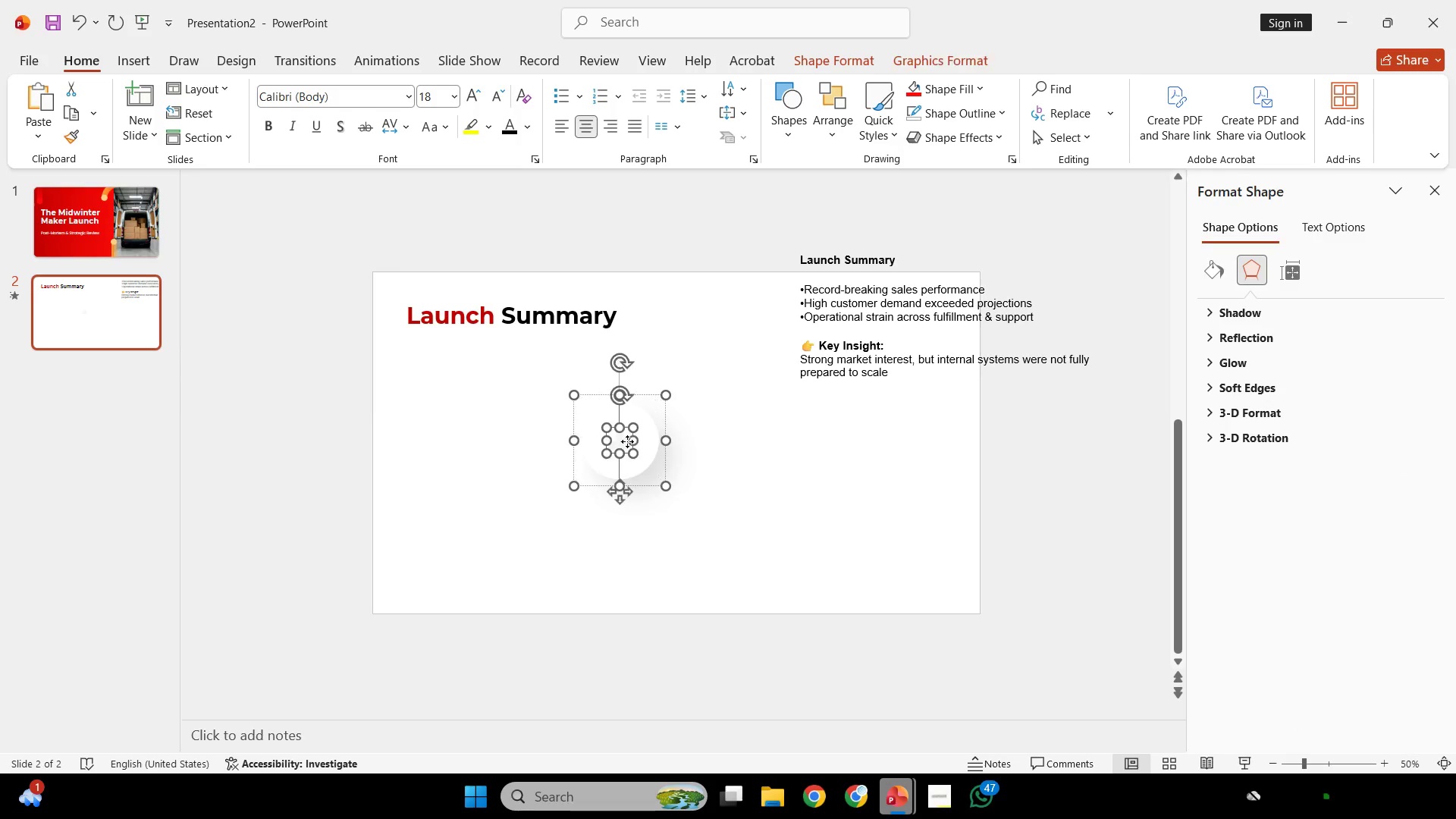 
left_click([627, 441])
 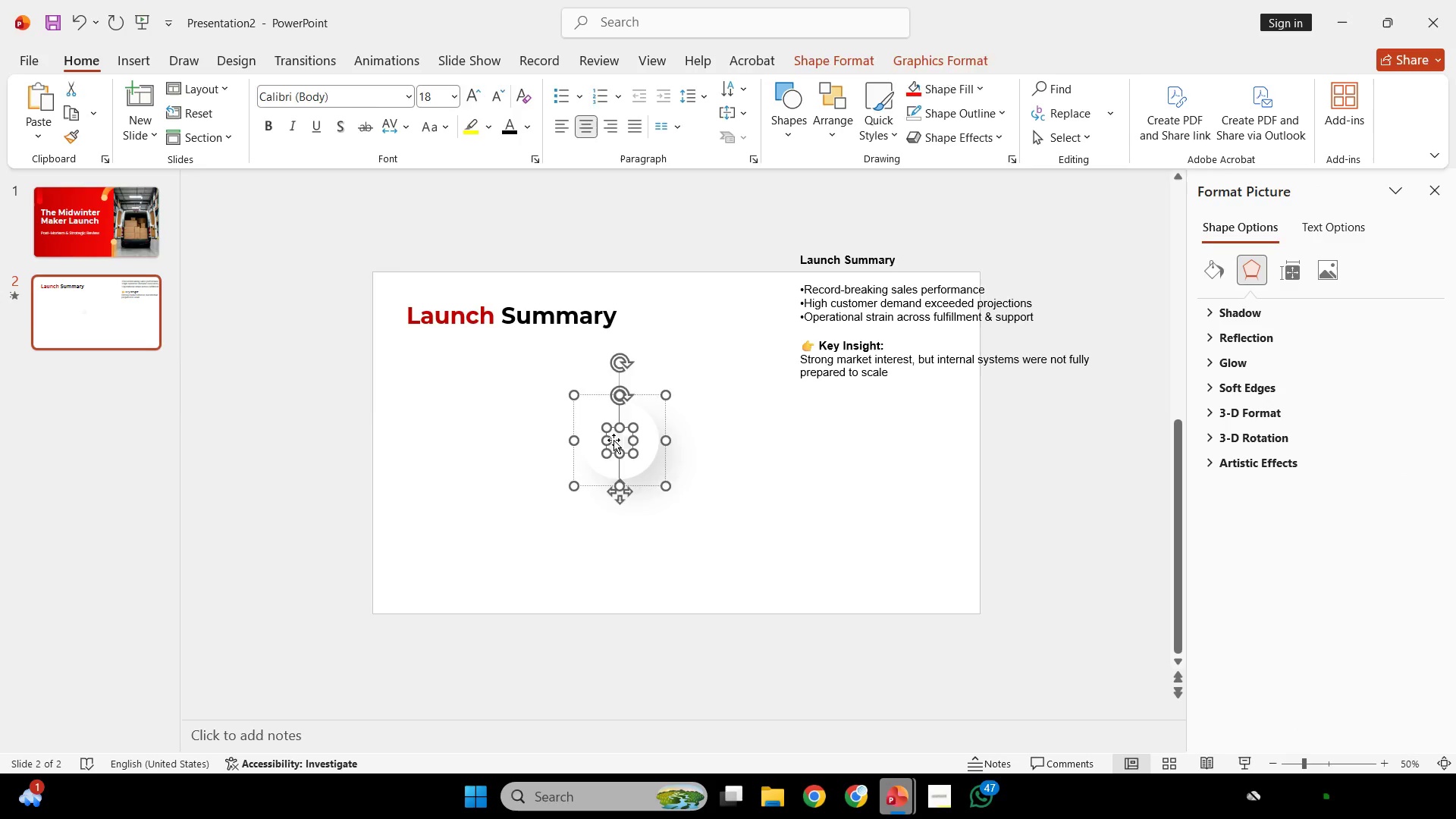 
key(Backspace)
 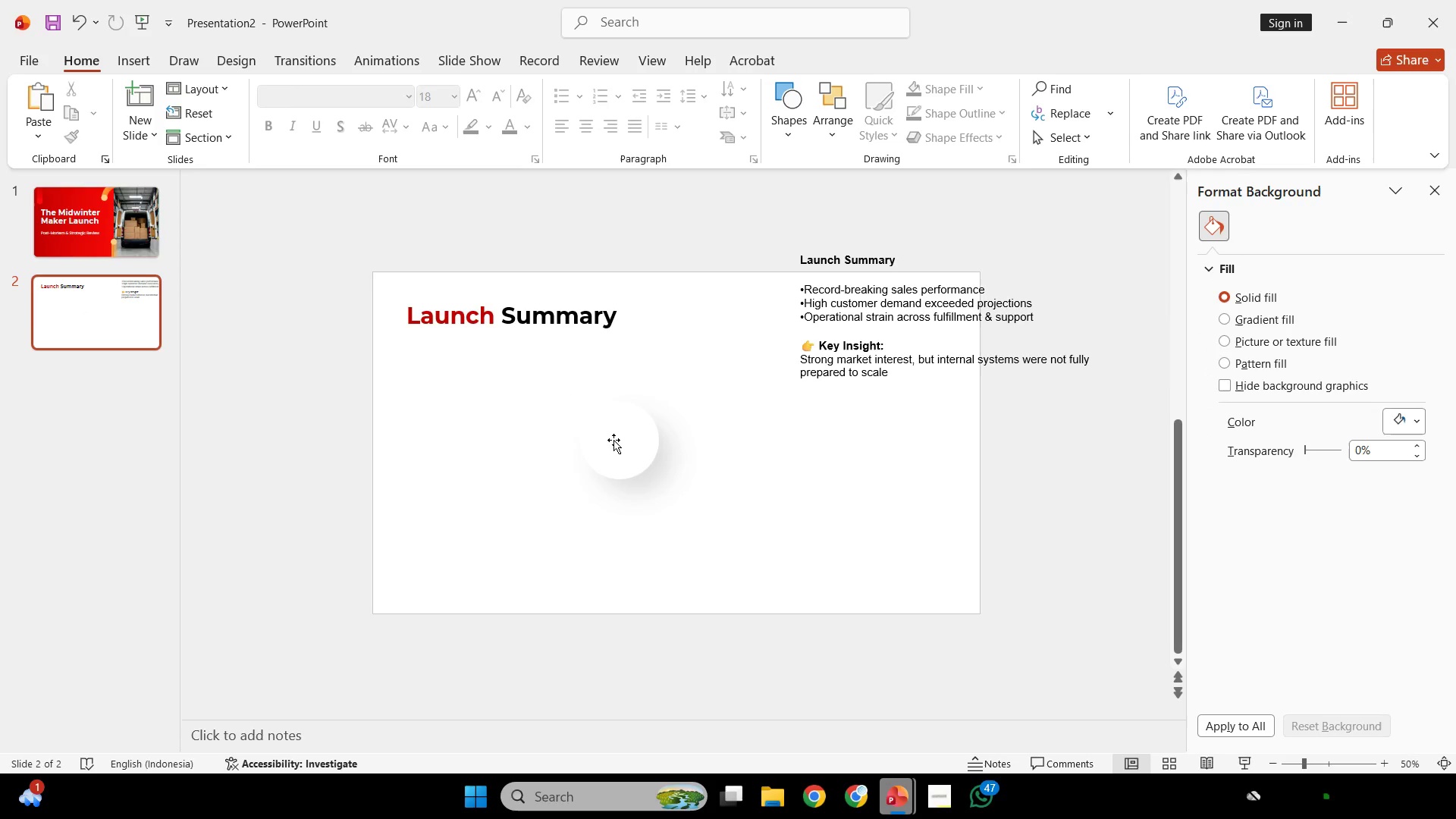 
left_click([615, 438])
 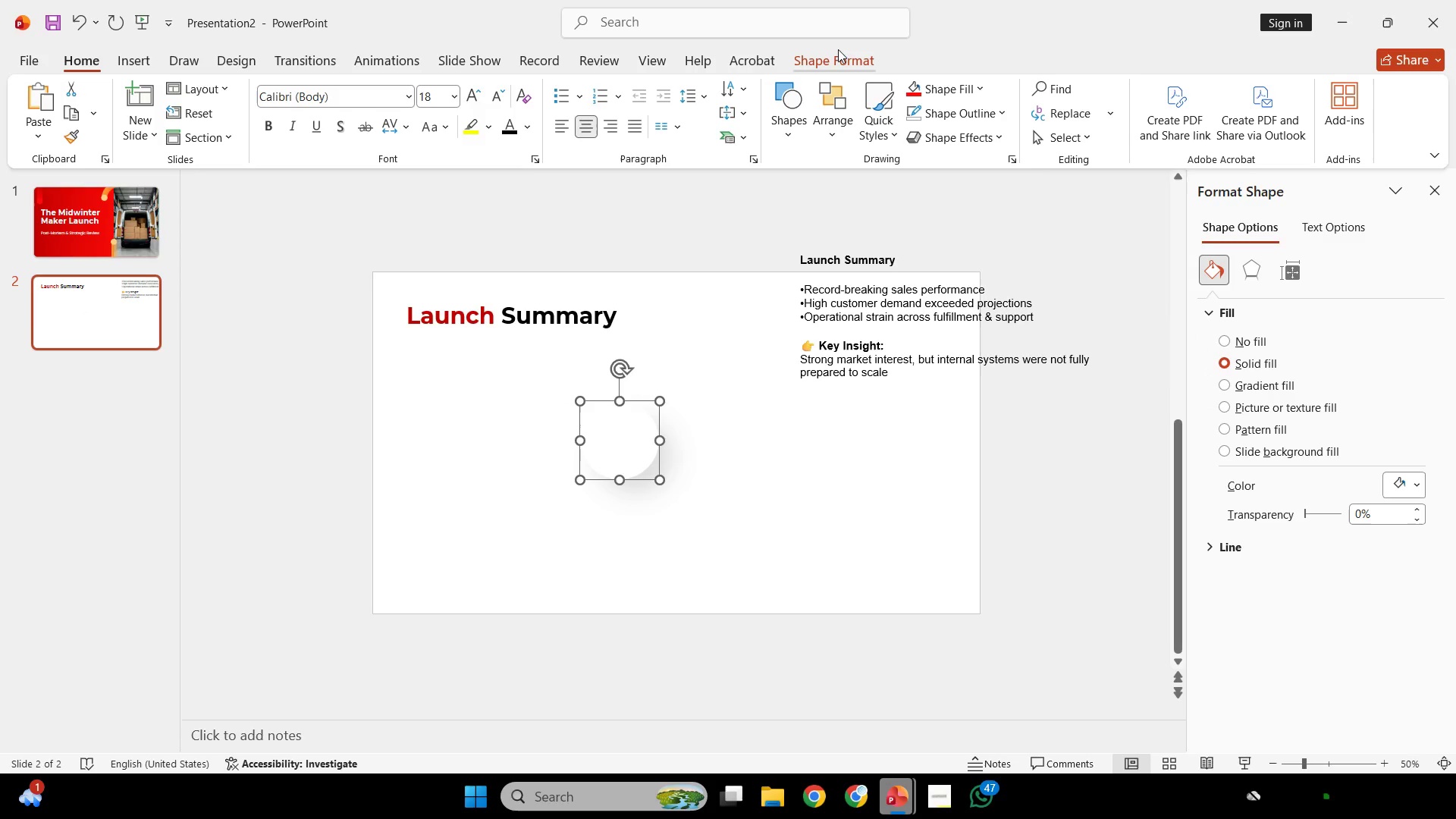 
left_click([839, 49])
 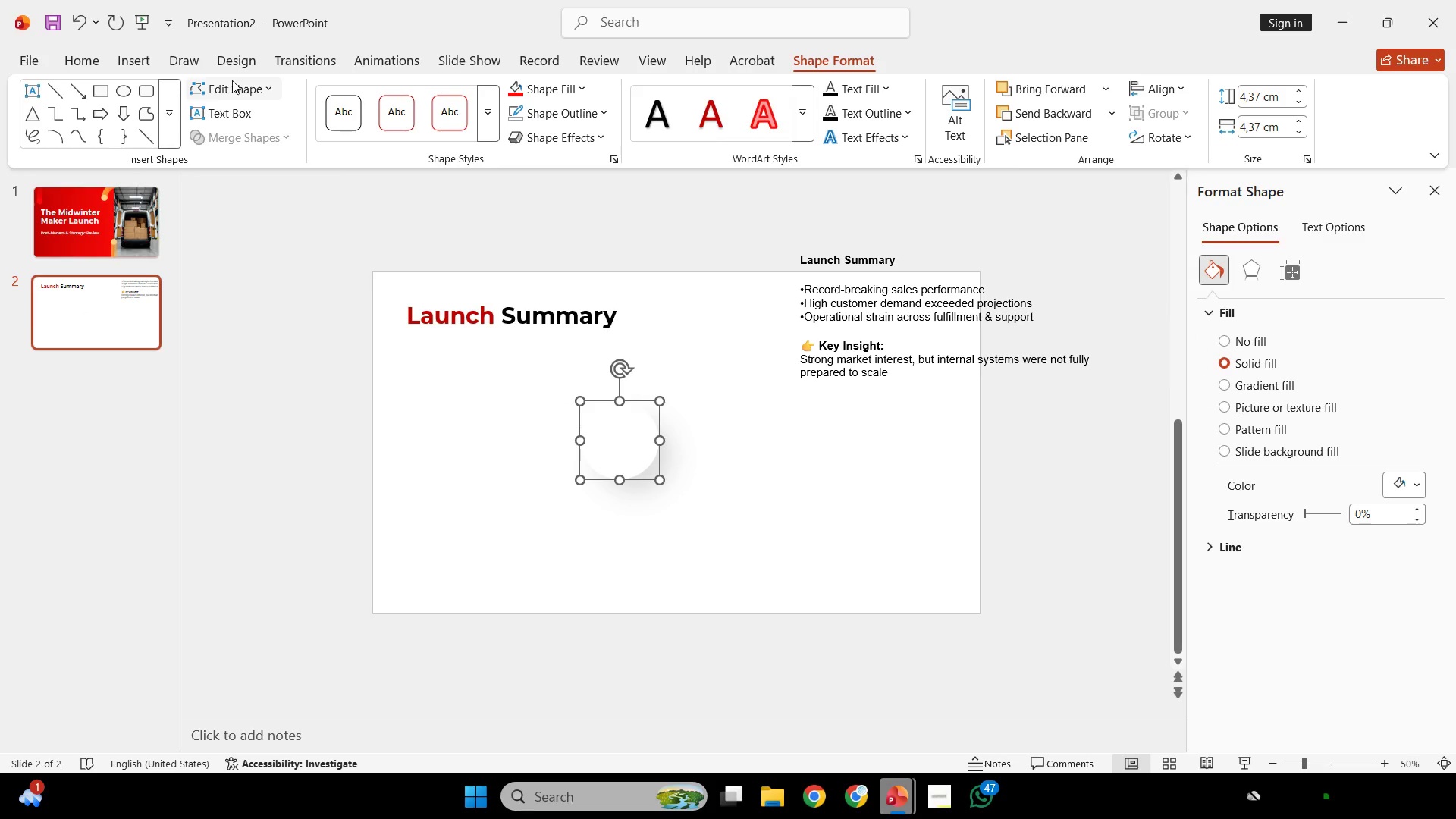 
left_click([232, 80])
 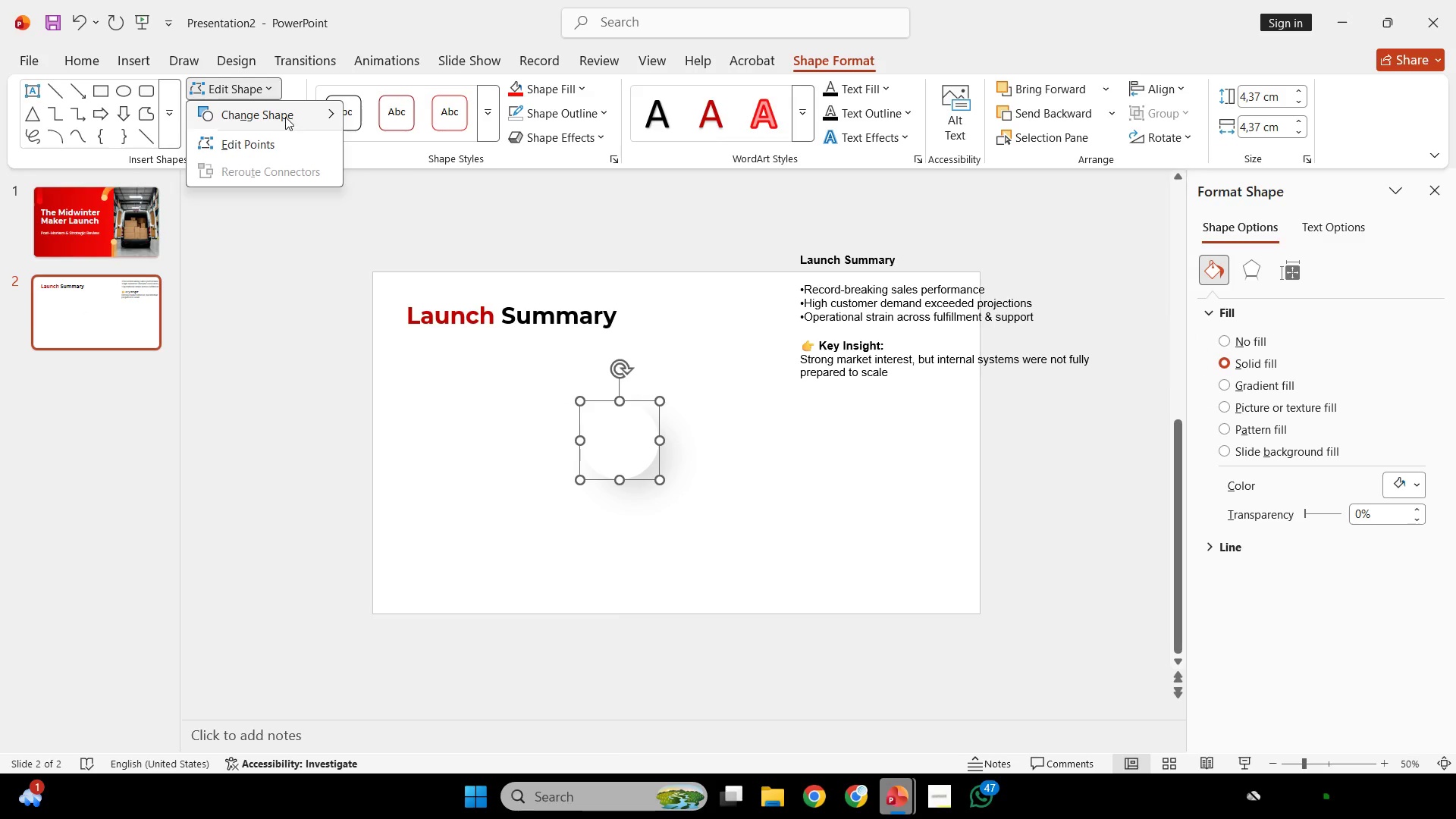 
left_click([285, 117])
 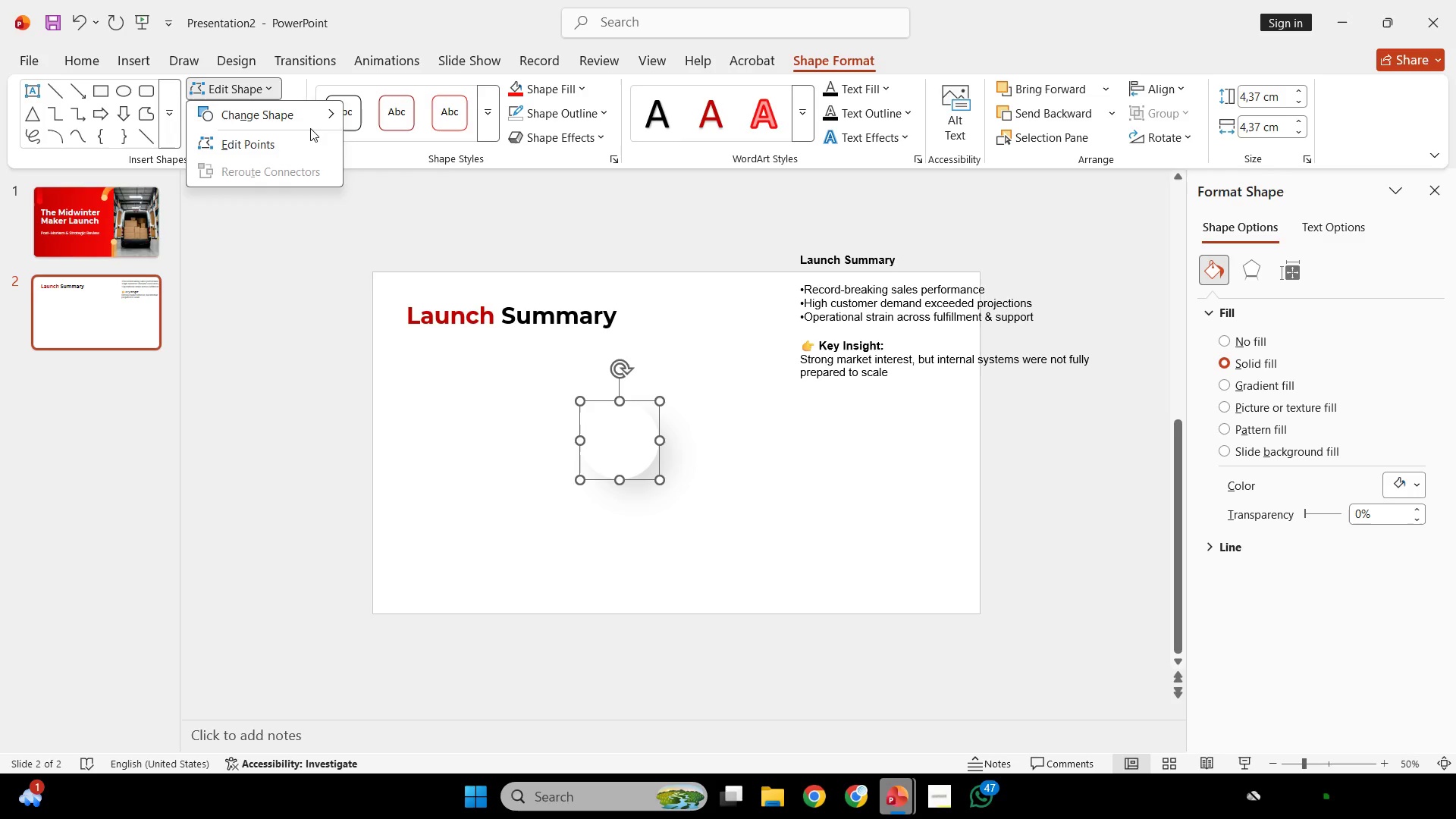 
left_click([308, 124])
 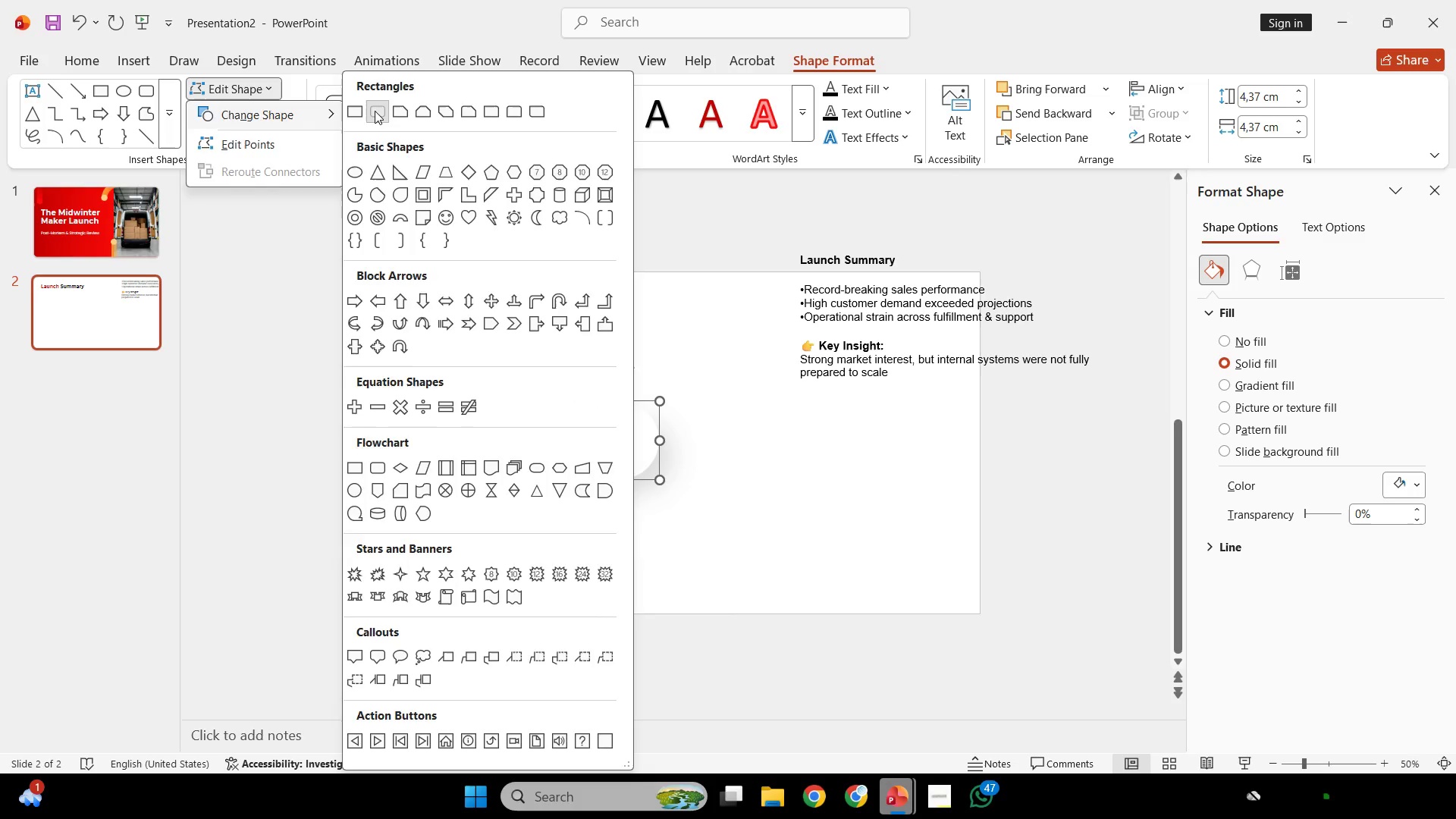 
left_click([375, 111])
 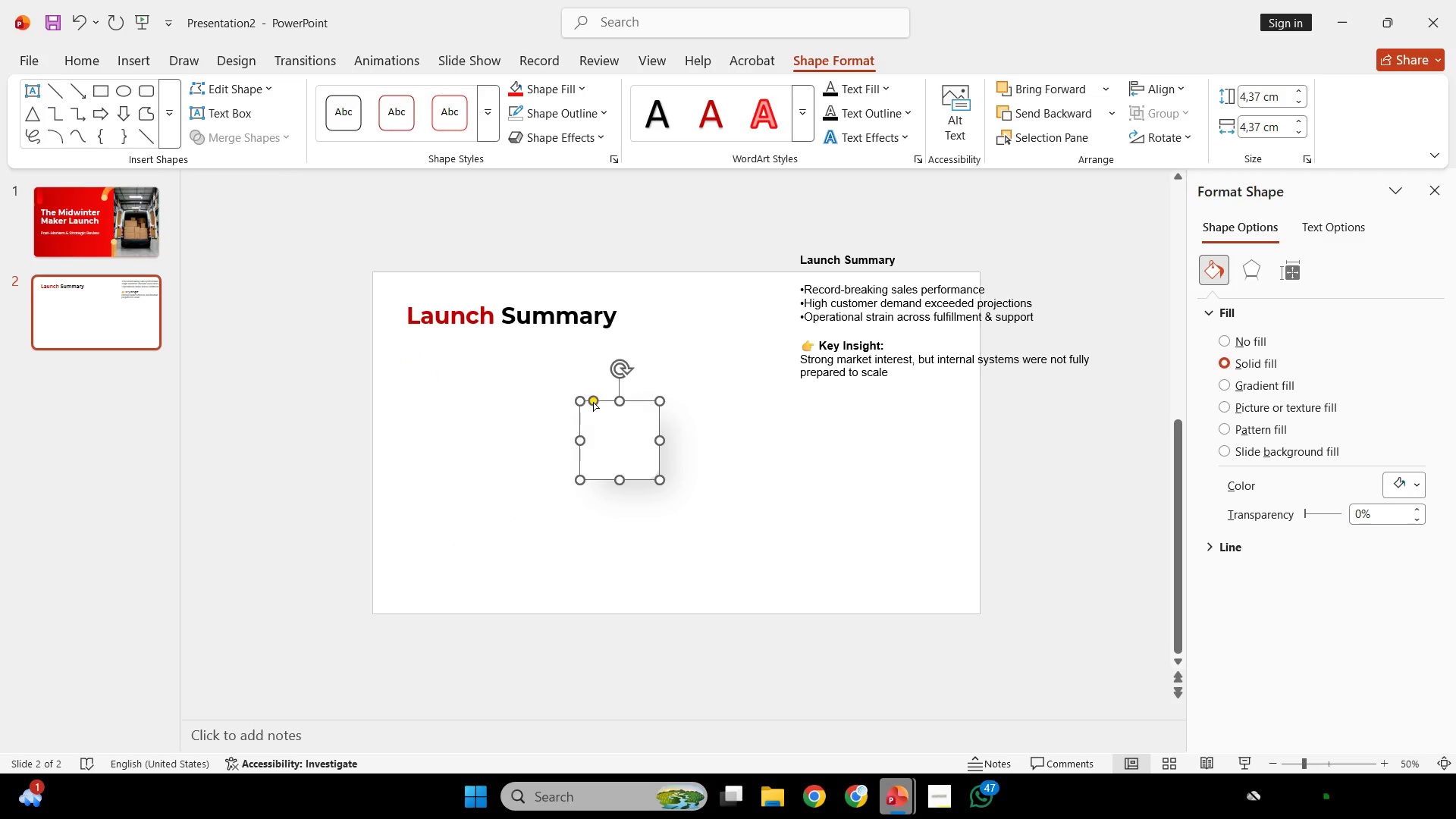 
left_click_drag(start_coordinate=[593, 402], to_coordinate=[586, 397])
 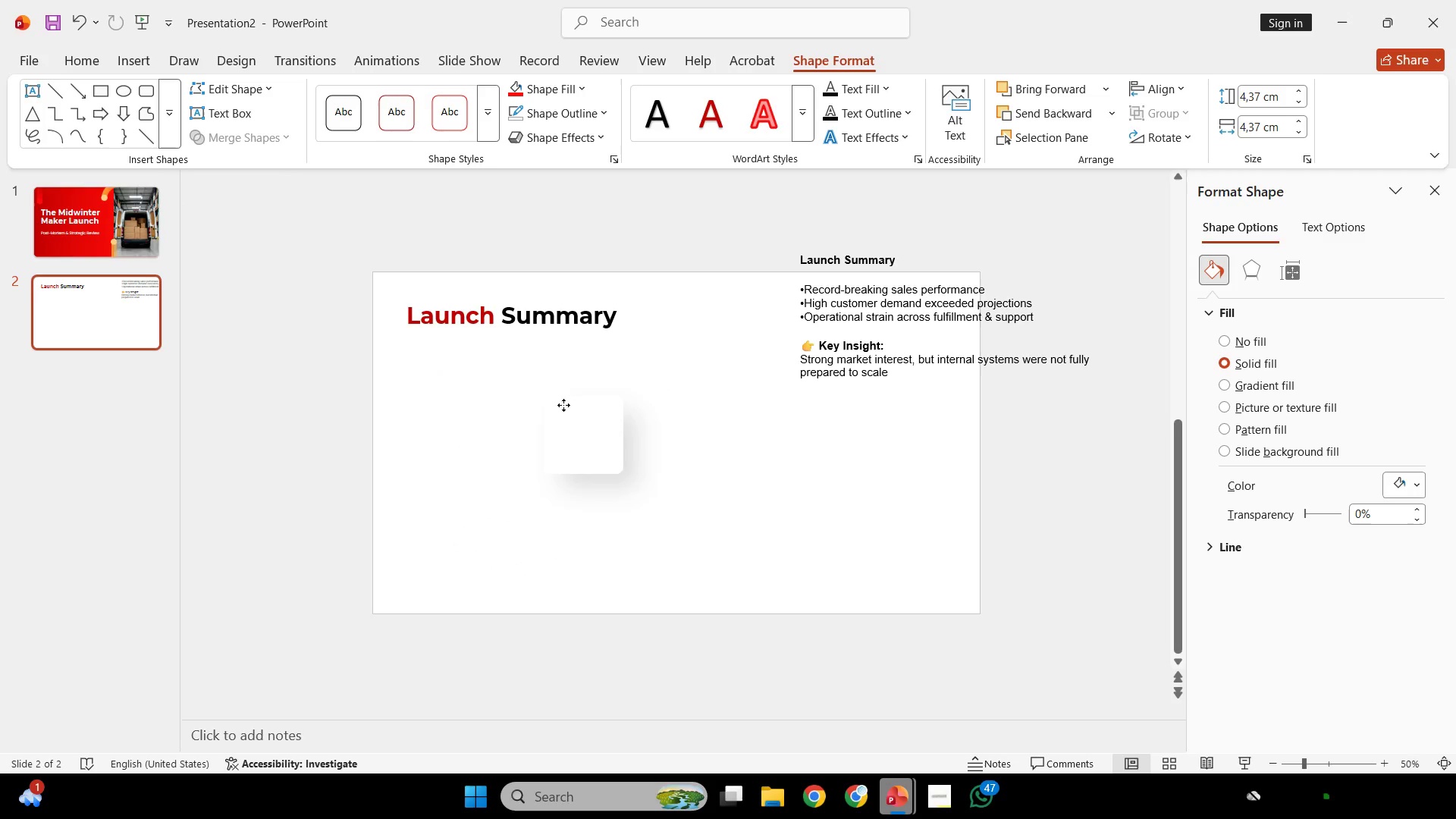 
left_click_drag(start_coordinate=[619, 417], to_coordinate=[436, 364])
 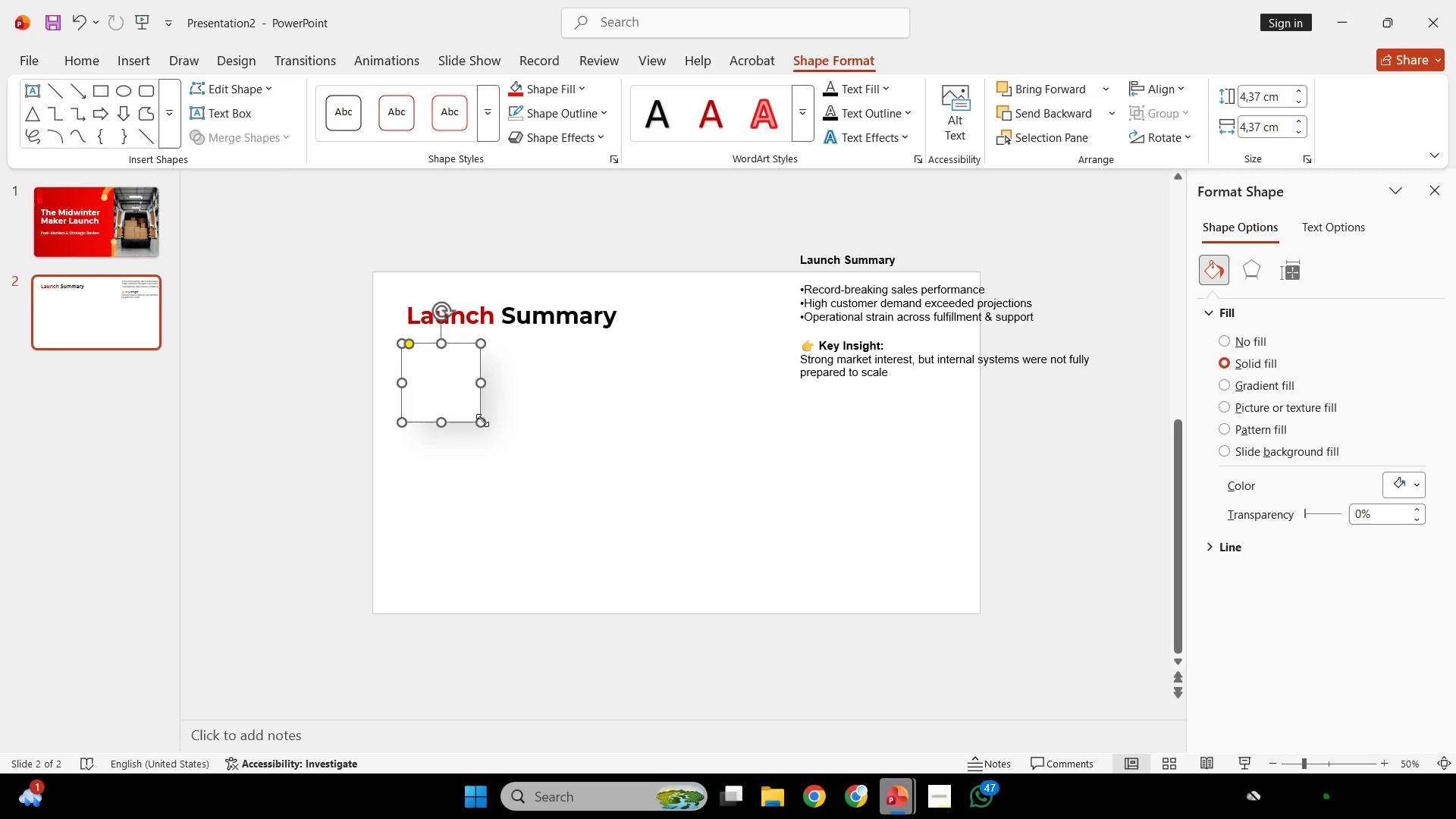 
left_click_drag(start_coordinate=[482, 420], to_coordinate=[562, 491])
 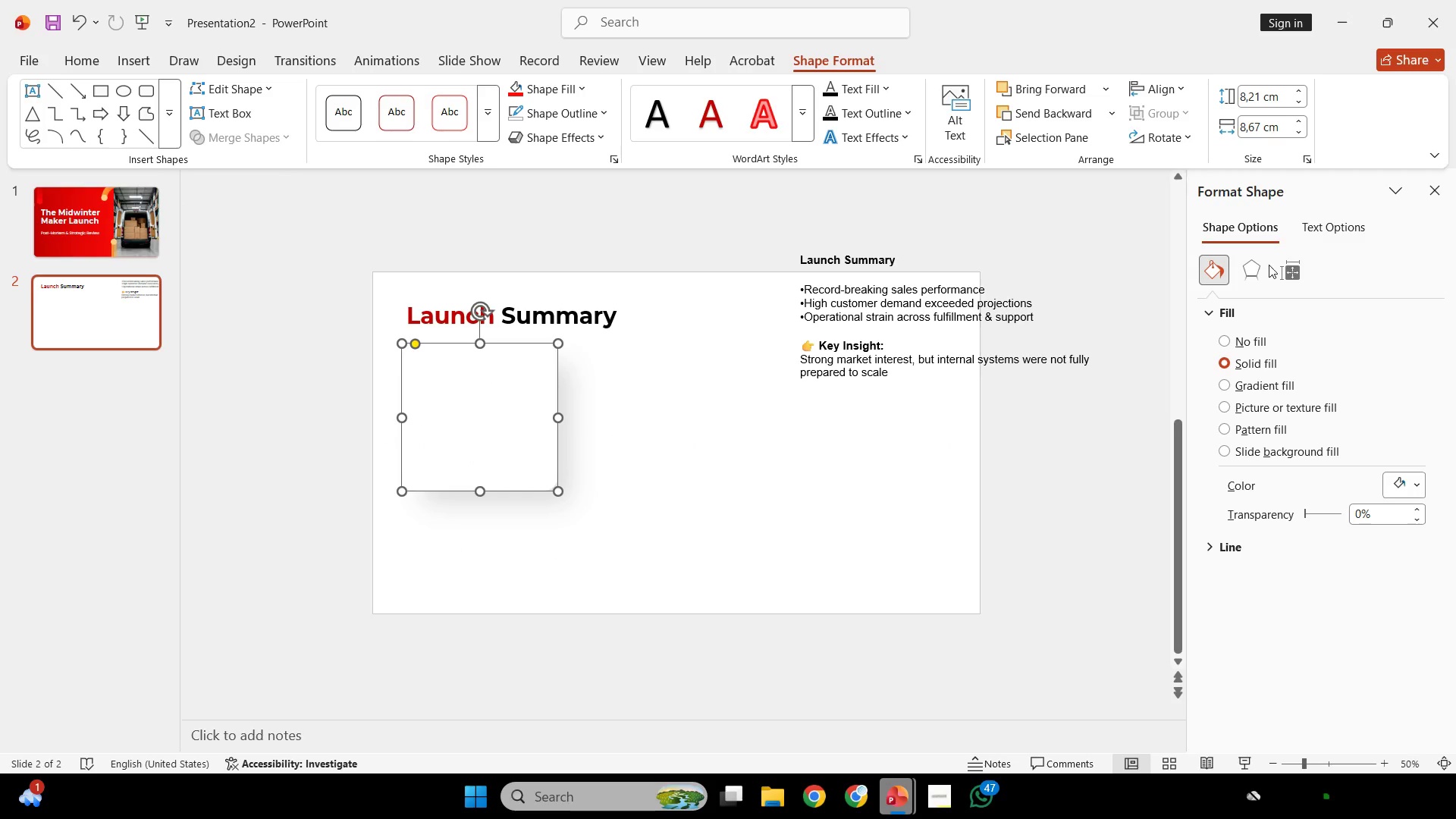 
left_click([1262, 266])
 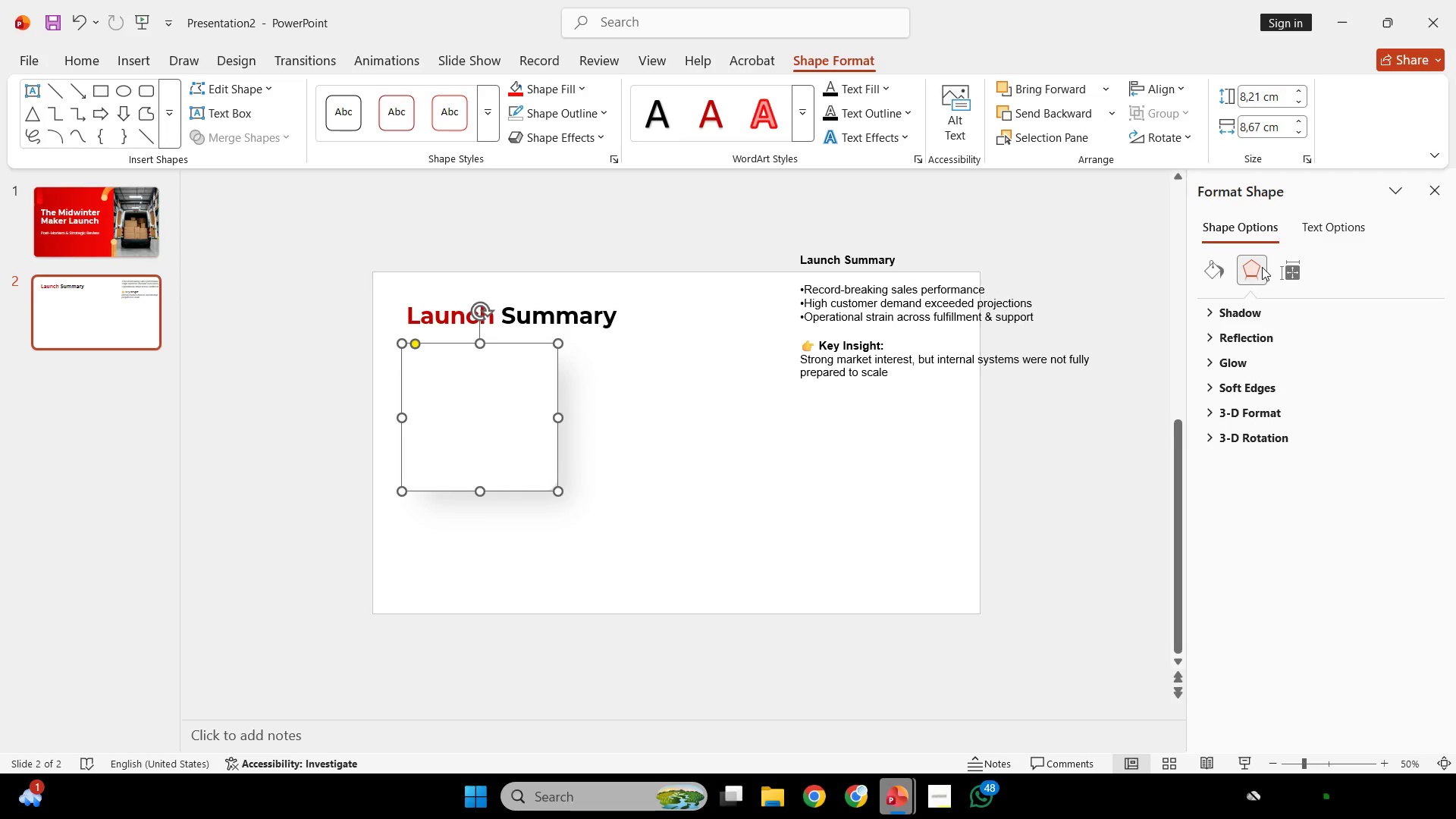 
wait(28.31)
 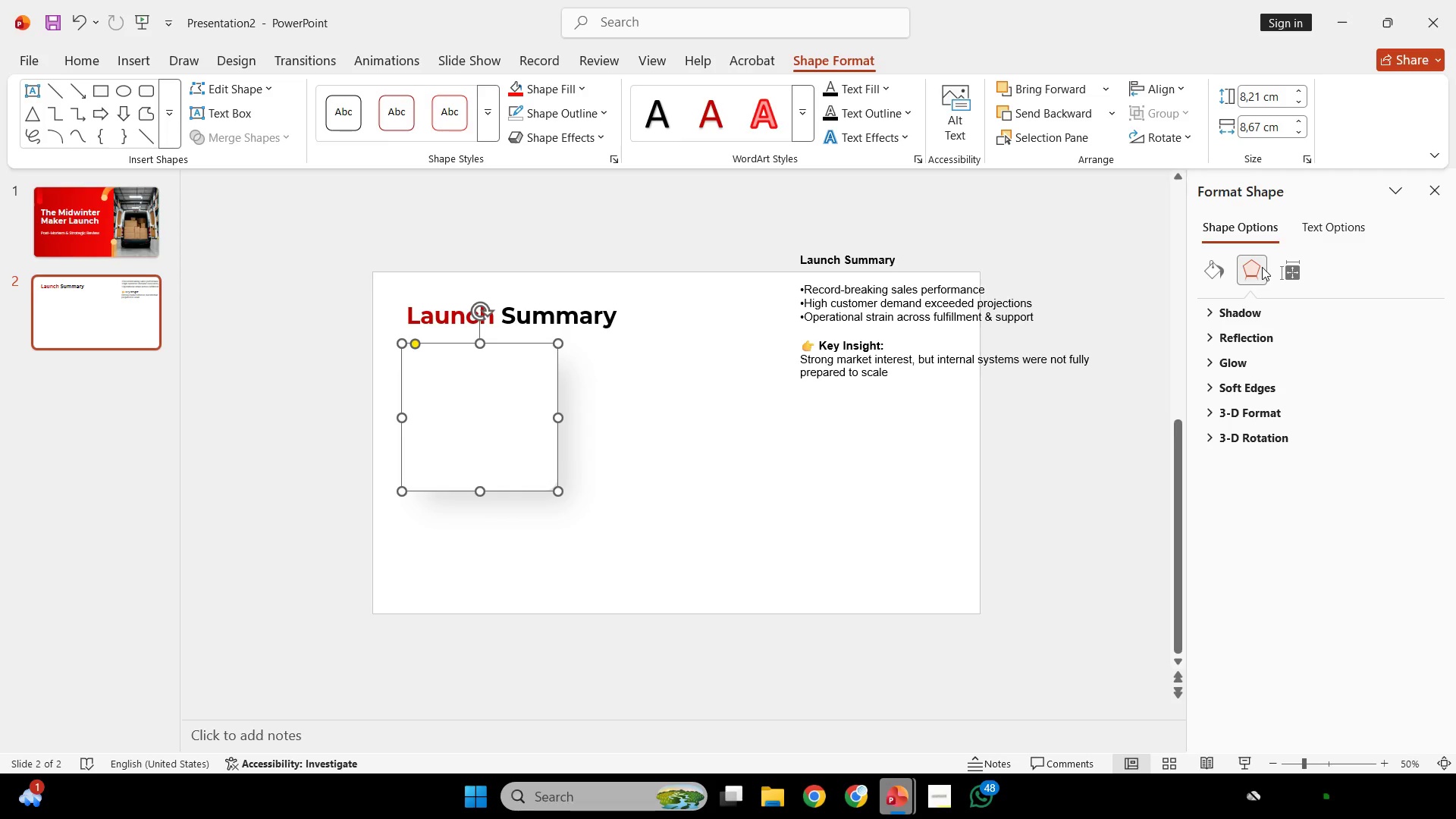 
left_click([1262, 267])
 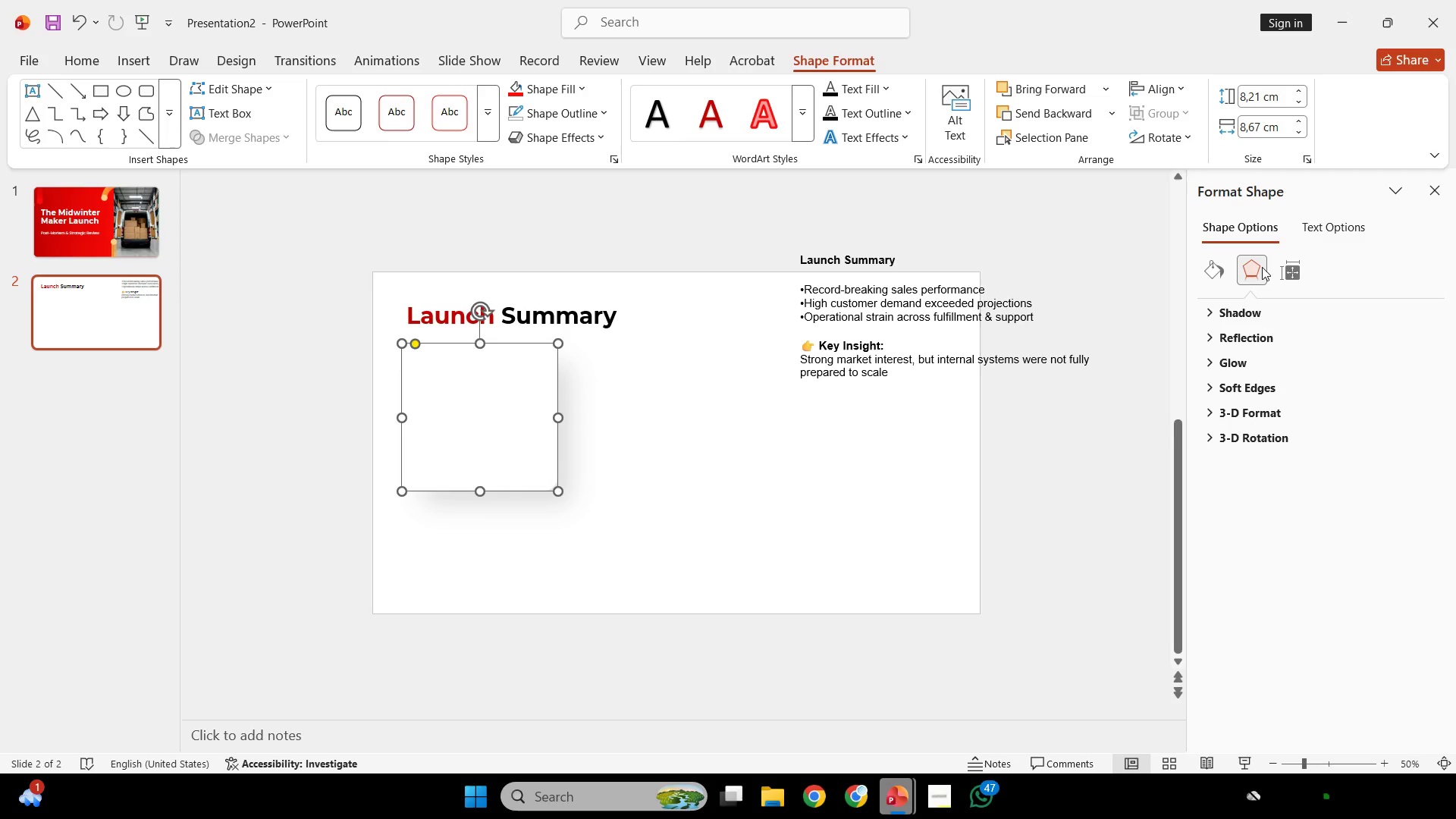 
wait(11.14)
 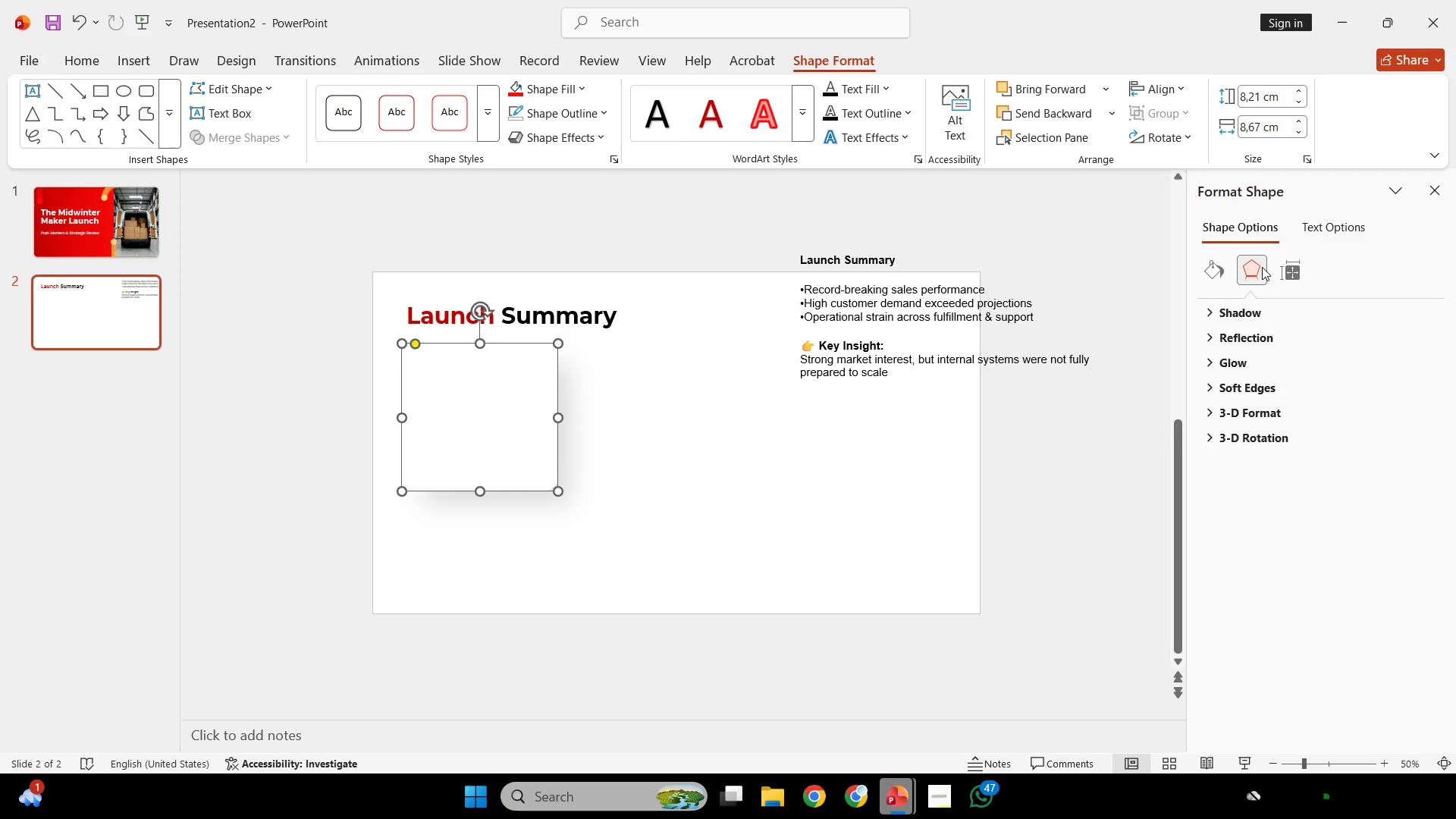 
left_click([1261, 309])
 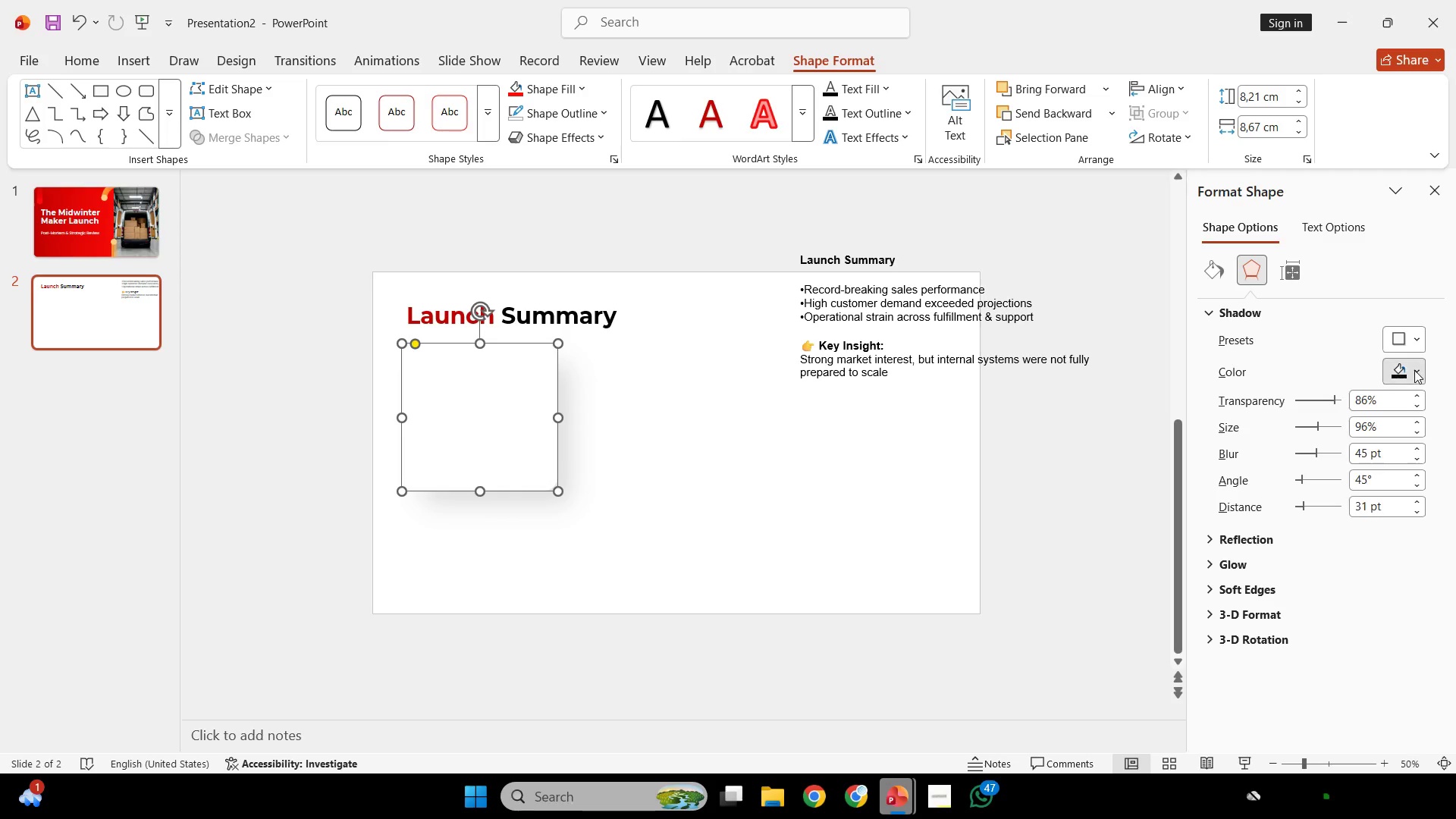 
double_click([1403, 347])
 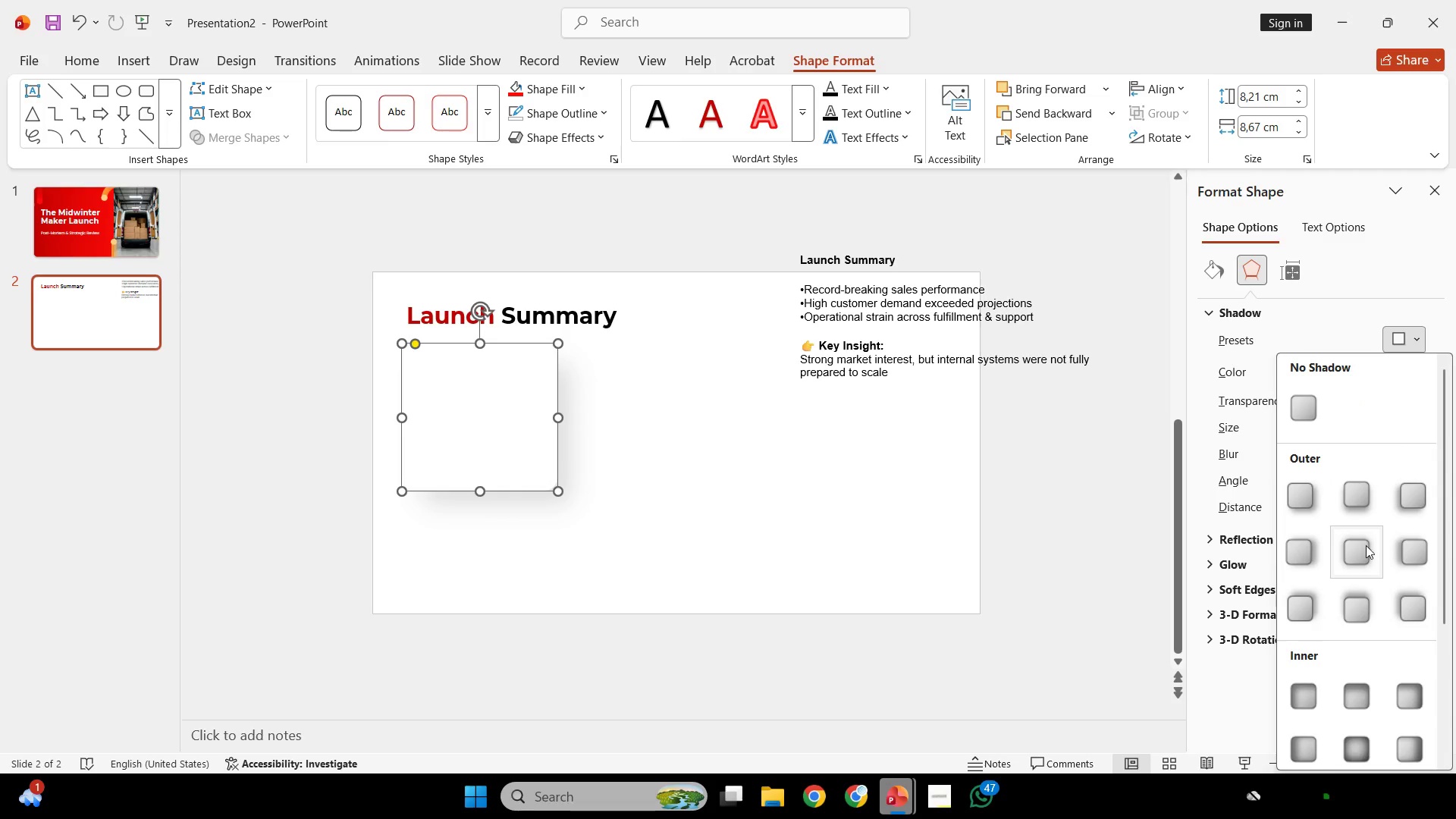 
left_click([1366, 548])
 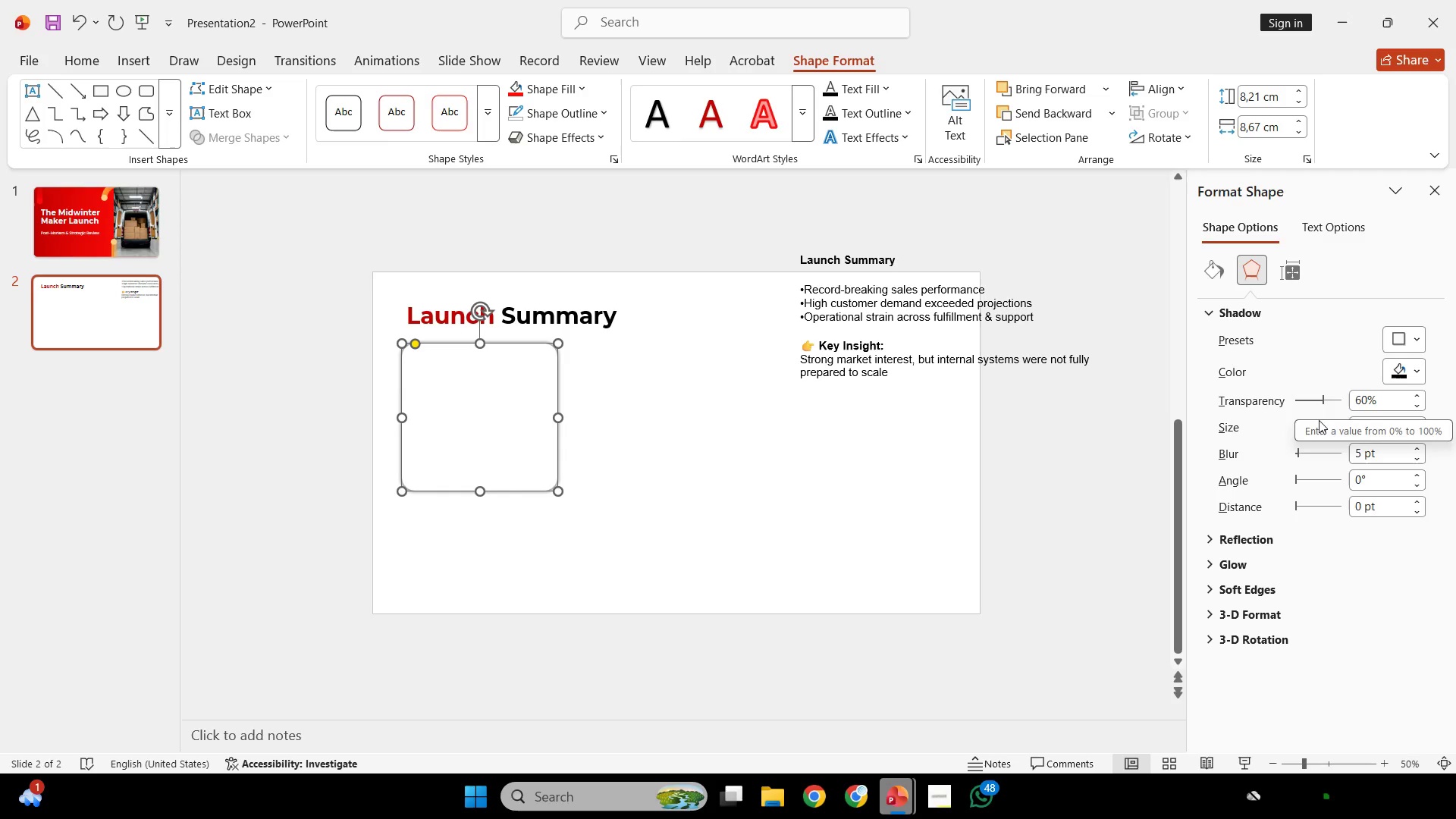 
scroll: coordinate [1319, 420], scroll_direction: up, amount: 3.0
 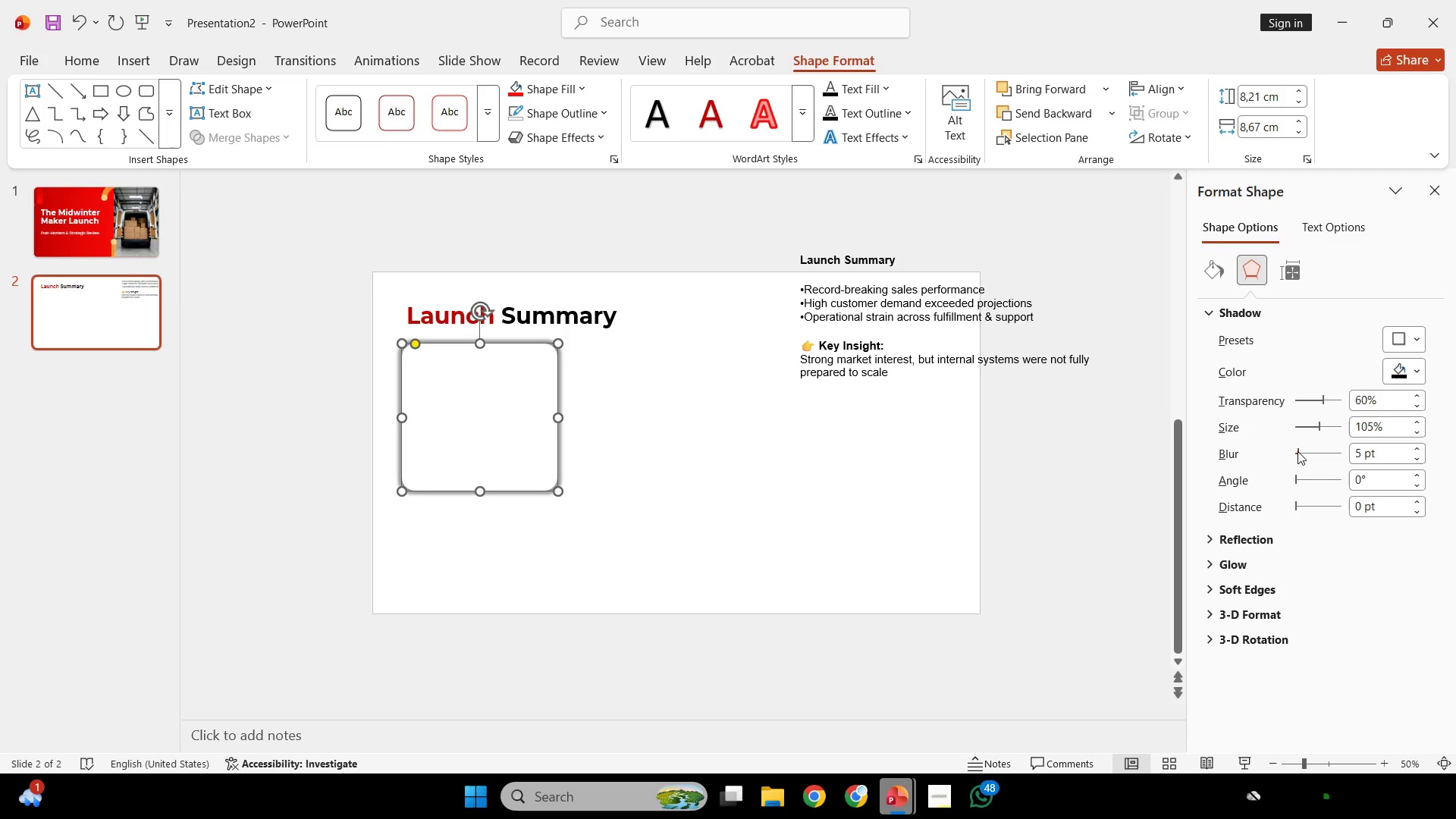 
left_click([1298, 451])
 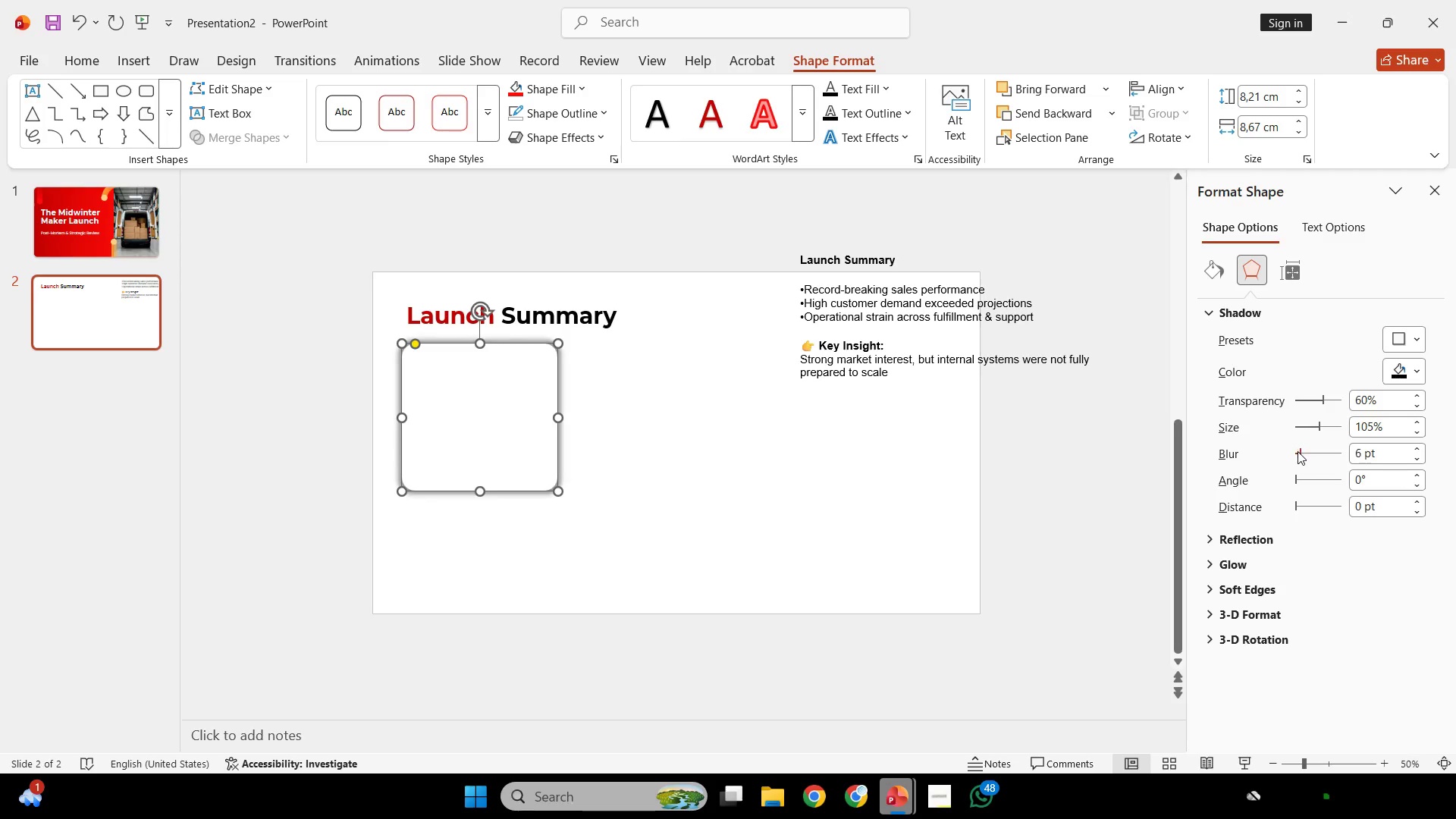 
scroll: coordinate [1298, 451], scroll_direction: up, amount: 13.0
 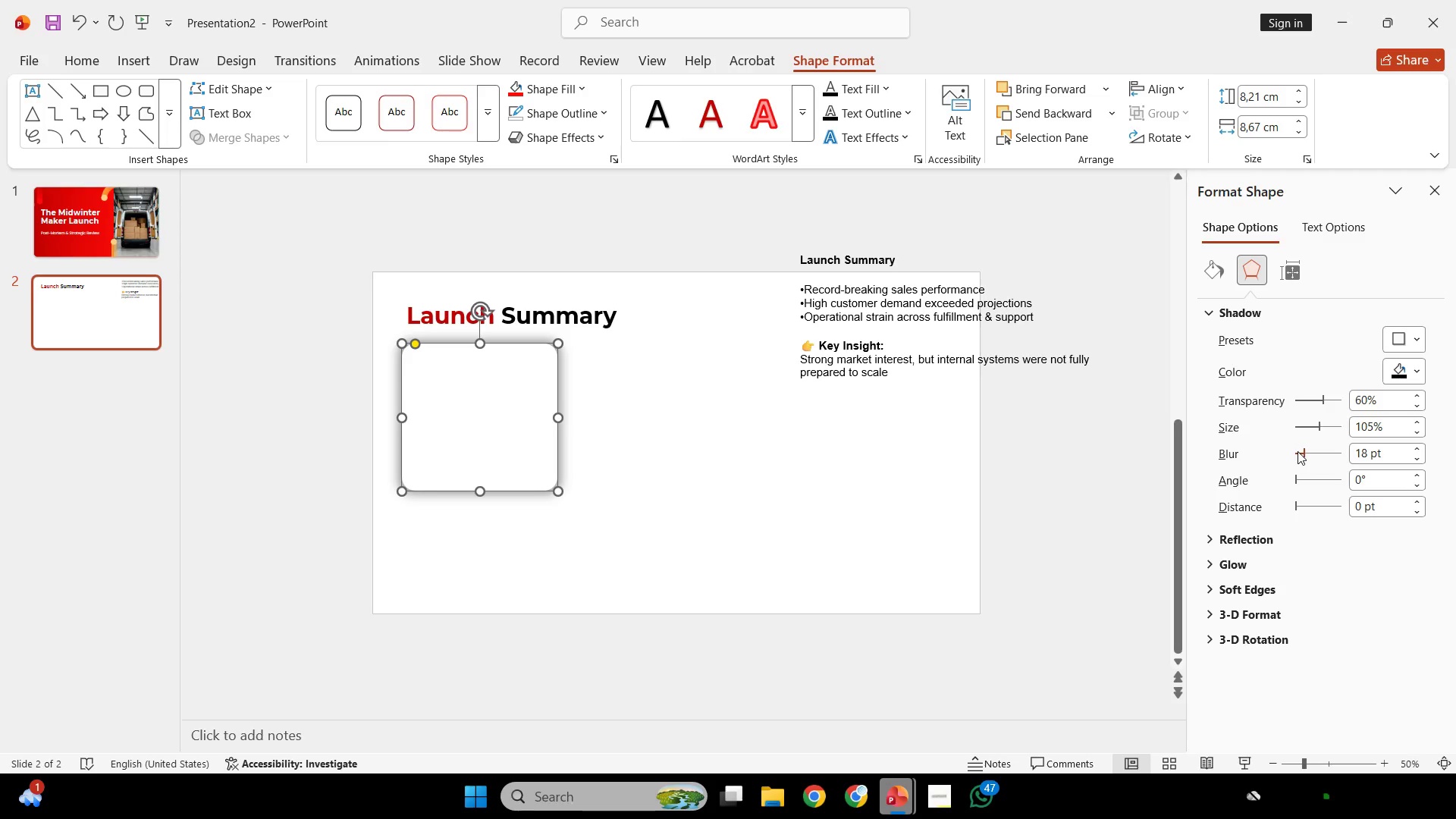 
wait(9.62)
 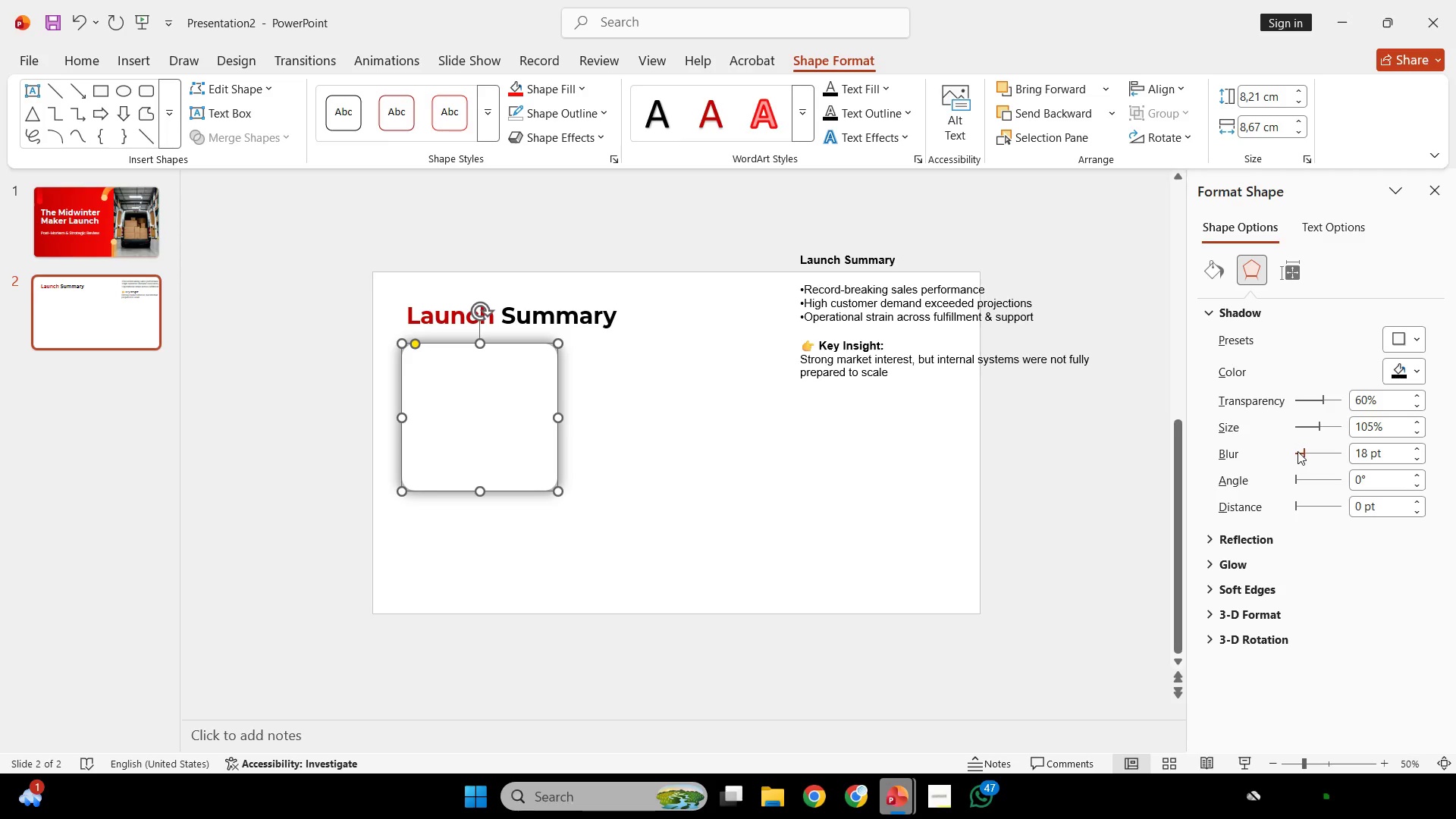 
left_click([1325, 400])
 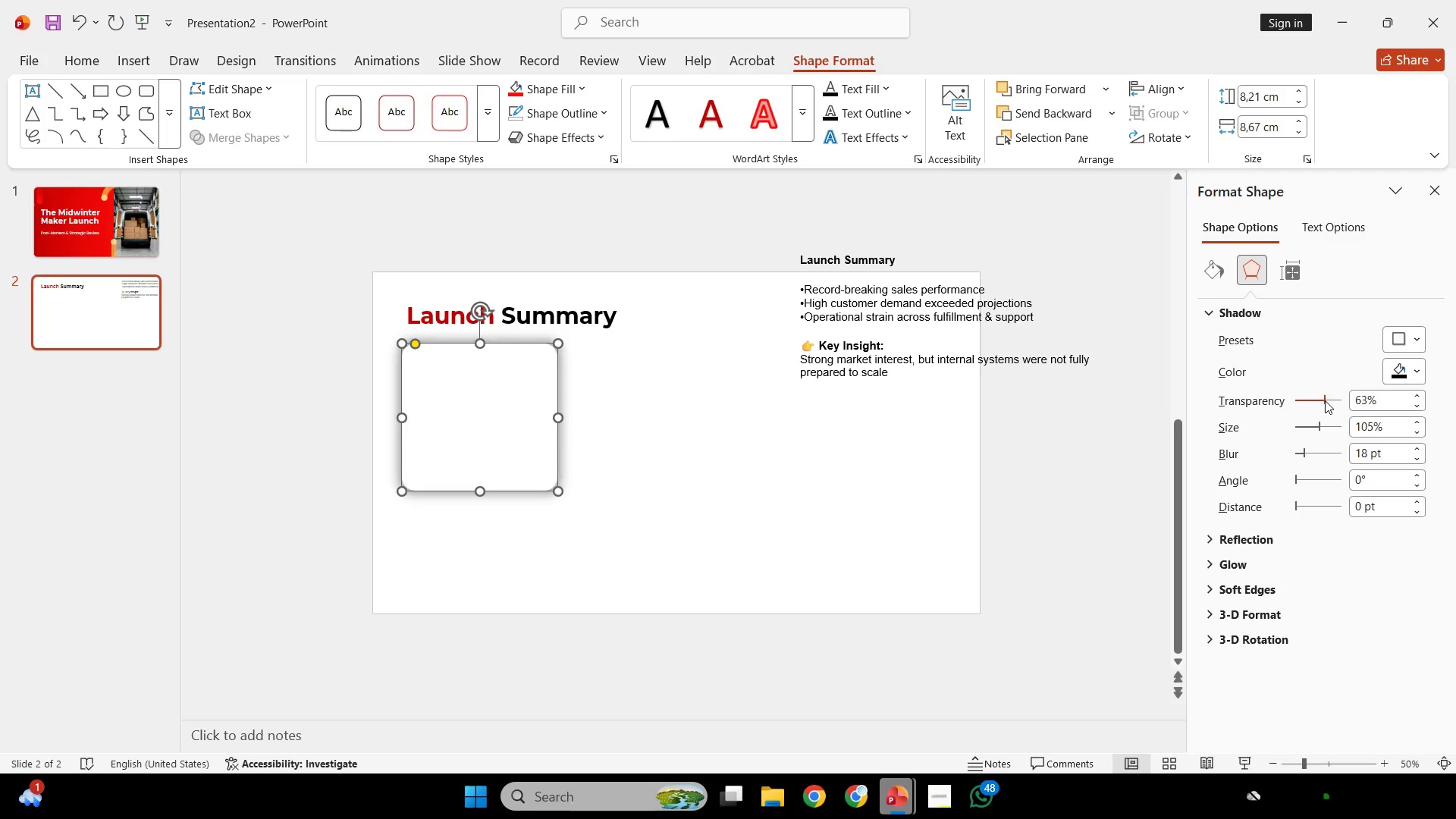 
scroll: coordinate [1326, 405], scroll_direction: up, amount: 20.0
 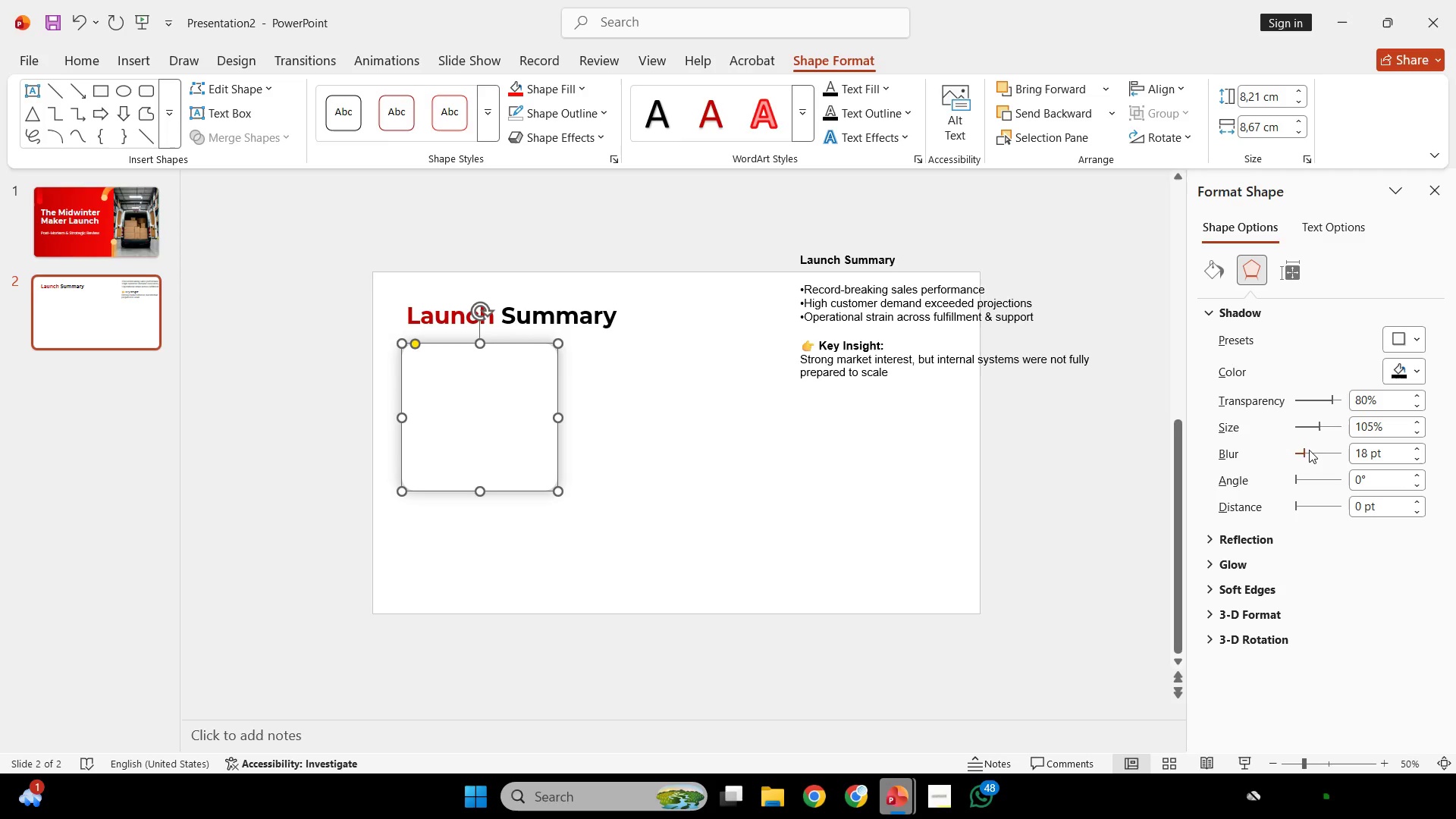 
left_click([1306, 450])
 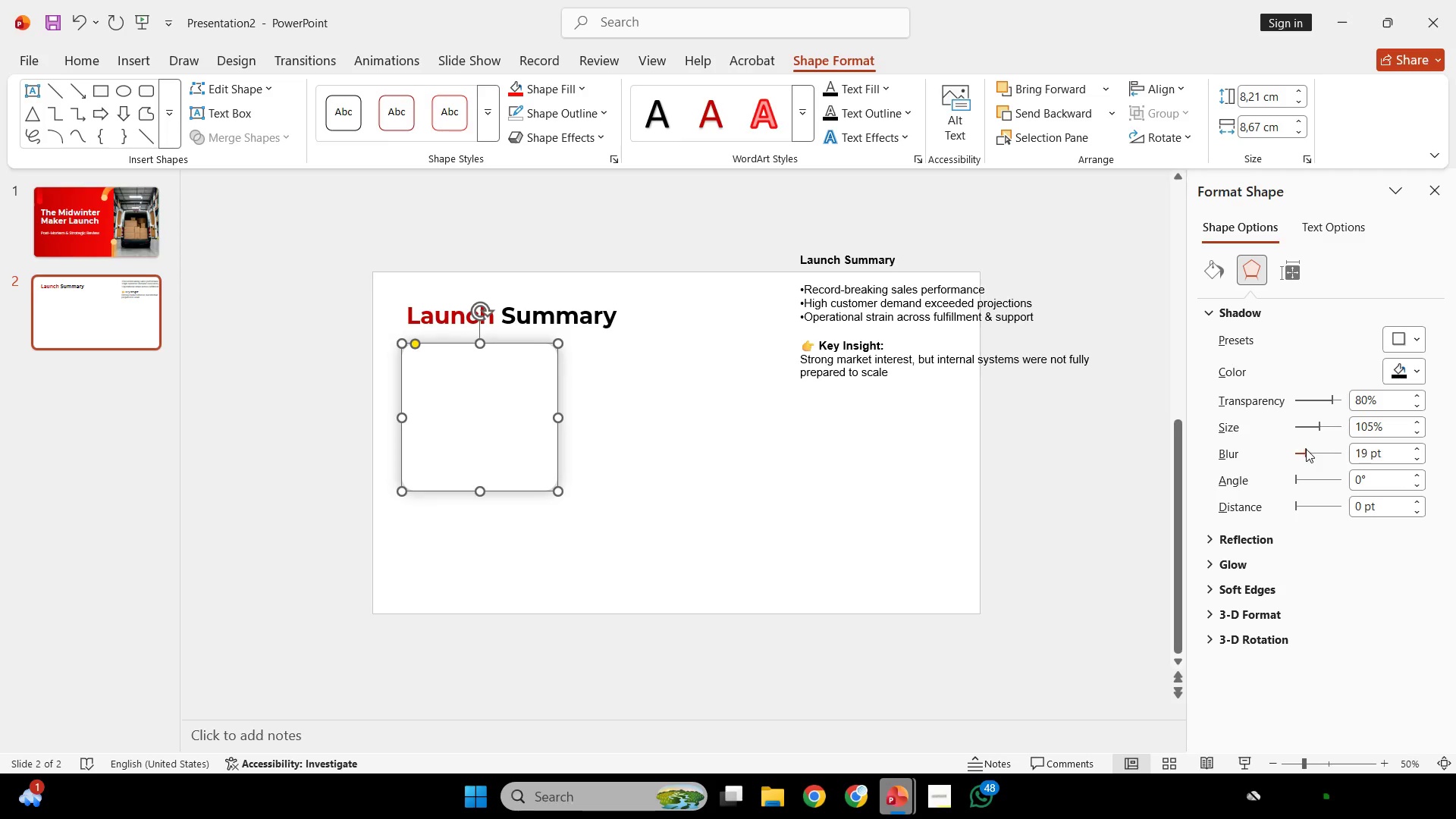 
scroll: coordinate [1306, 449], scroll_direction: down, amount: 3.0
 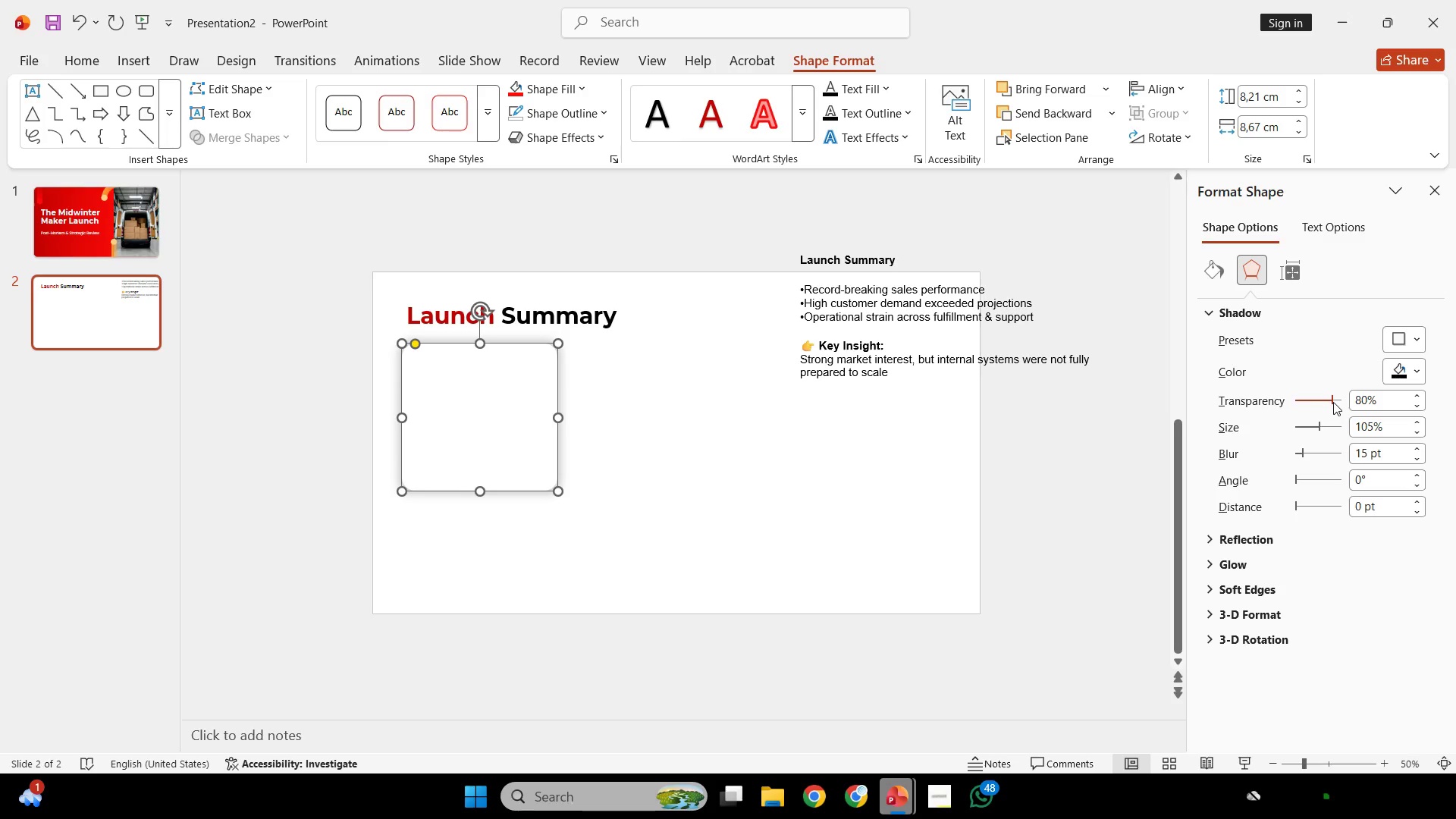 
left_click([1333, 402])
 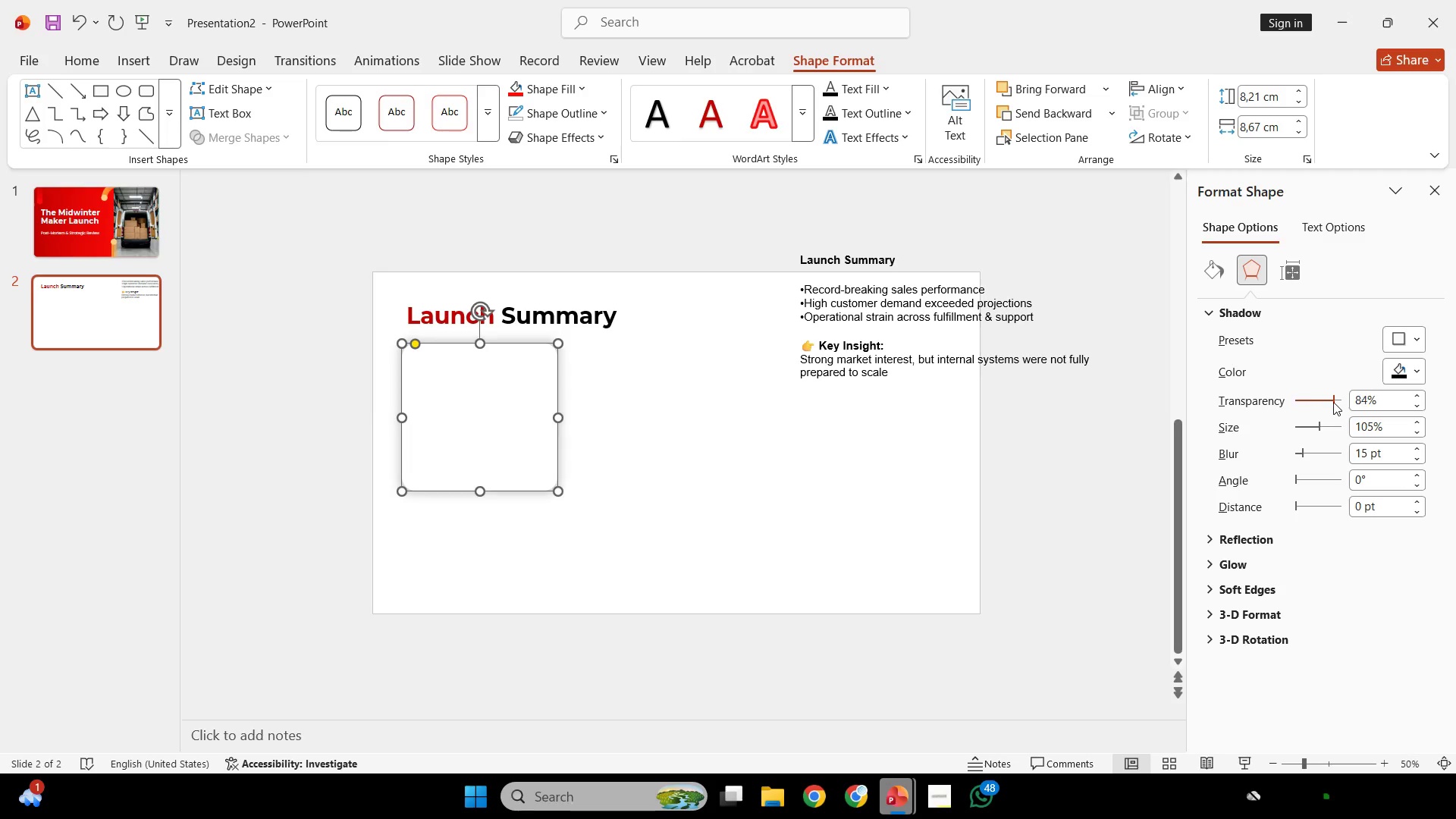 
scroll: coordinate [1333, 402], scroll_direction: up, amount: 16.0
 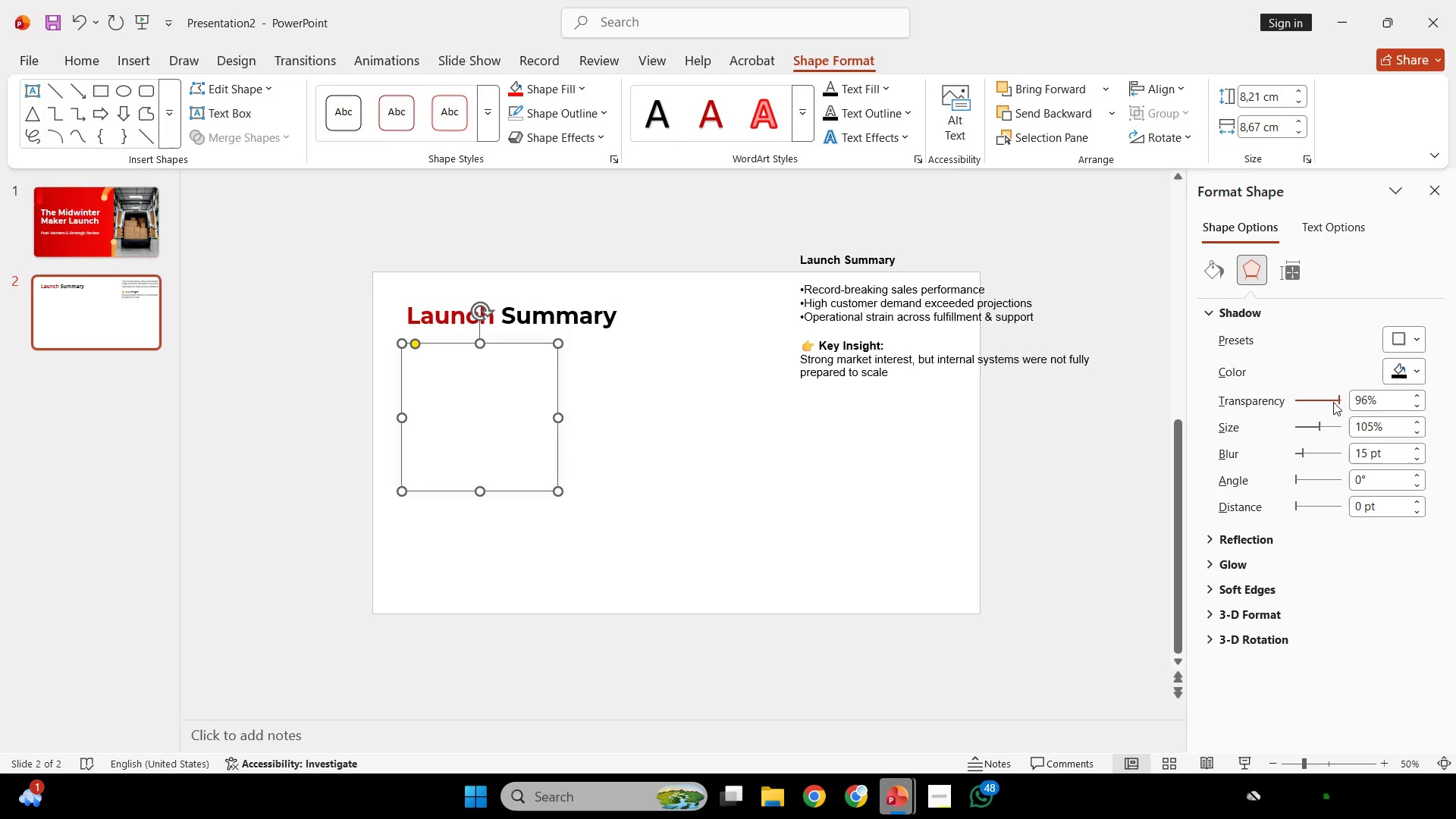 
left_click([717, 490])
 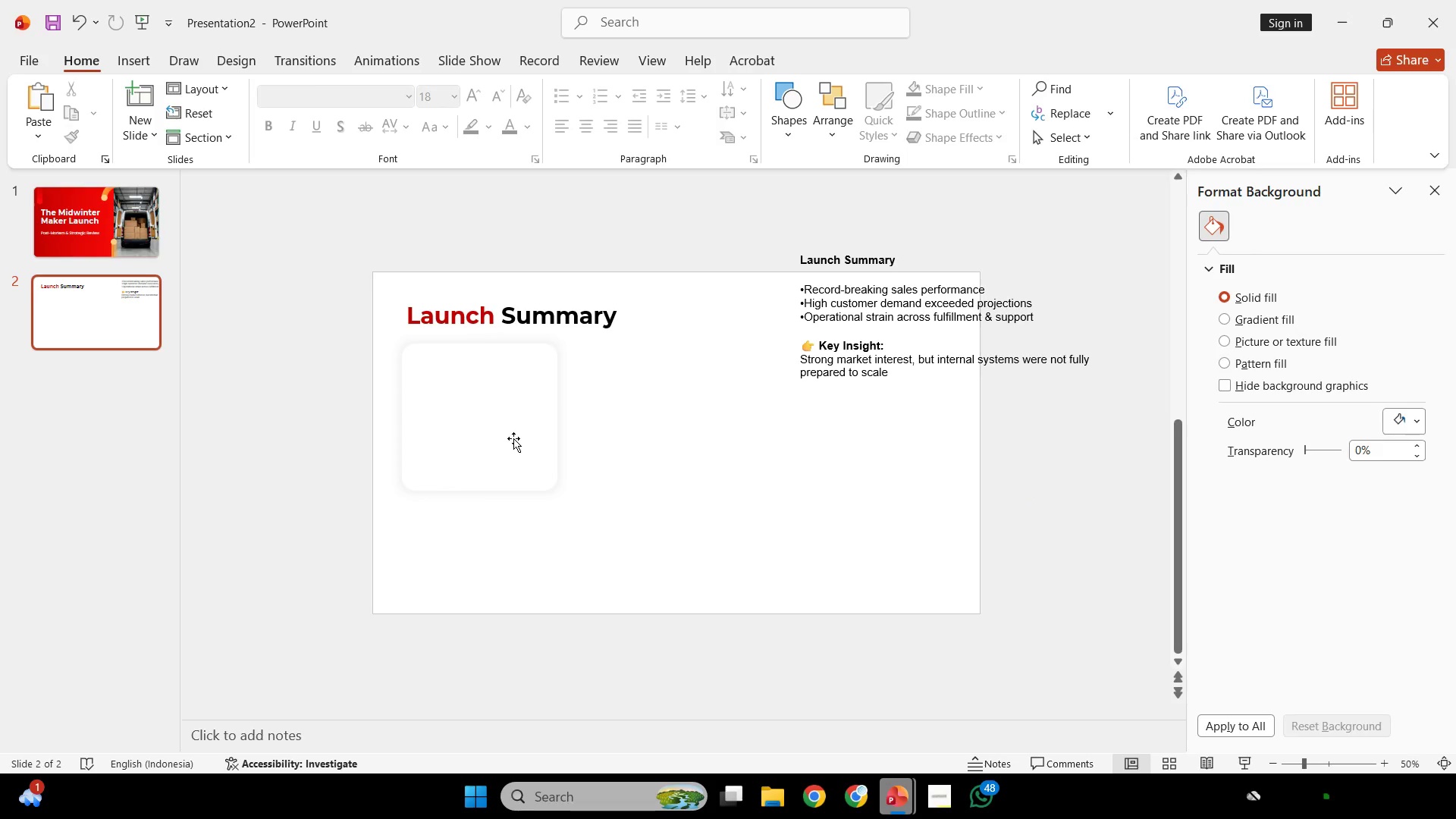 
scroll: coordinate [1333, 402], scroll_direction: down, amount: 1.0
 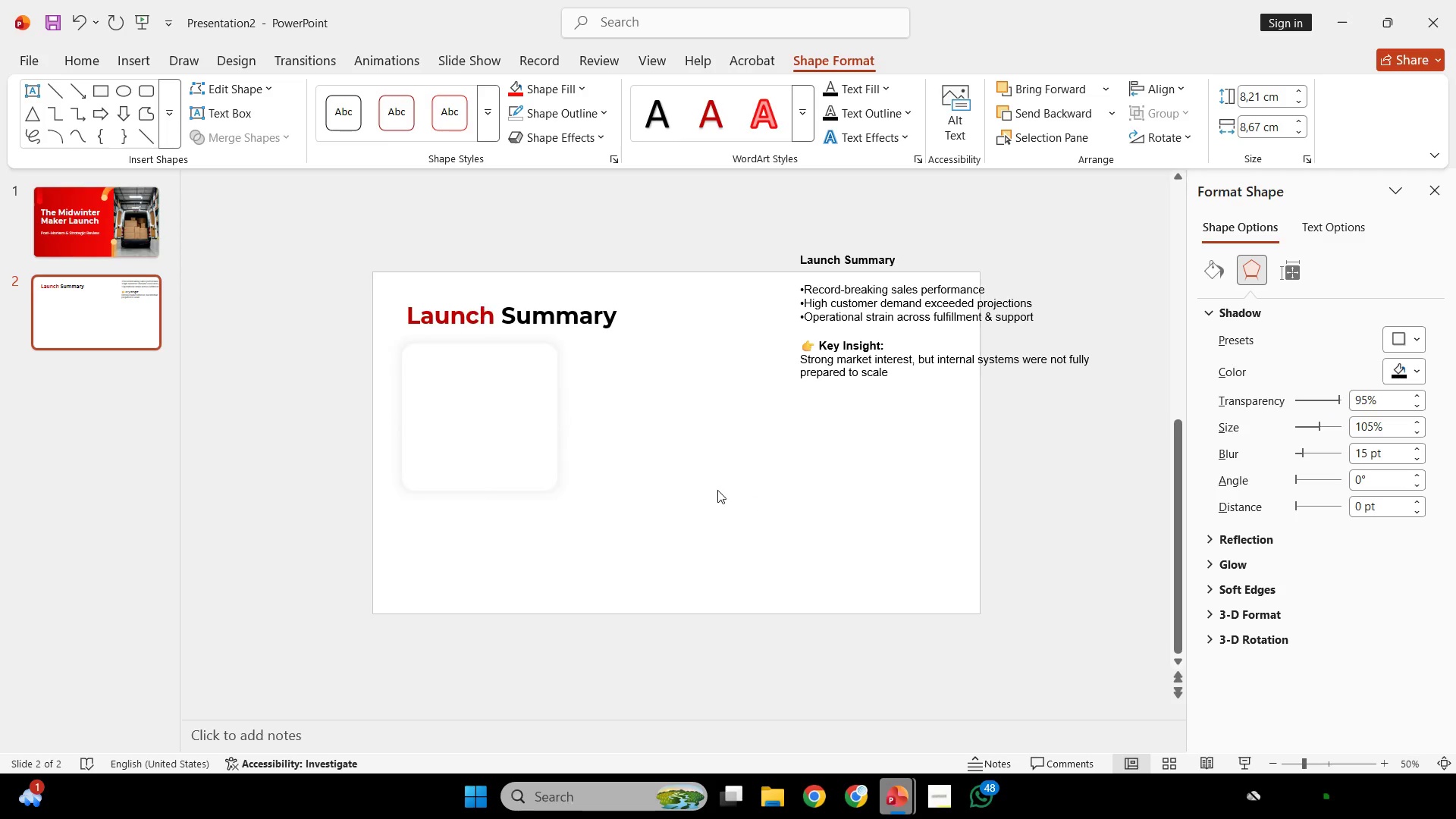 
left_click([513, 438])
 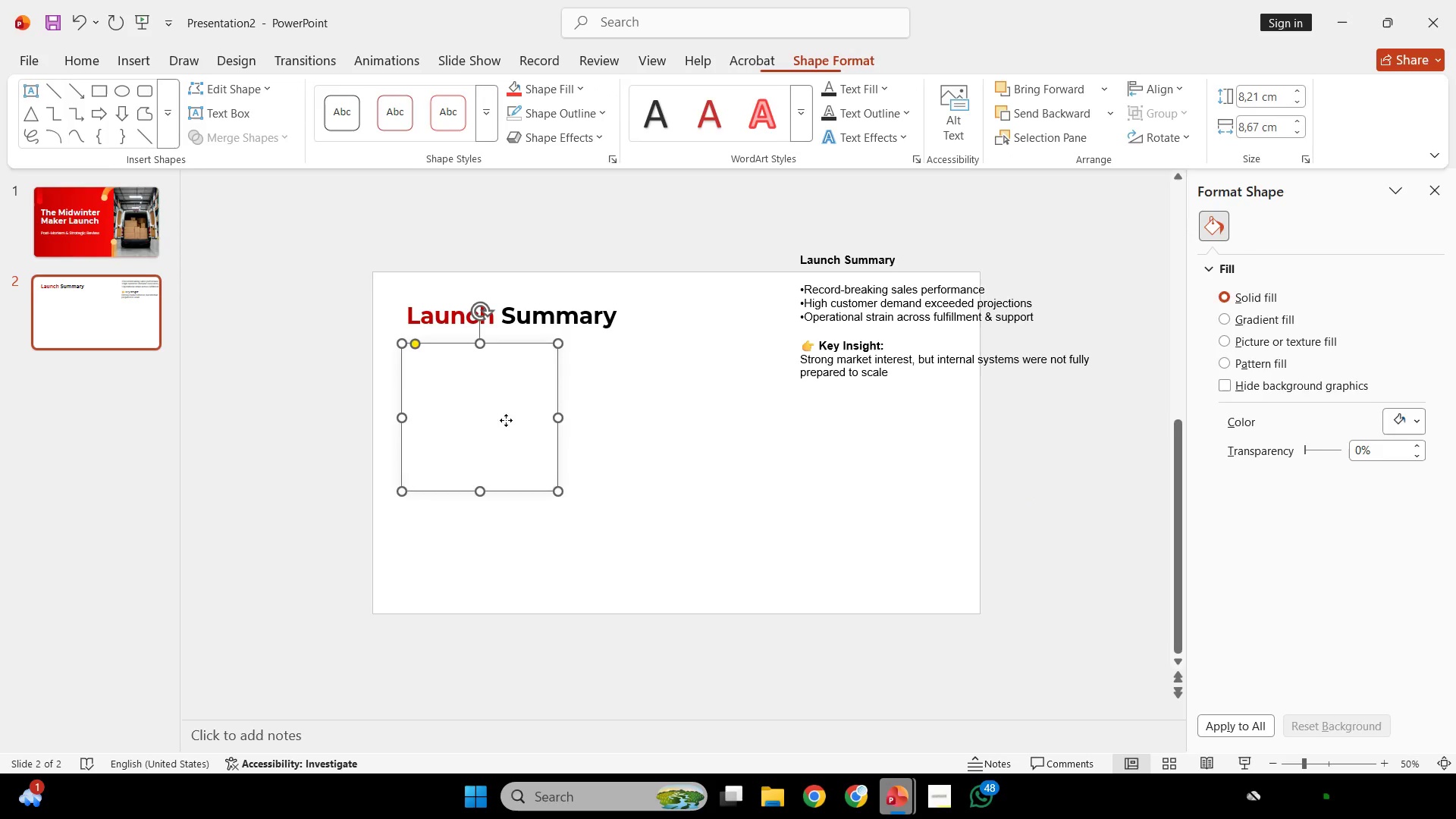 
left_click_drag(start_coordinate=[507, 420], to_coordinate=[516, 441])
 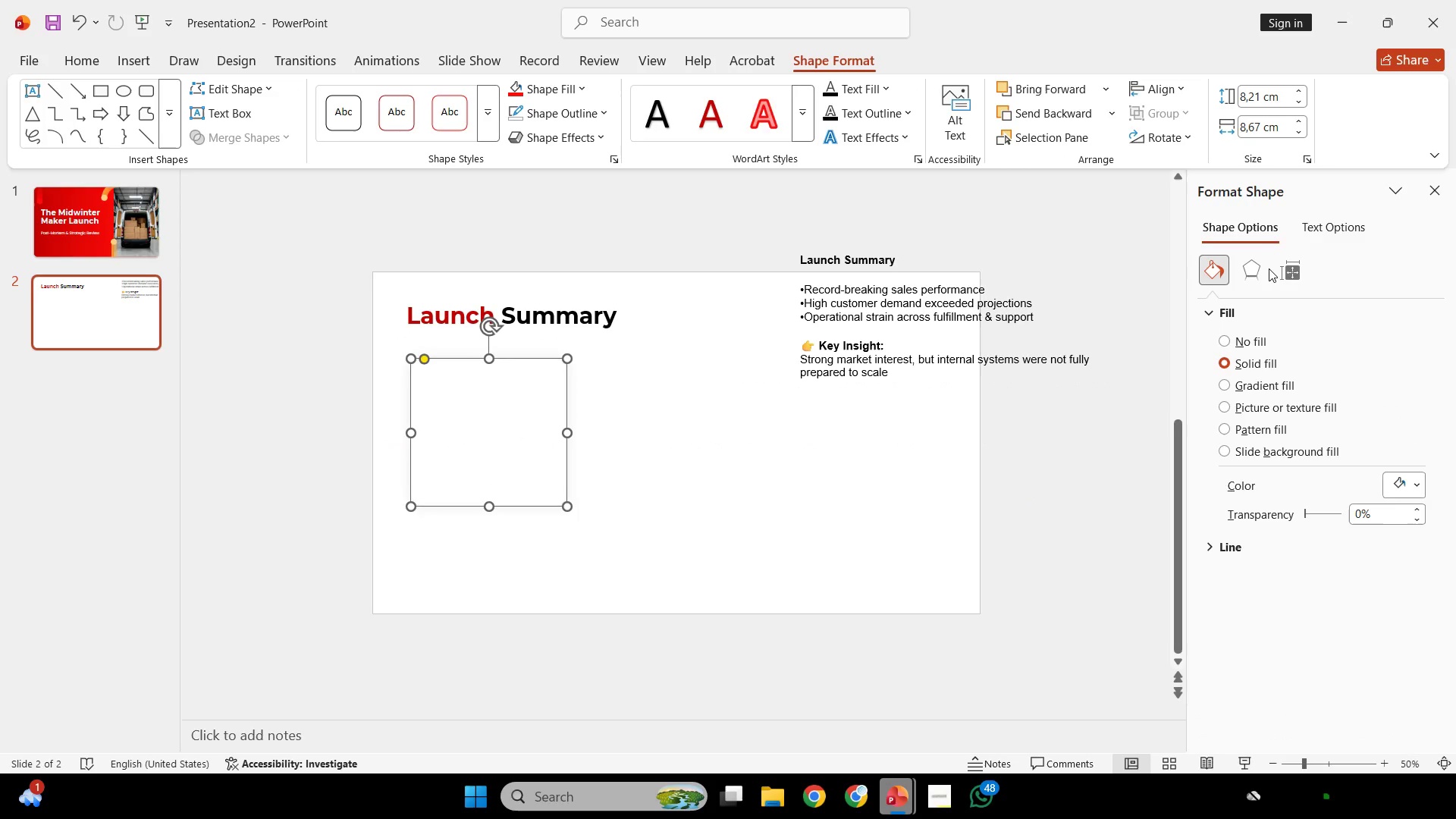 
left_click([1241, 271])
 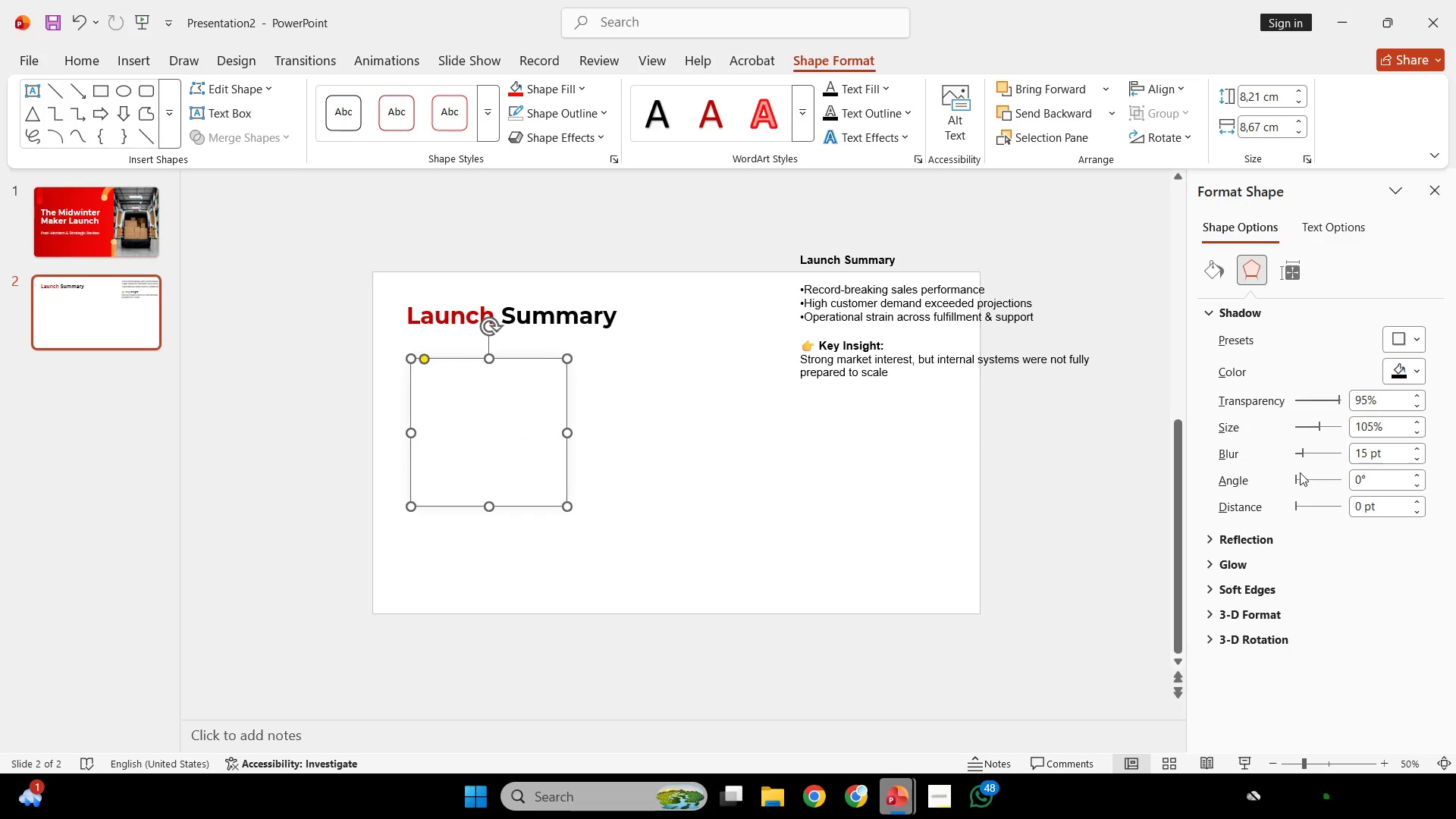 
left_click([1294, 478])
 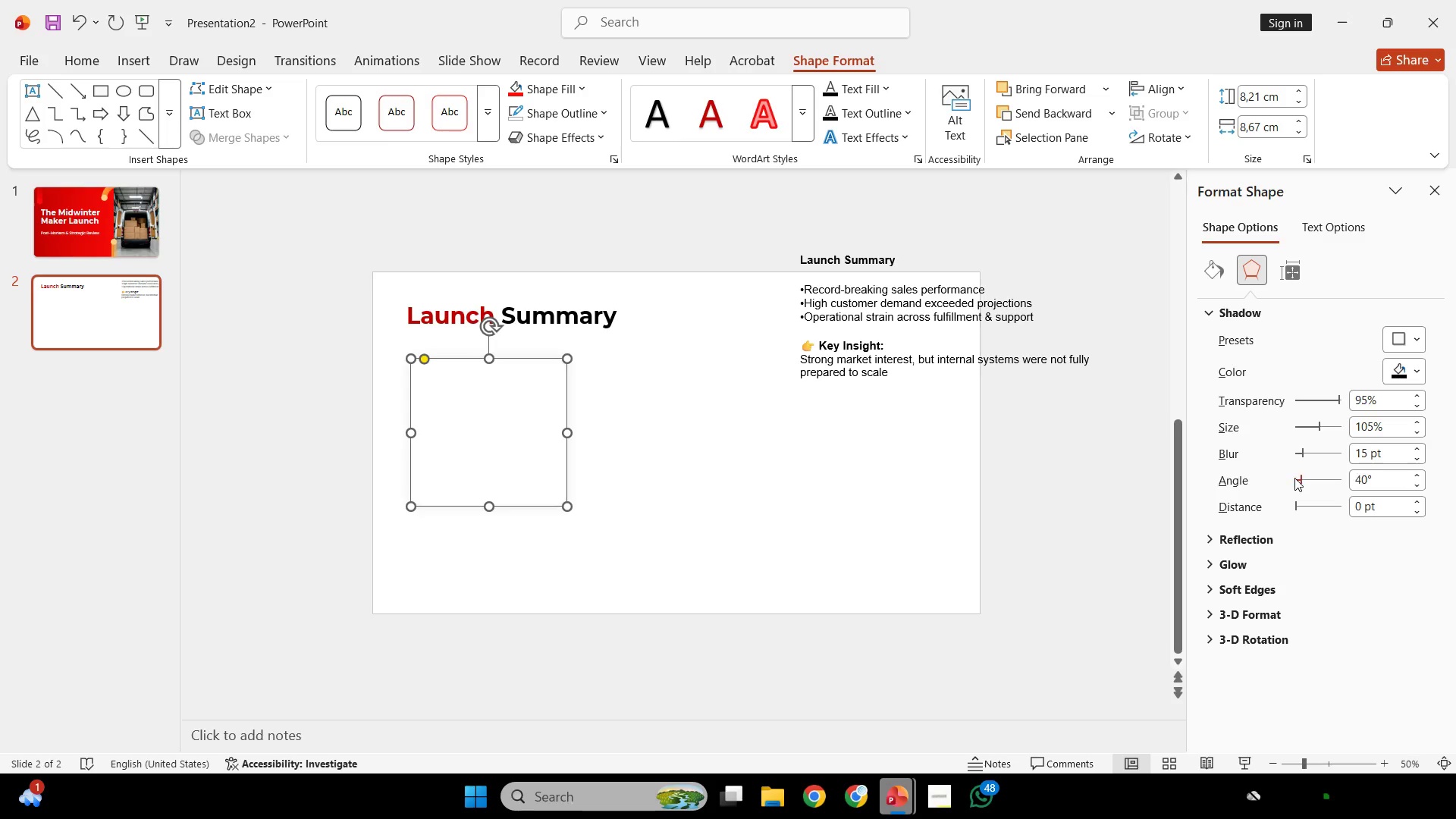 
scroll: coordinate [1294, 478], scroll_direction: up, amount: 16.0
 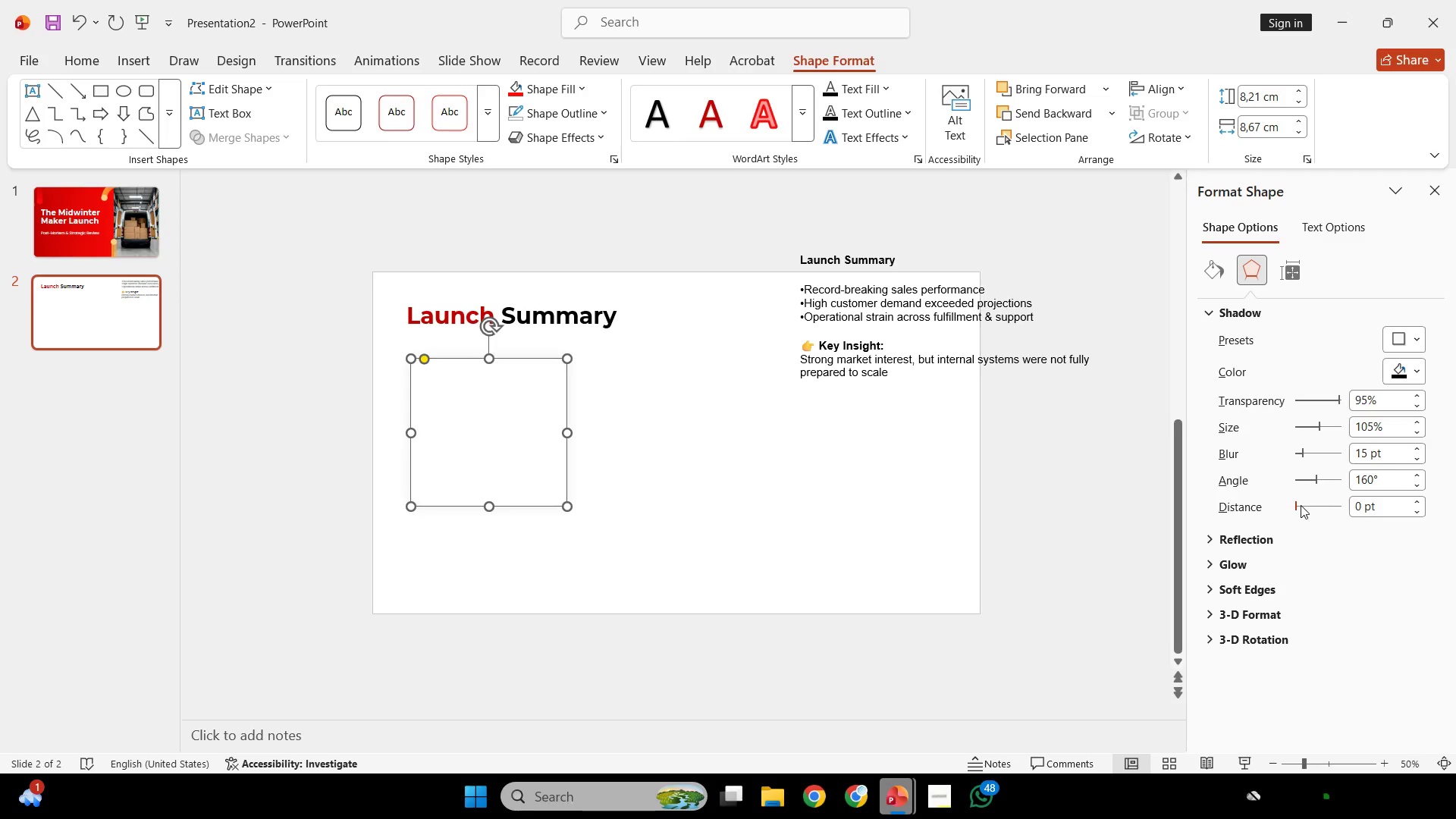 
left_click([1298, 505])
 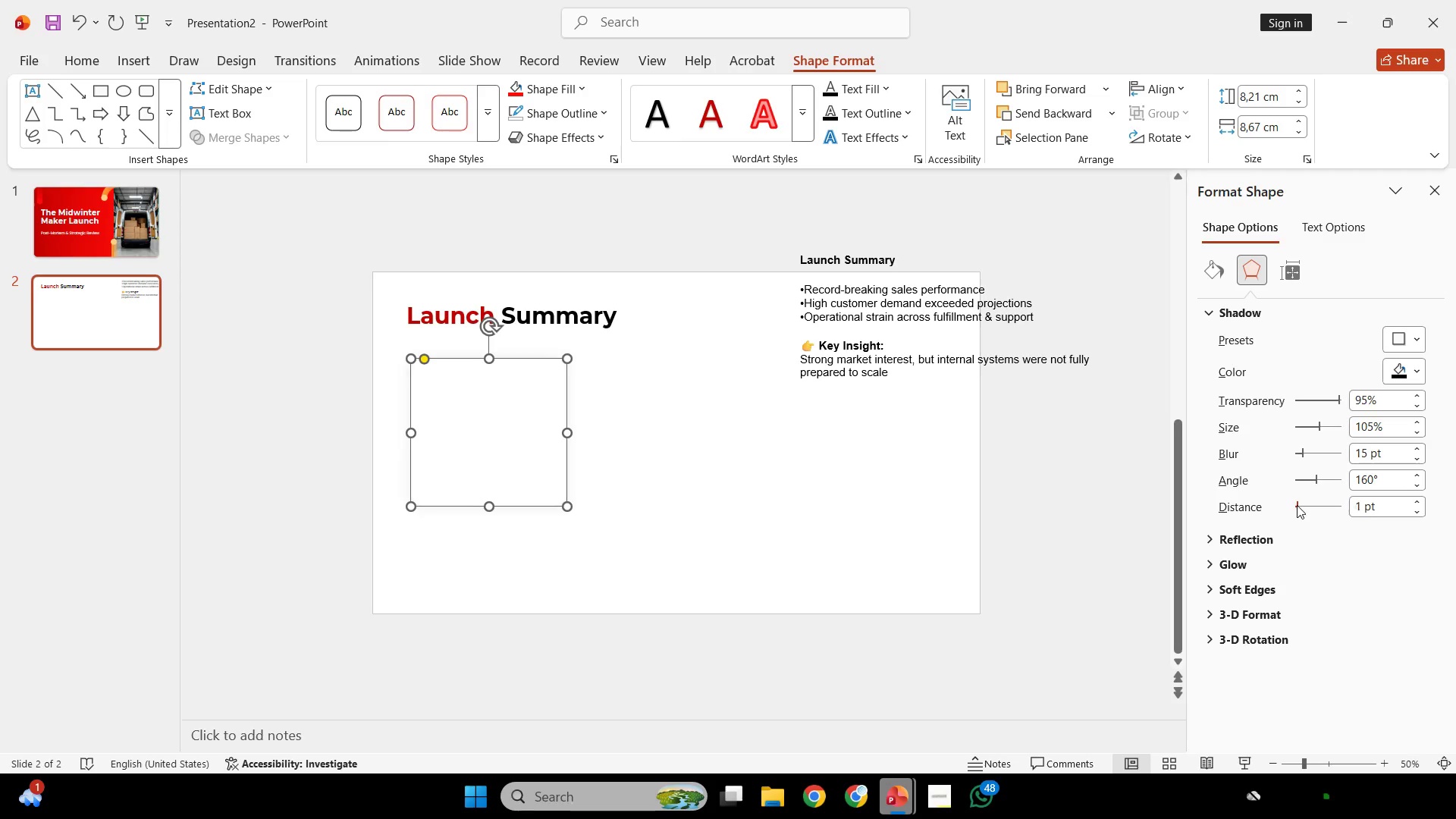 
left_click([829, 485])
 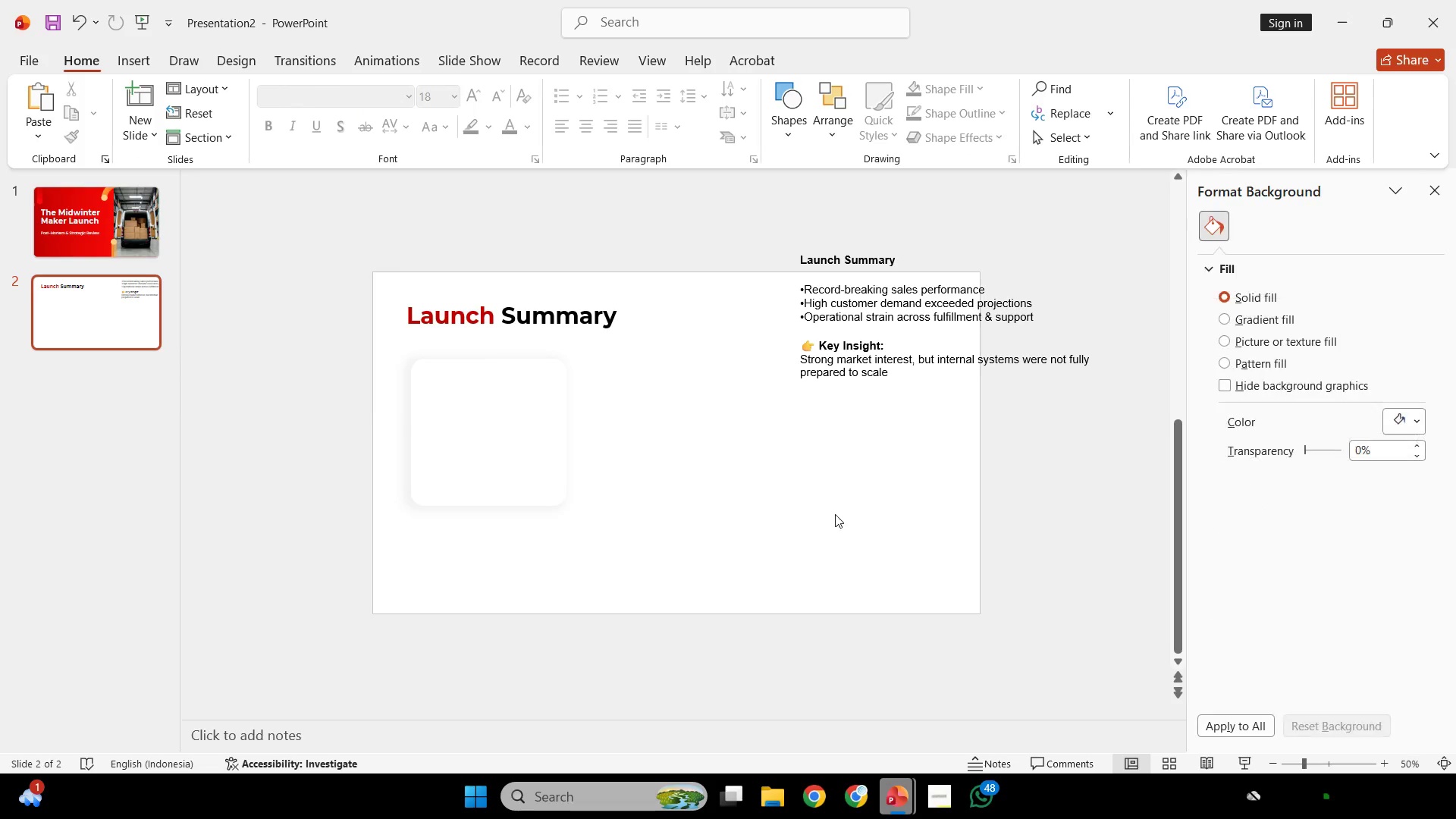 
scroll: coordinate [1297, 505], scroll_direction: up, amount: 7.0
 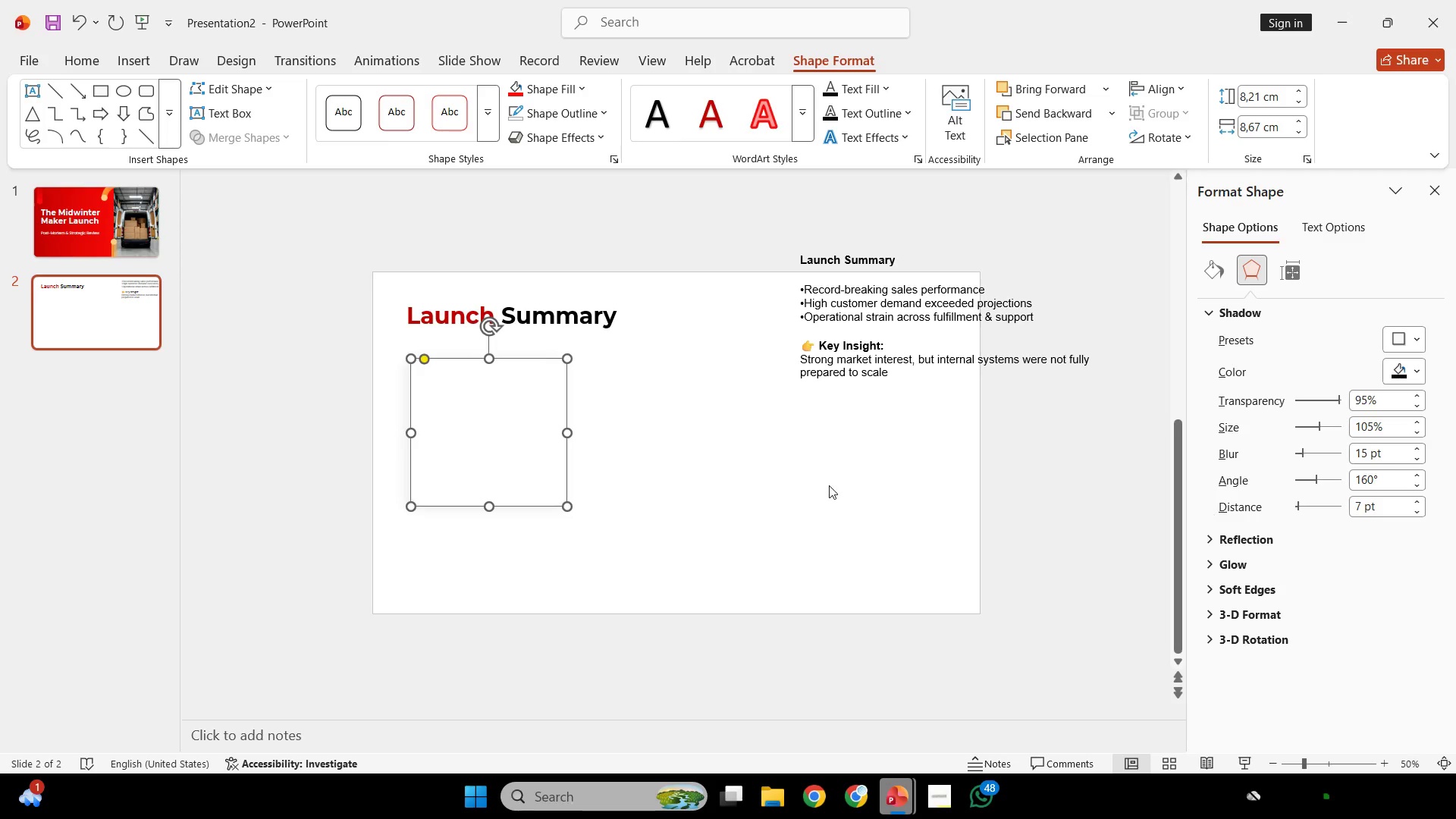 
hold_key(key=ControlLeft, duration=0.44)
 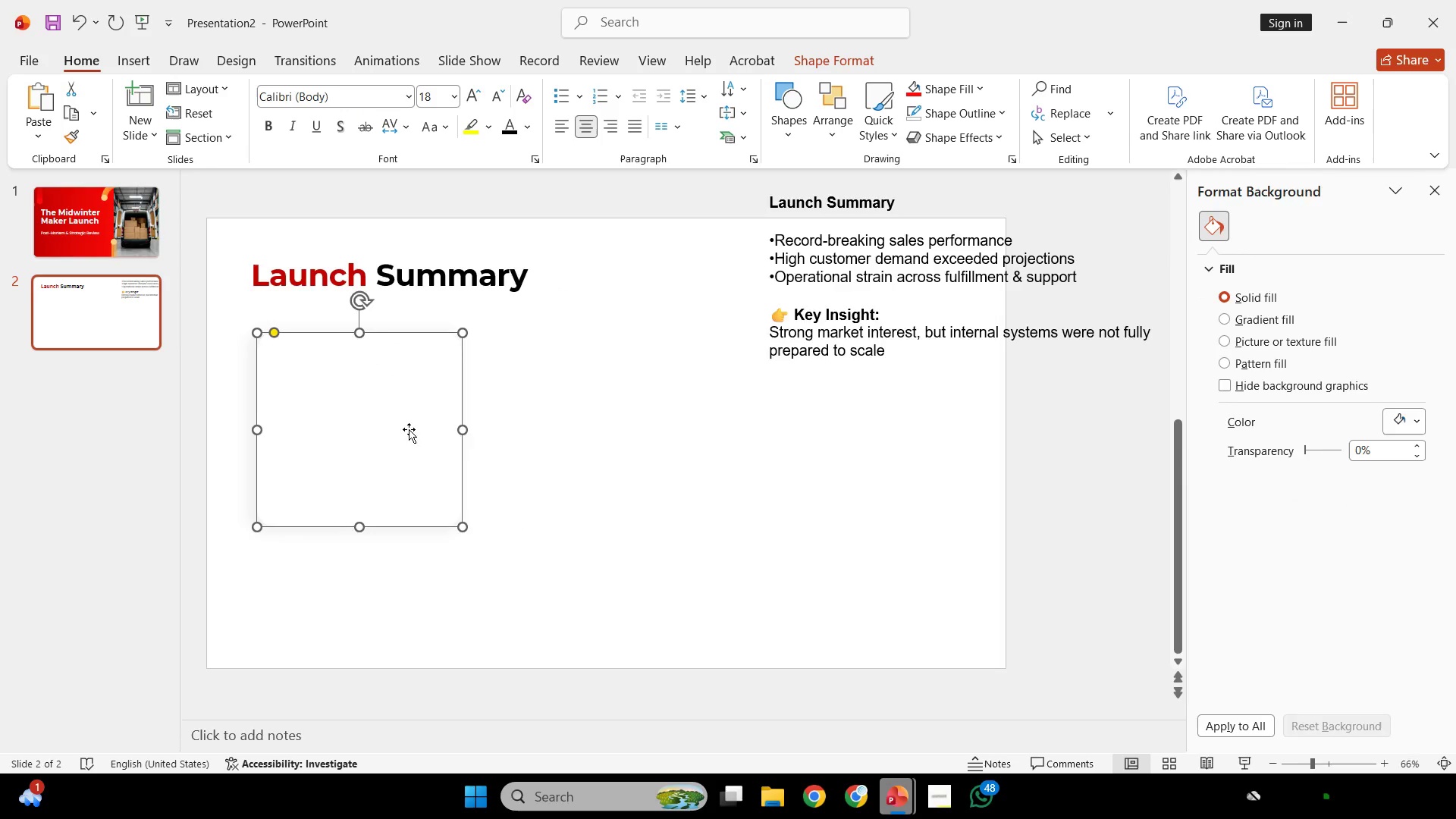 
left_click([343, 455])
 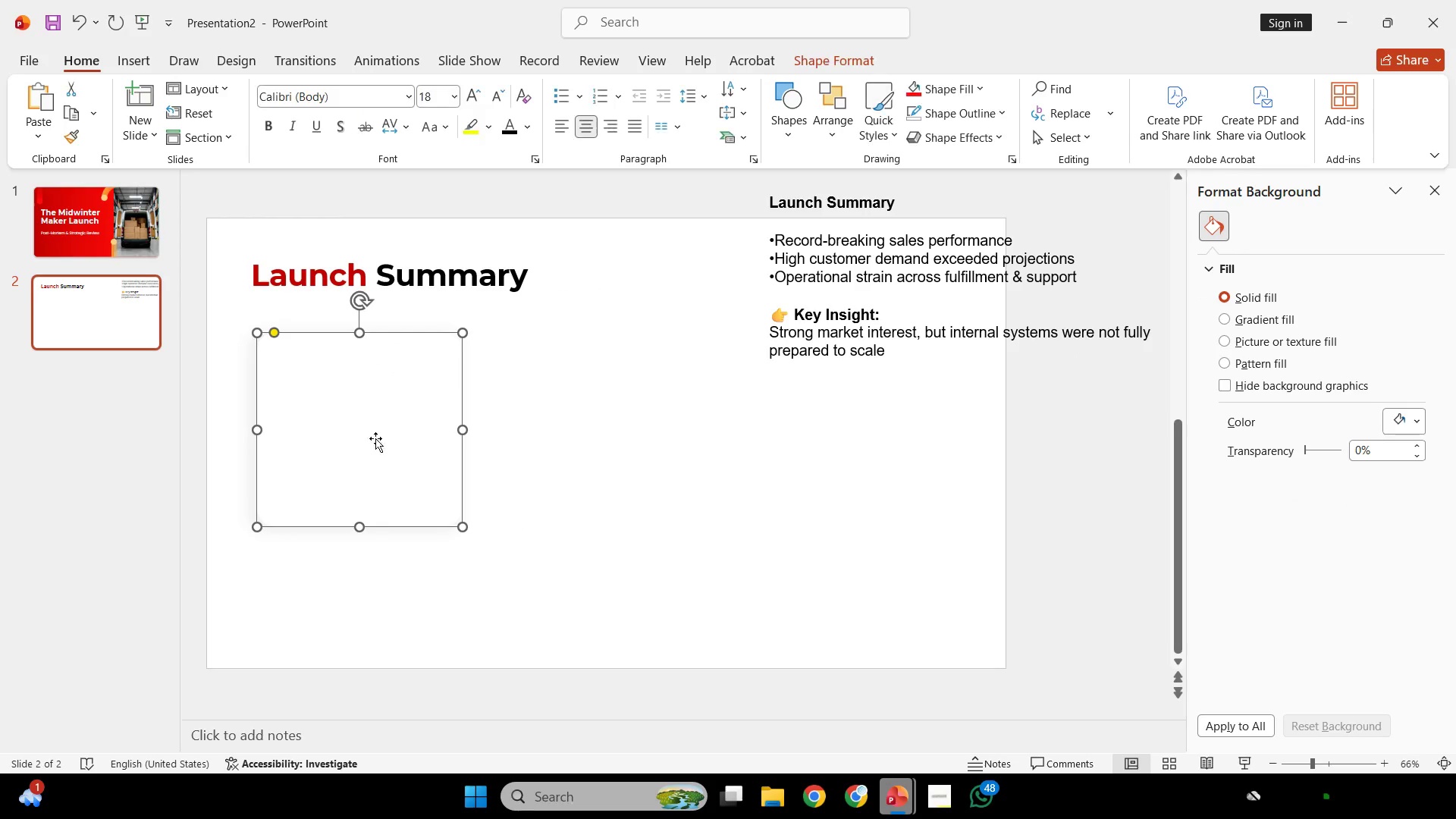 
scroll: coordinate [848, 513], scroll_direction: up, amount: 1.0
 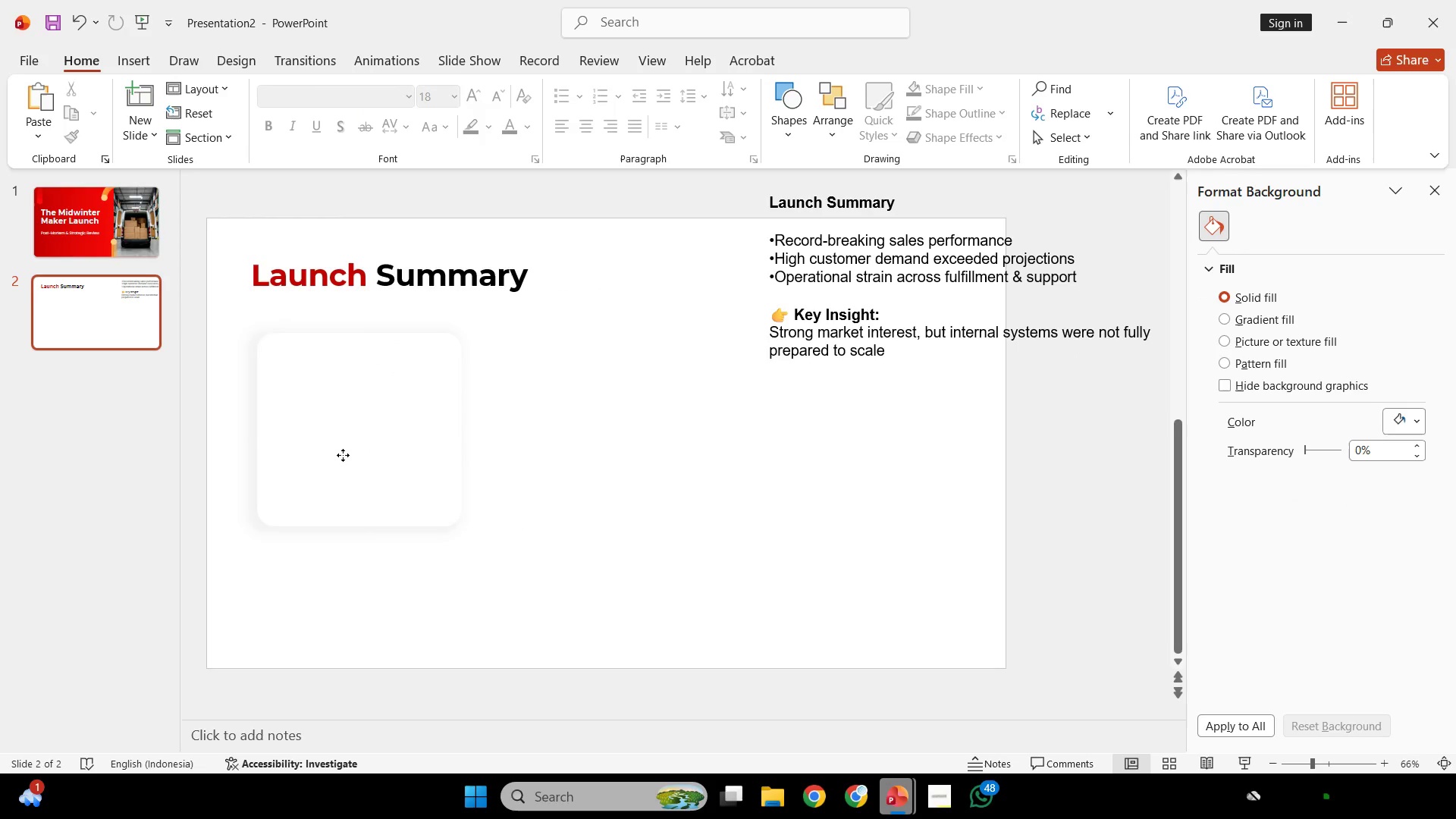 
key(Control+ControlLeft)
 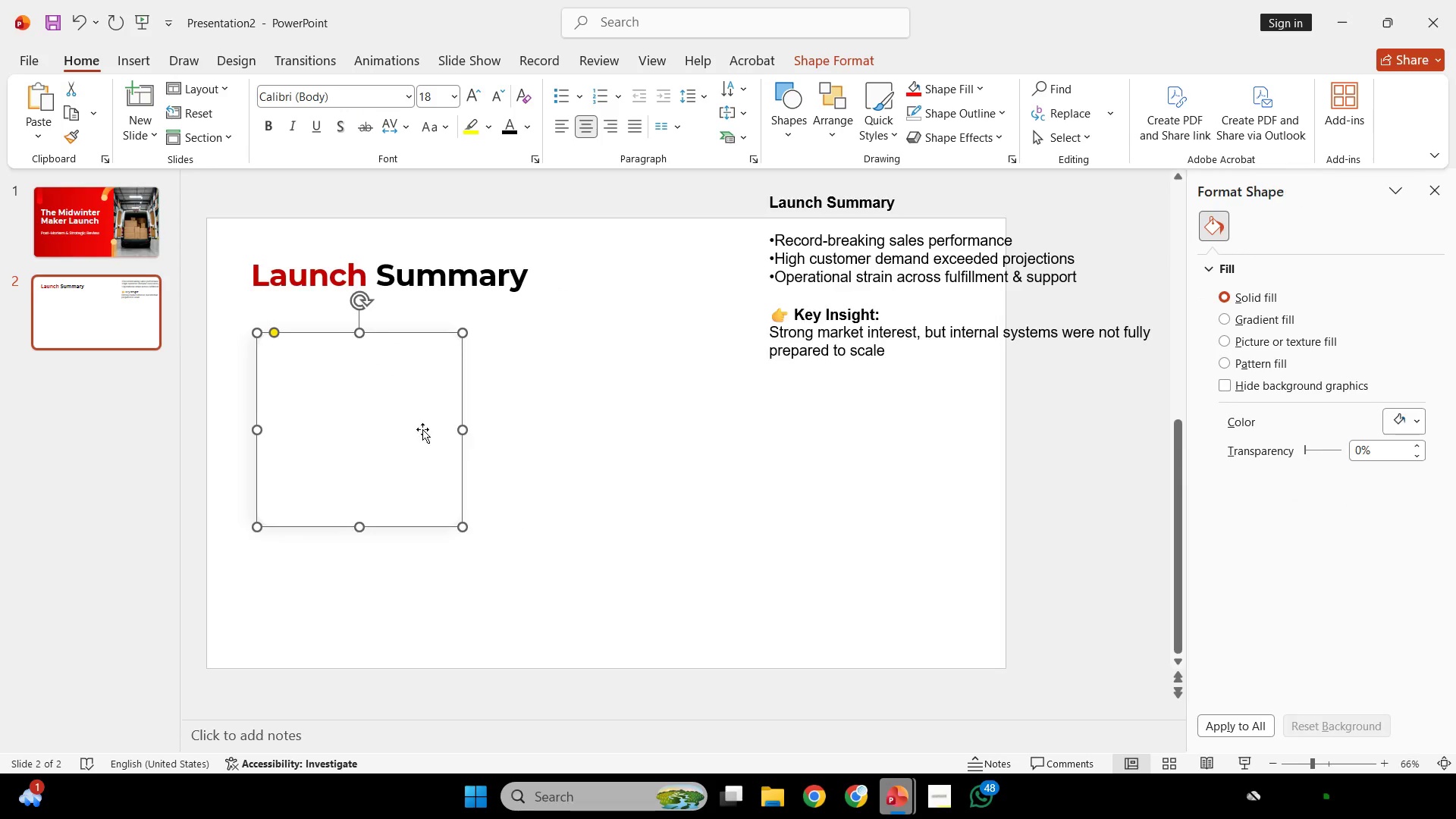 
scroll: coordinate [1278, 418], scroll_direction: up, amount: 8.0
 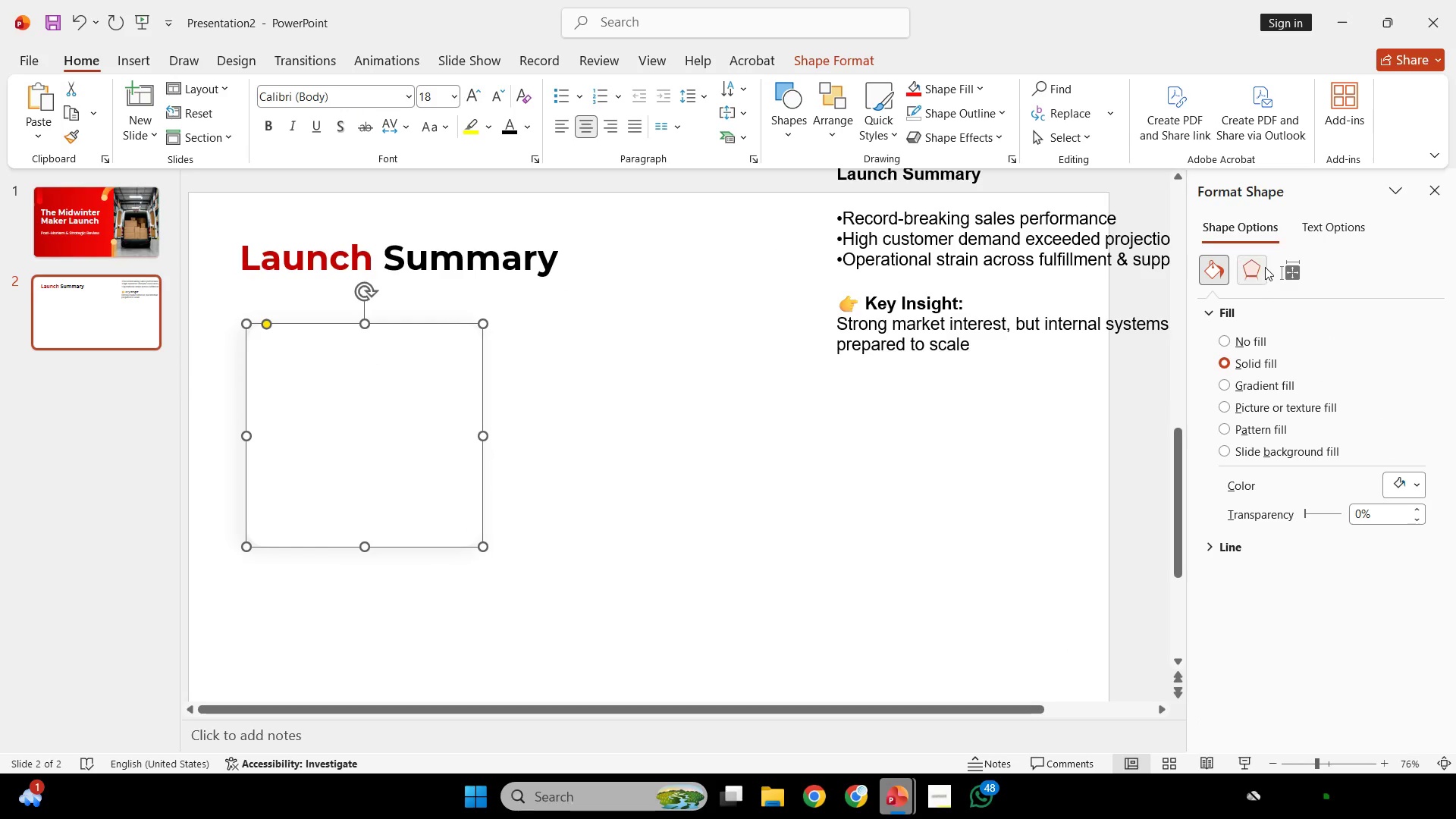 
left_click([1265, 266])
 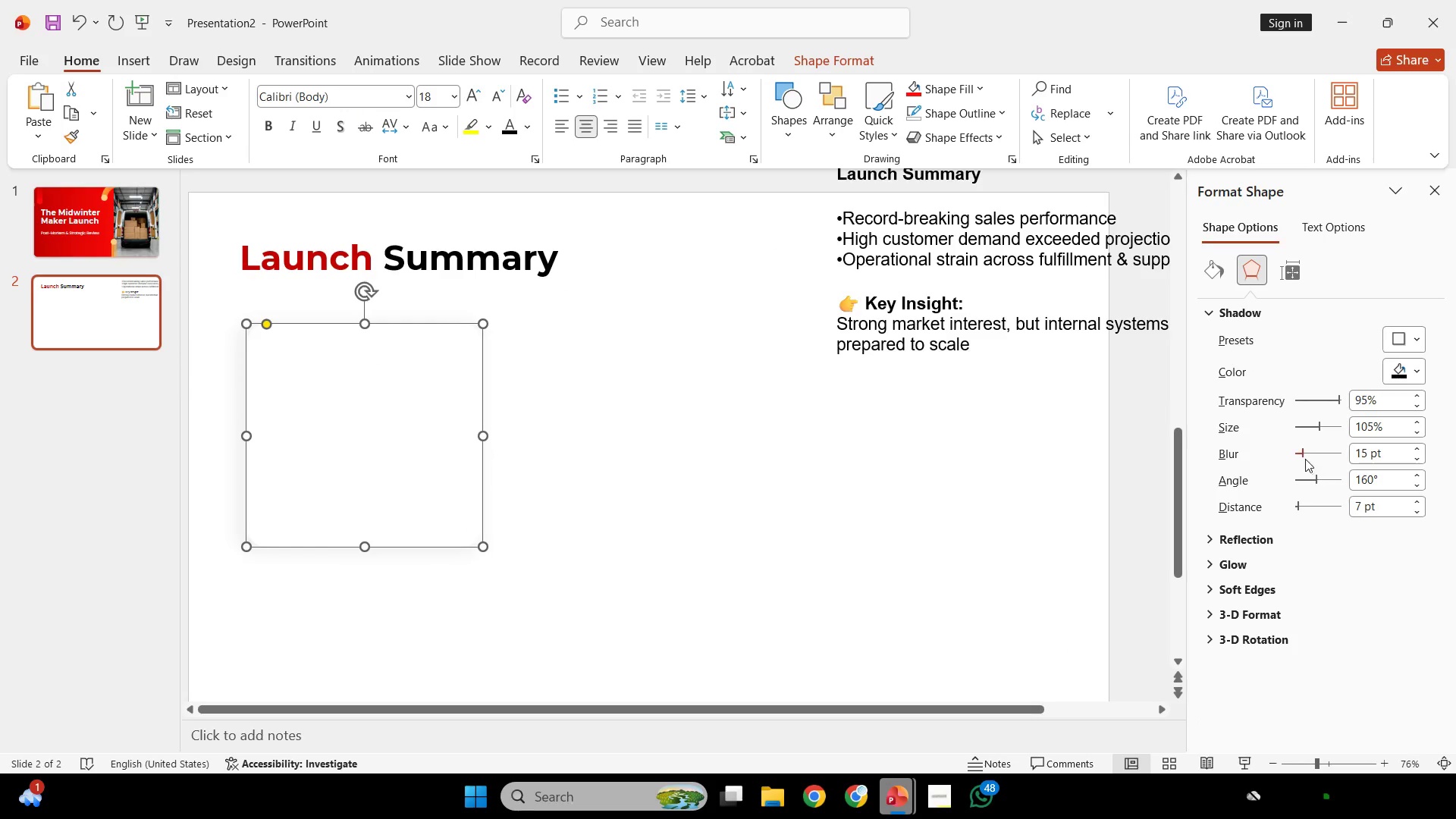 
left_click([1303, 457])
 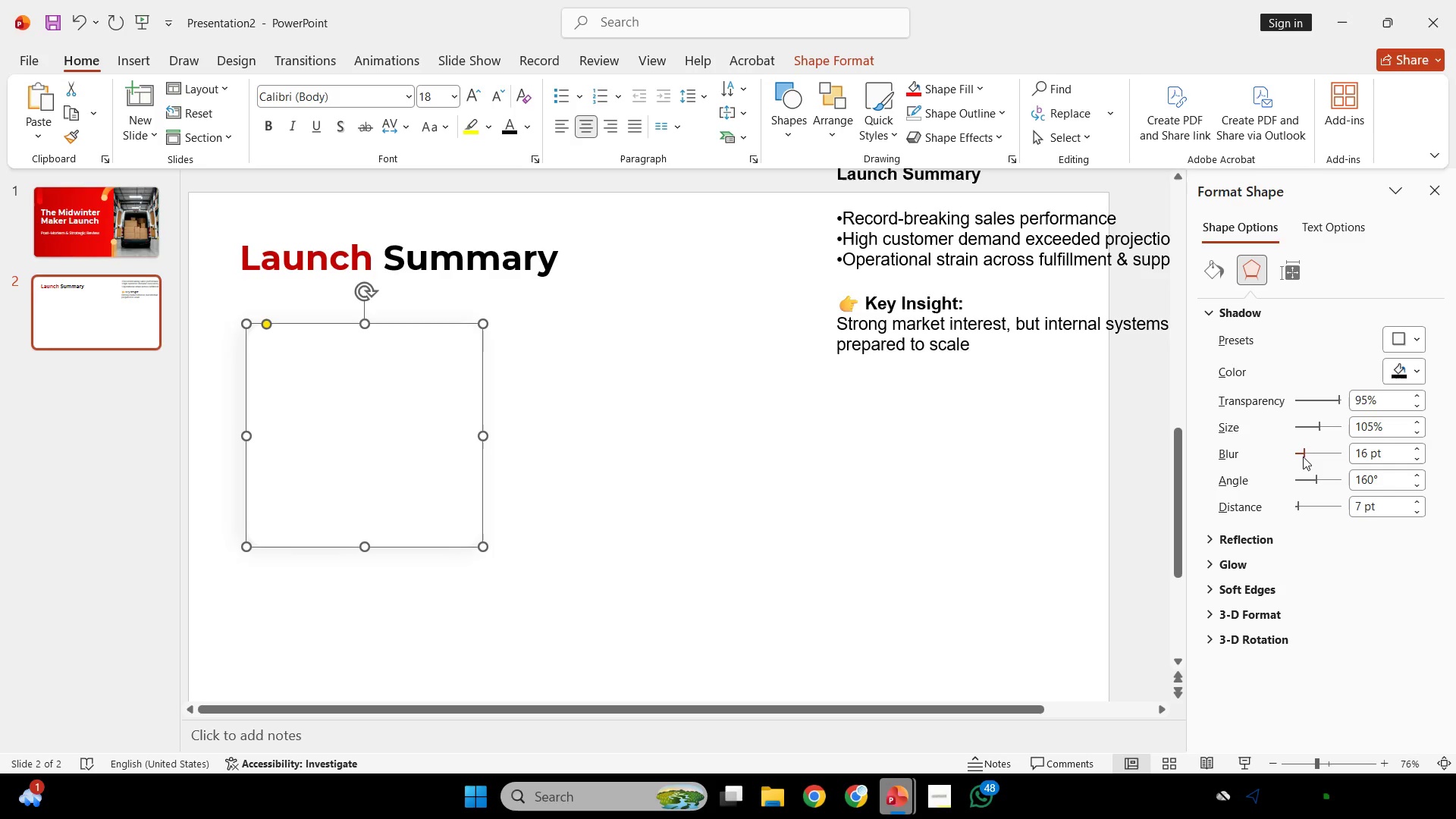 
scroll: coordinate [1303, 457], scroll_direction: up, amount: 11.0
 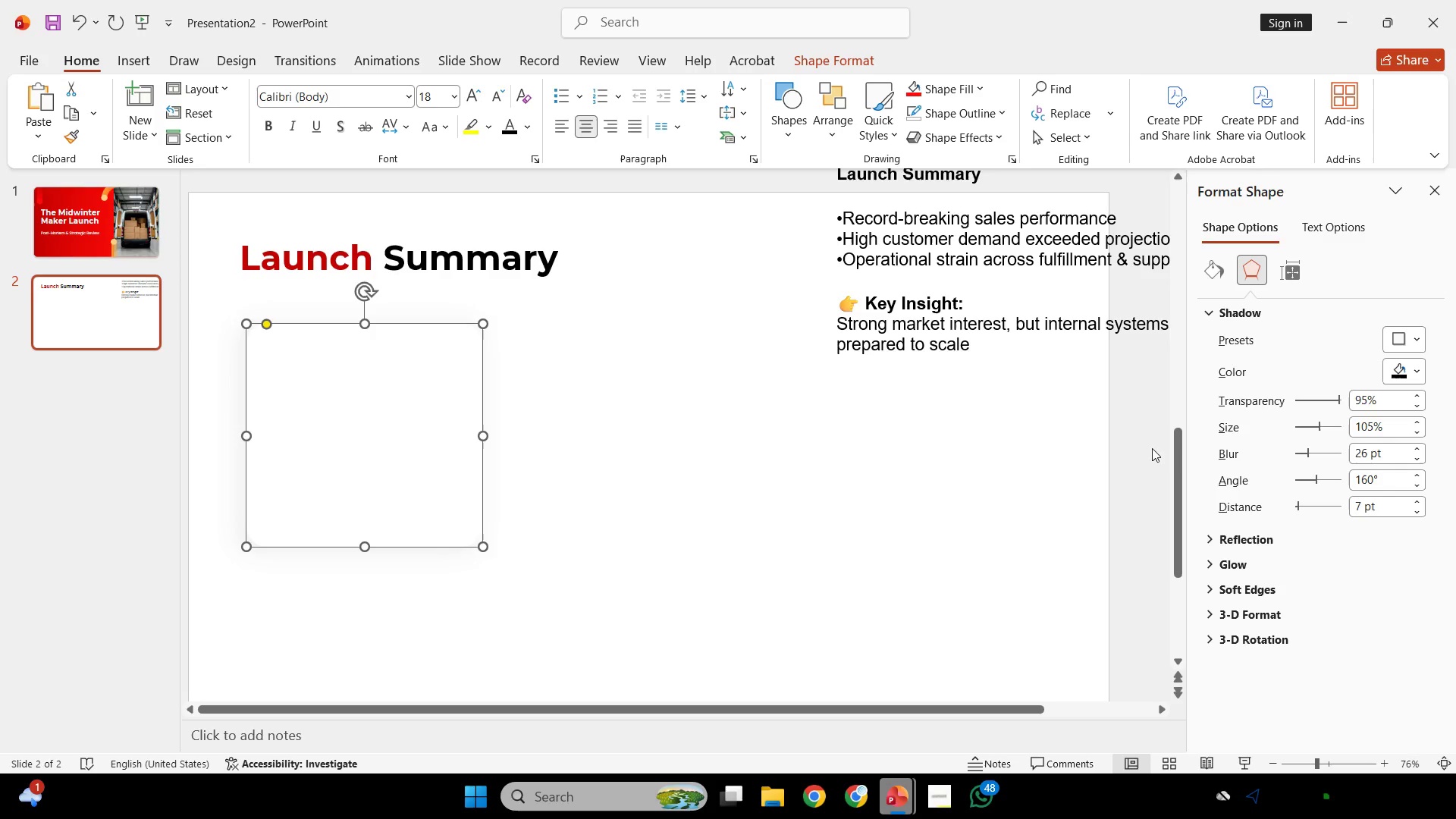 
left_click([956, 435])
 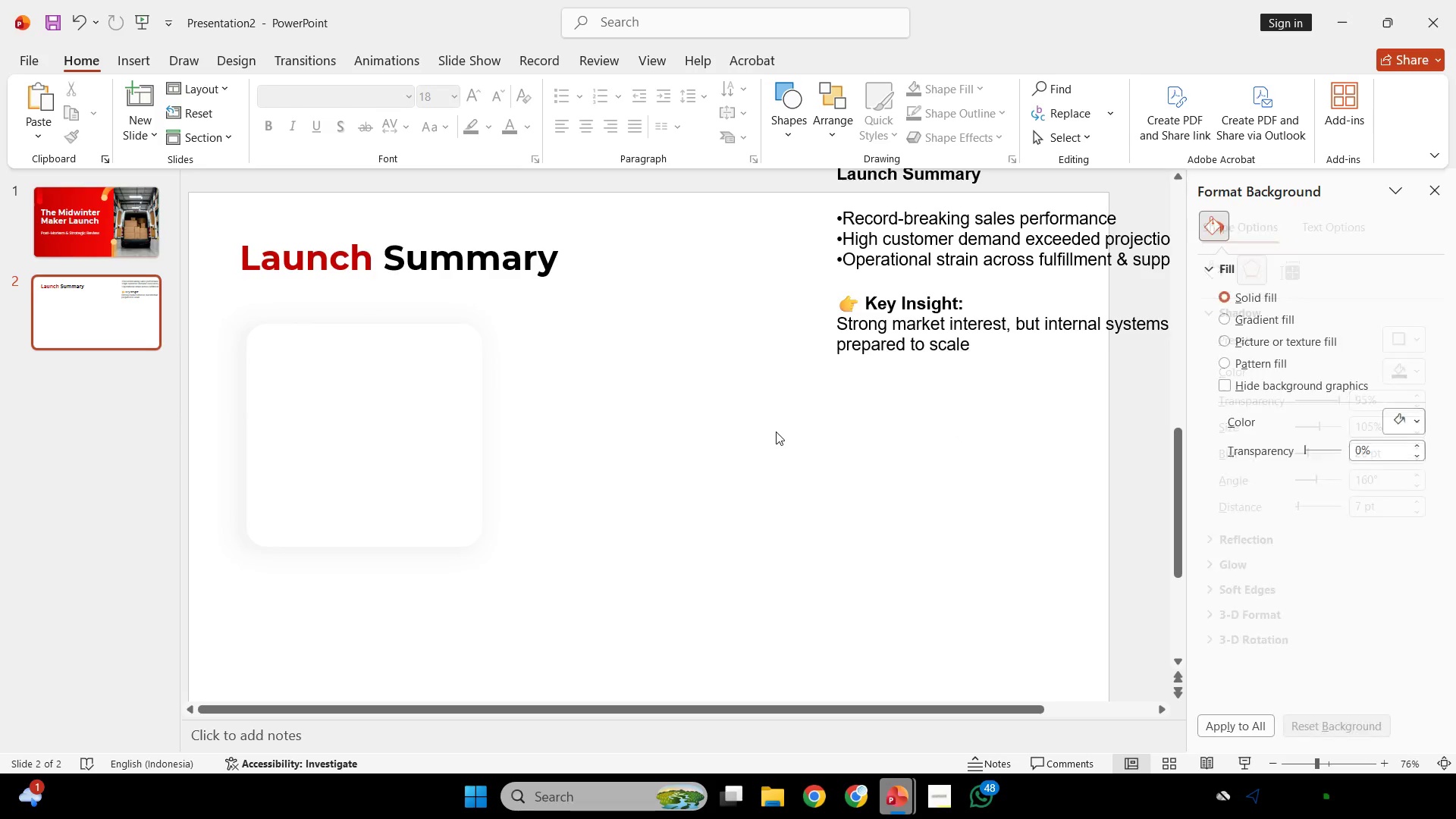 
hold_key(key=ControlLeft, duration=0.91)
scroll: coordinate [779, 428], scroll_direction: down, amount: 3.0
 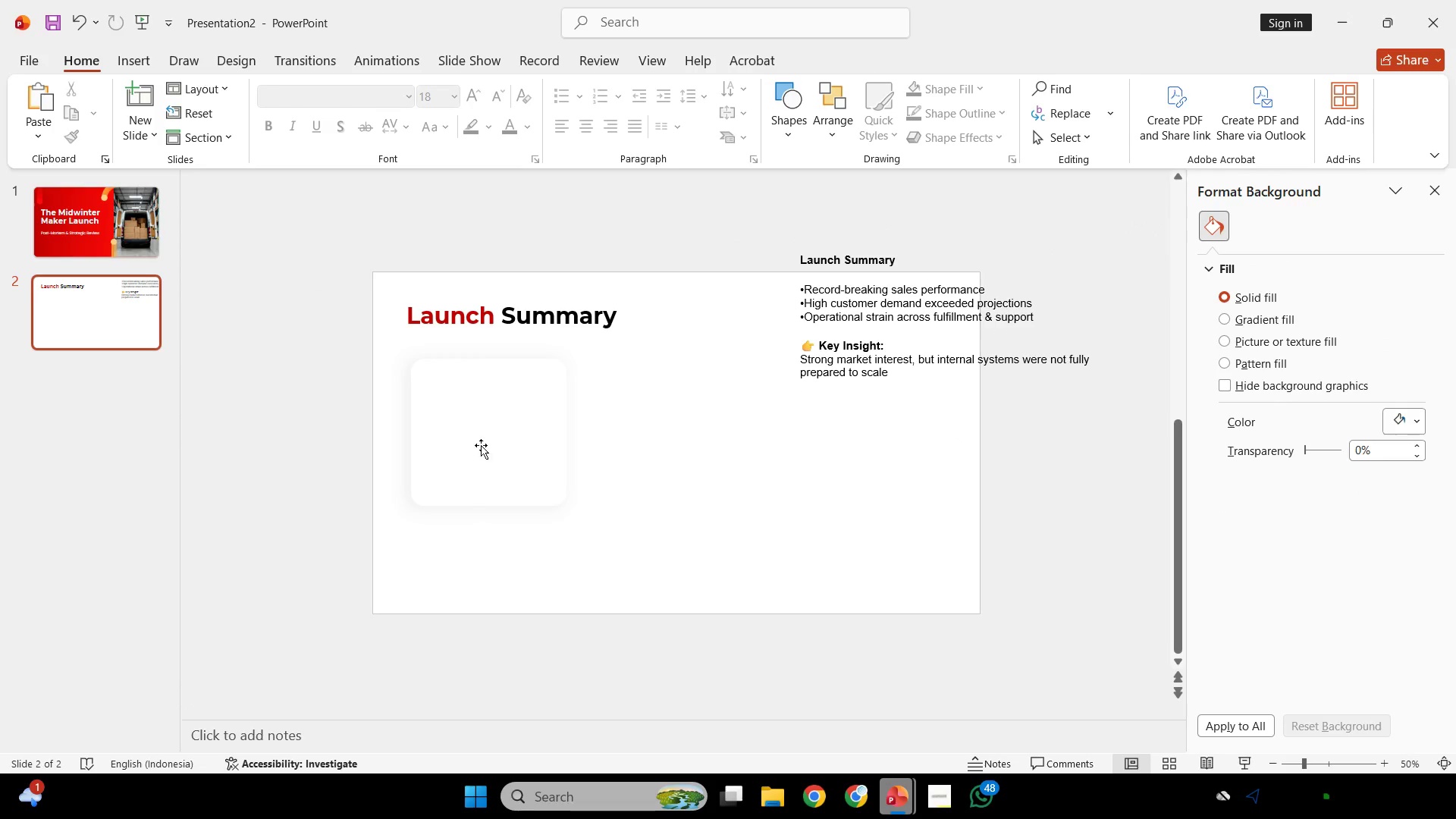 
left_click([481, 444])
 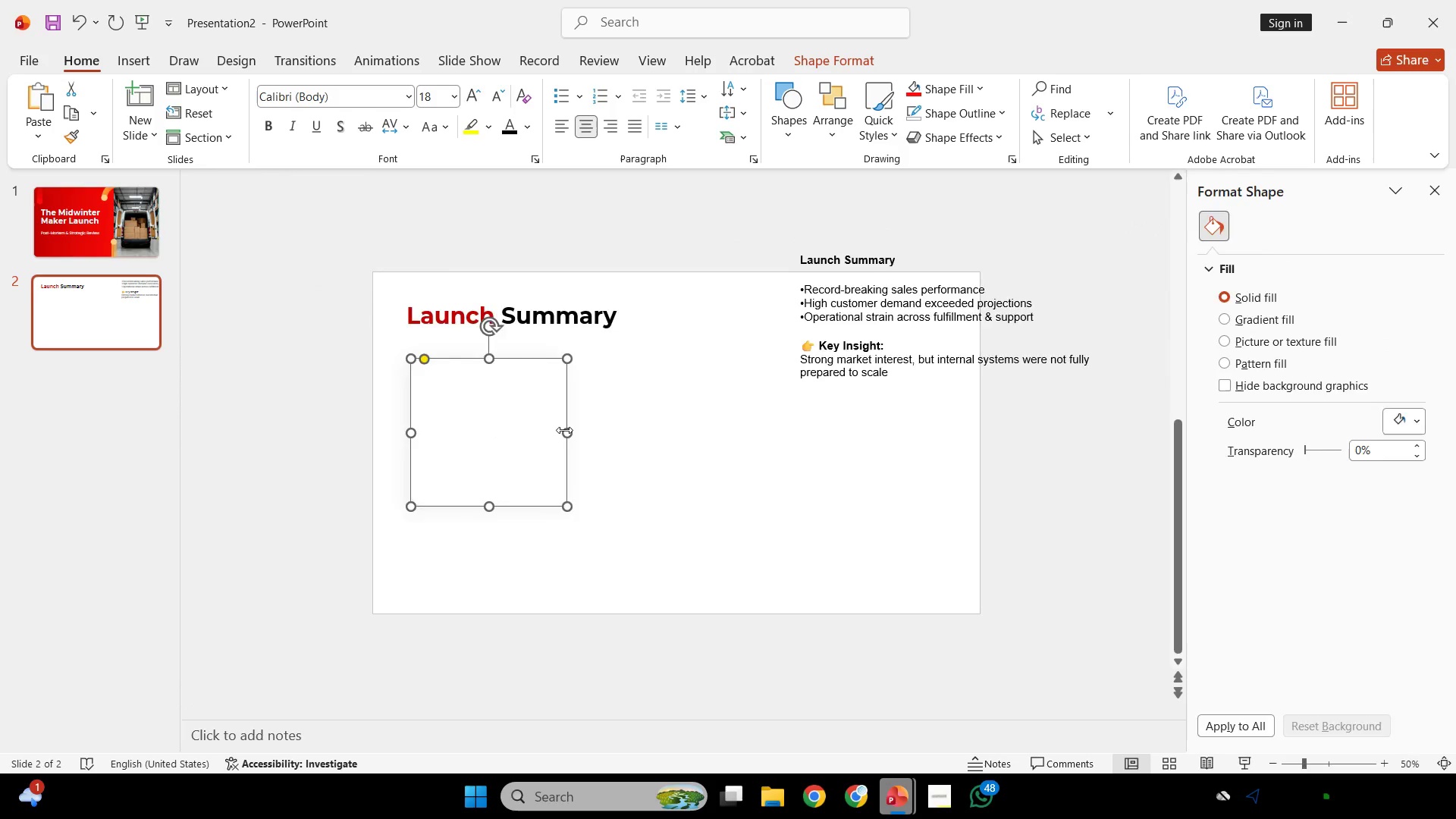 
key(Control+ControlLeft)
 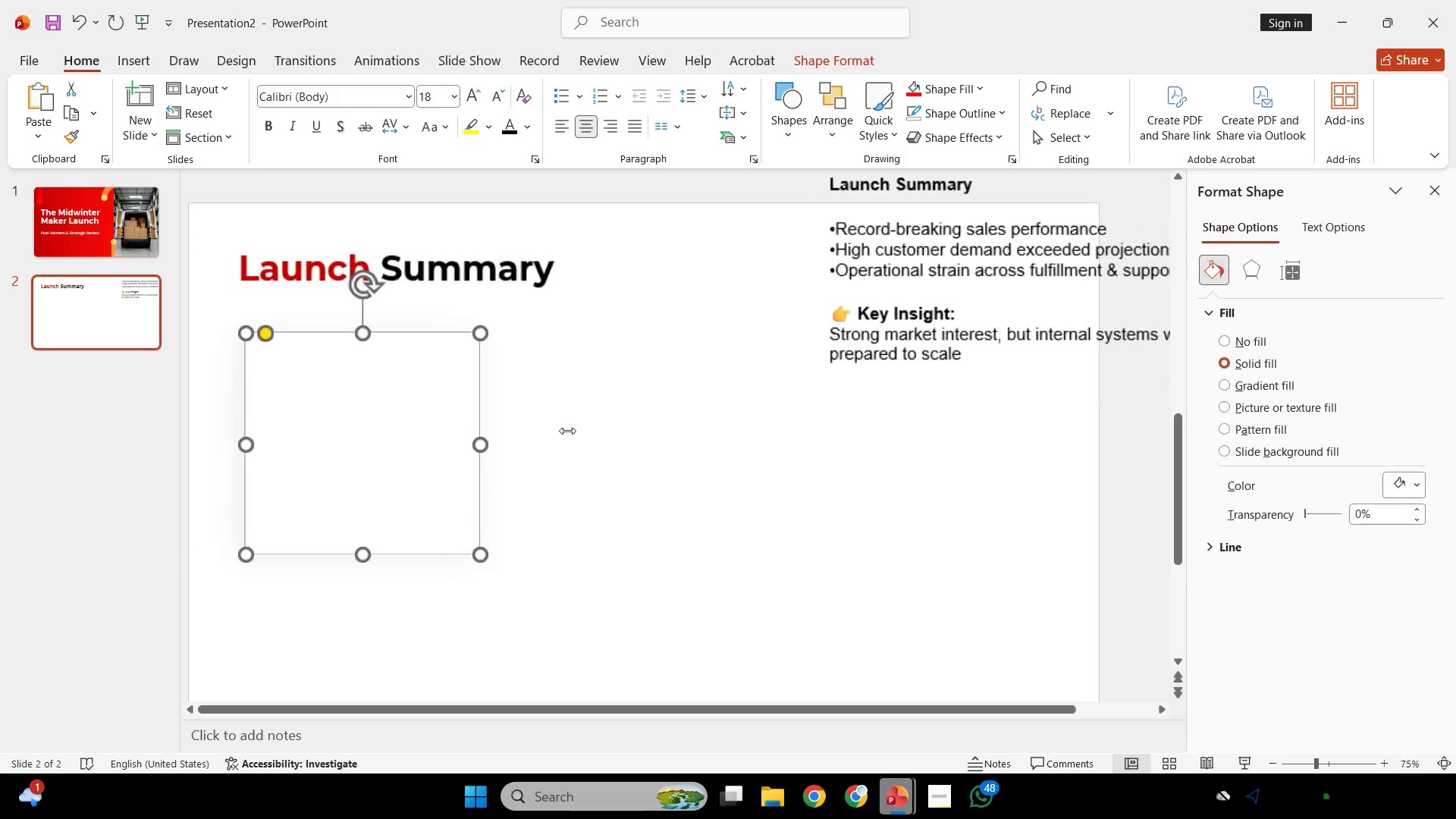 
scroll: coordinate [567, 431], scroll_direction: up, amount: 2.0
 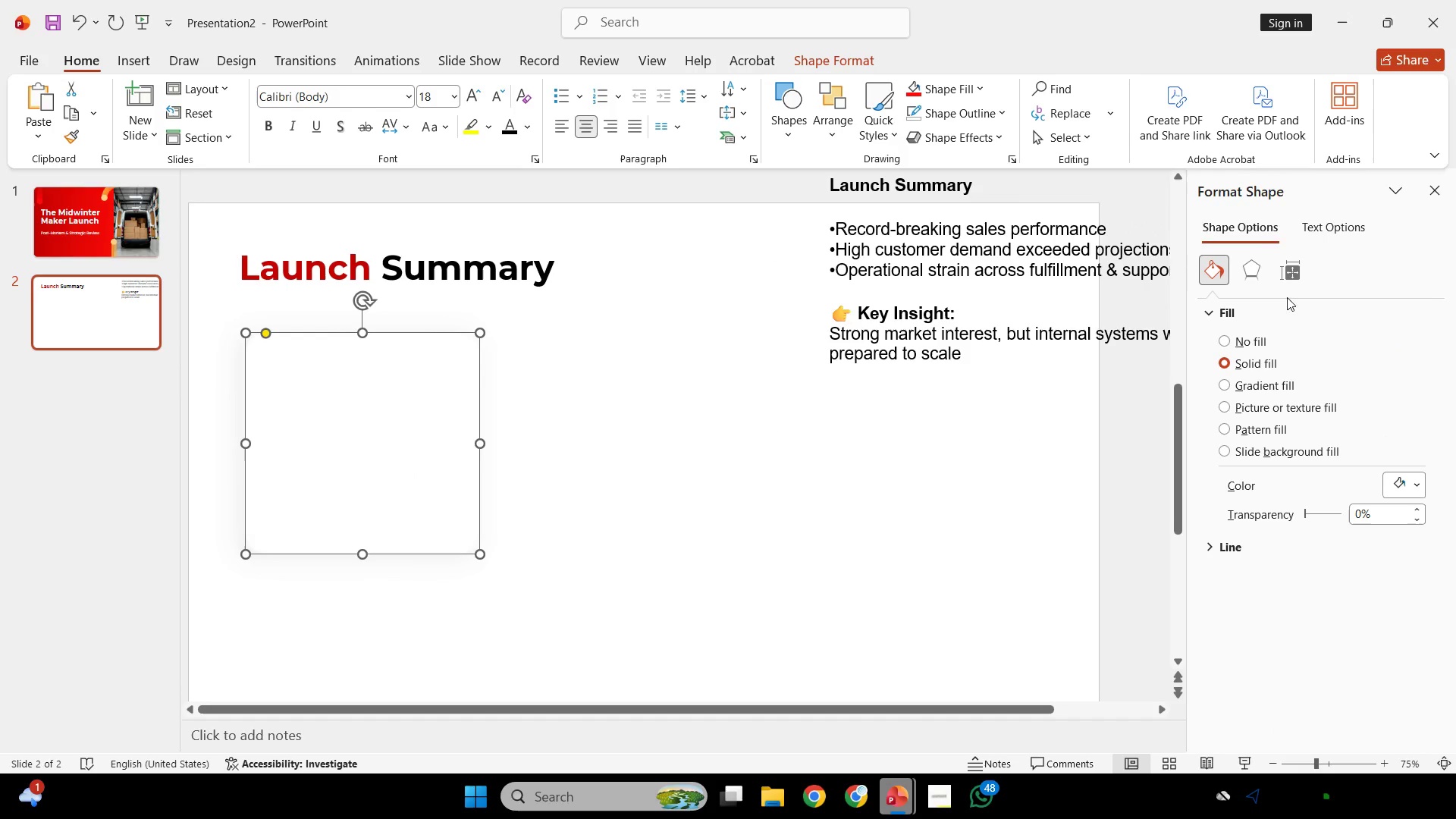 
left_click([1254, 277])
 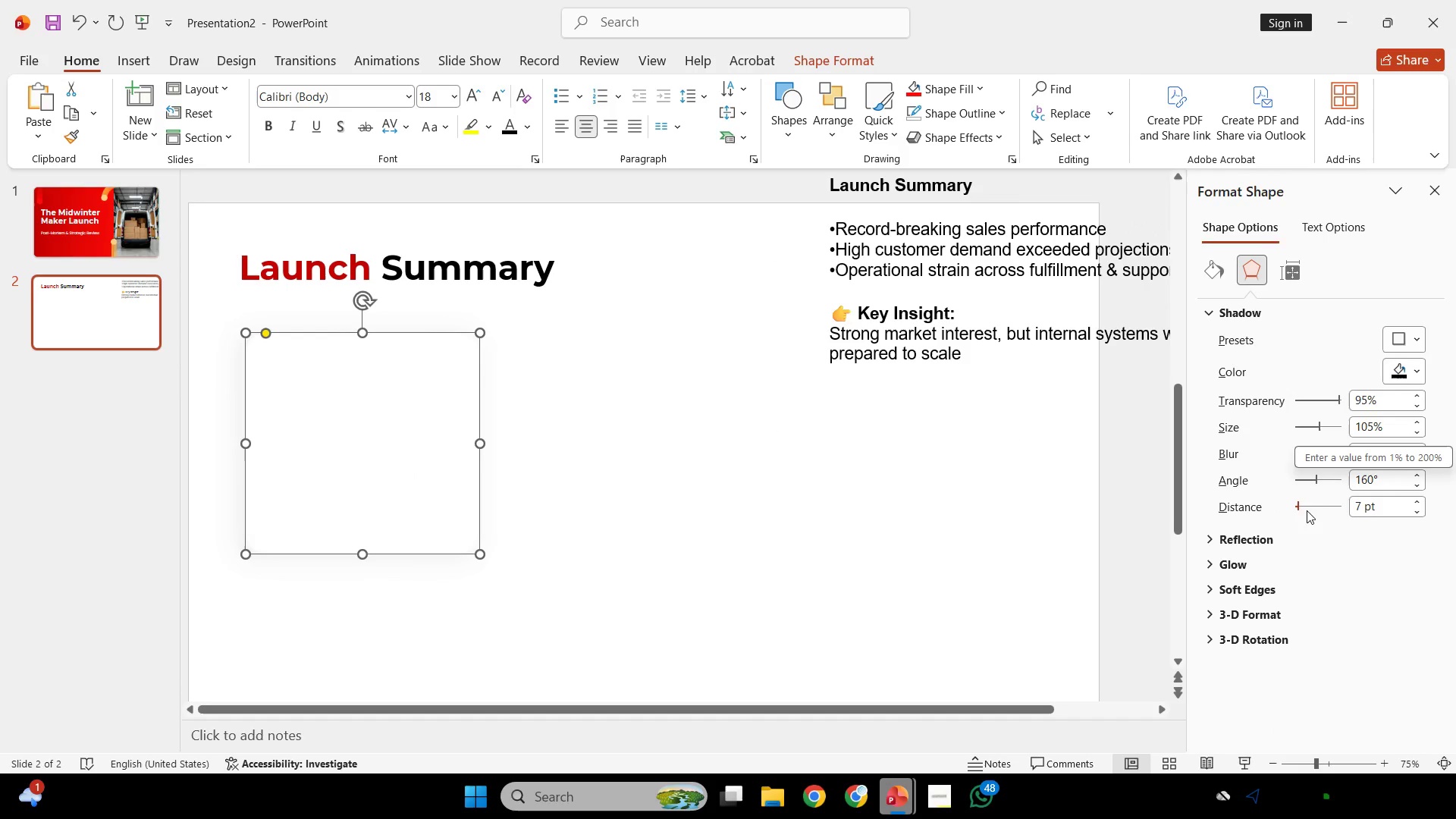 
left_click([1315, 482])
 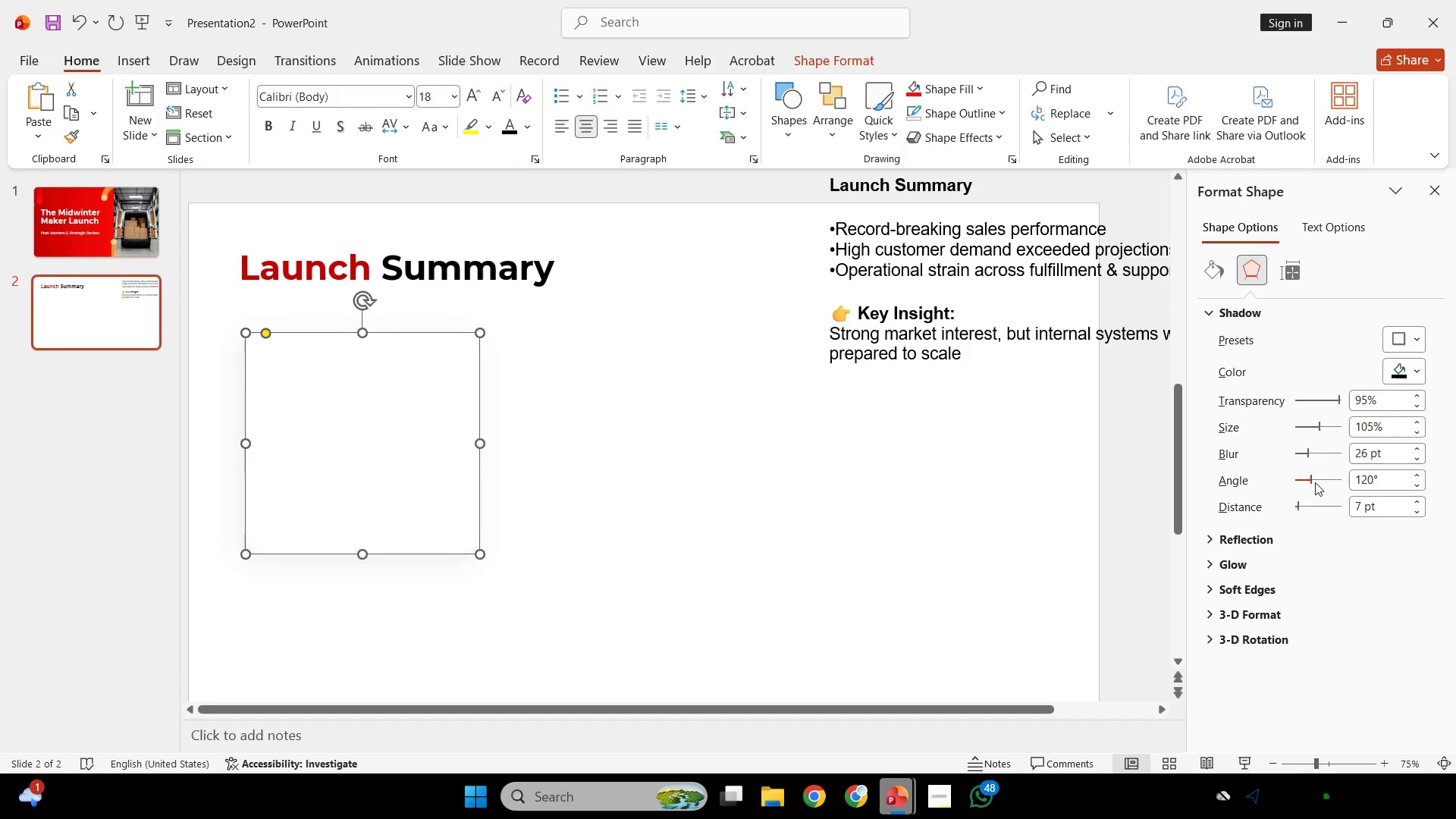 
scroll: coordinate [1315, 482], scroll_direction: down, amount: 19.0
 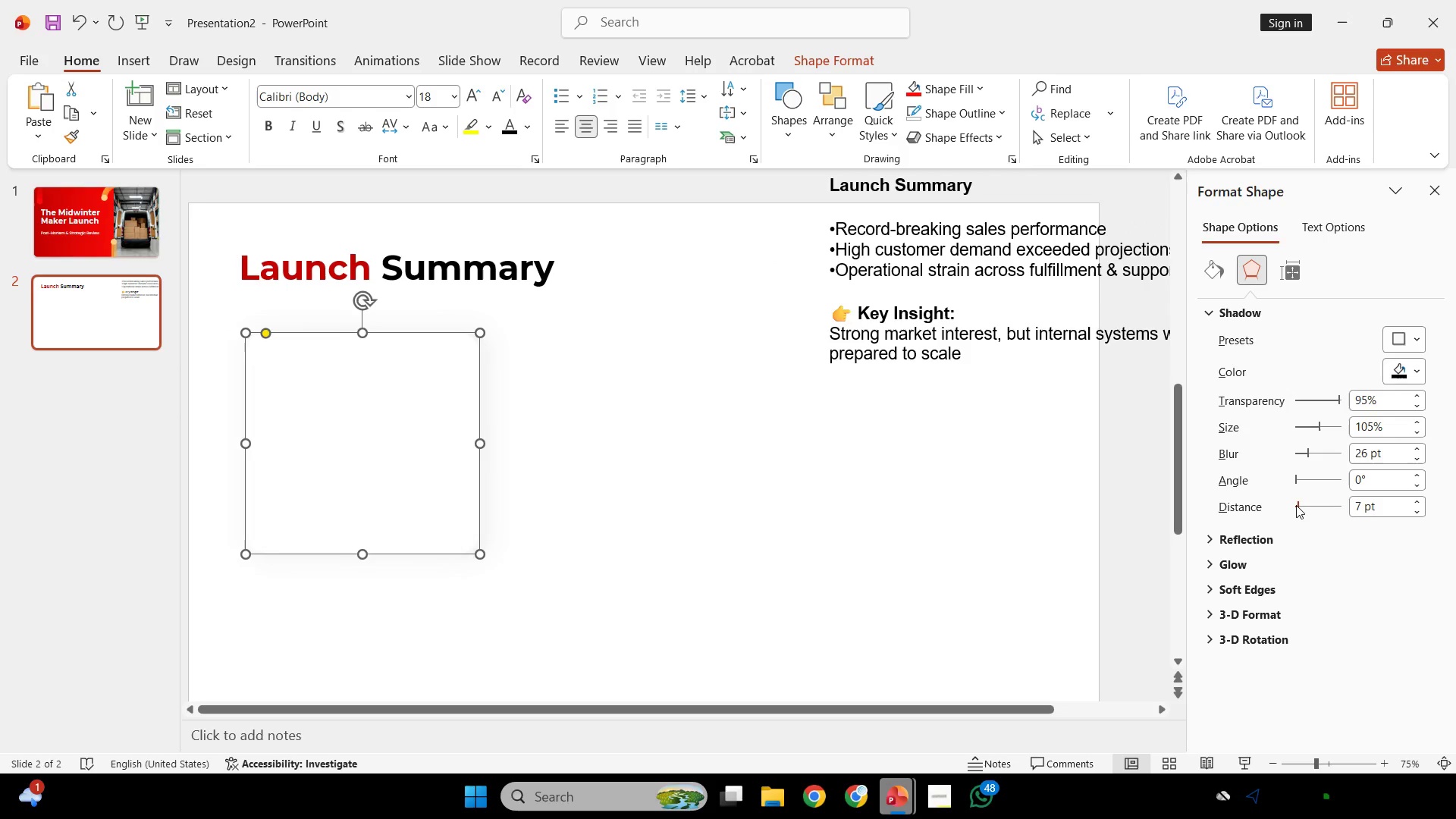 
left_click([1297, 505])
 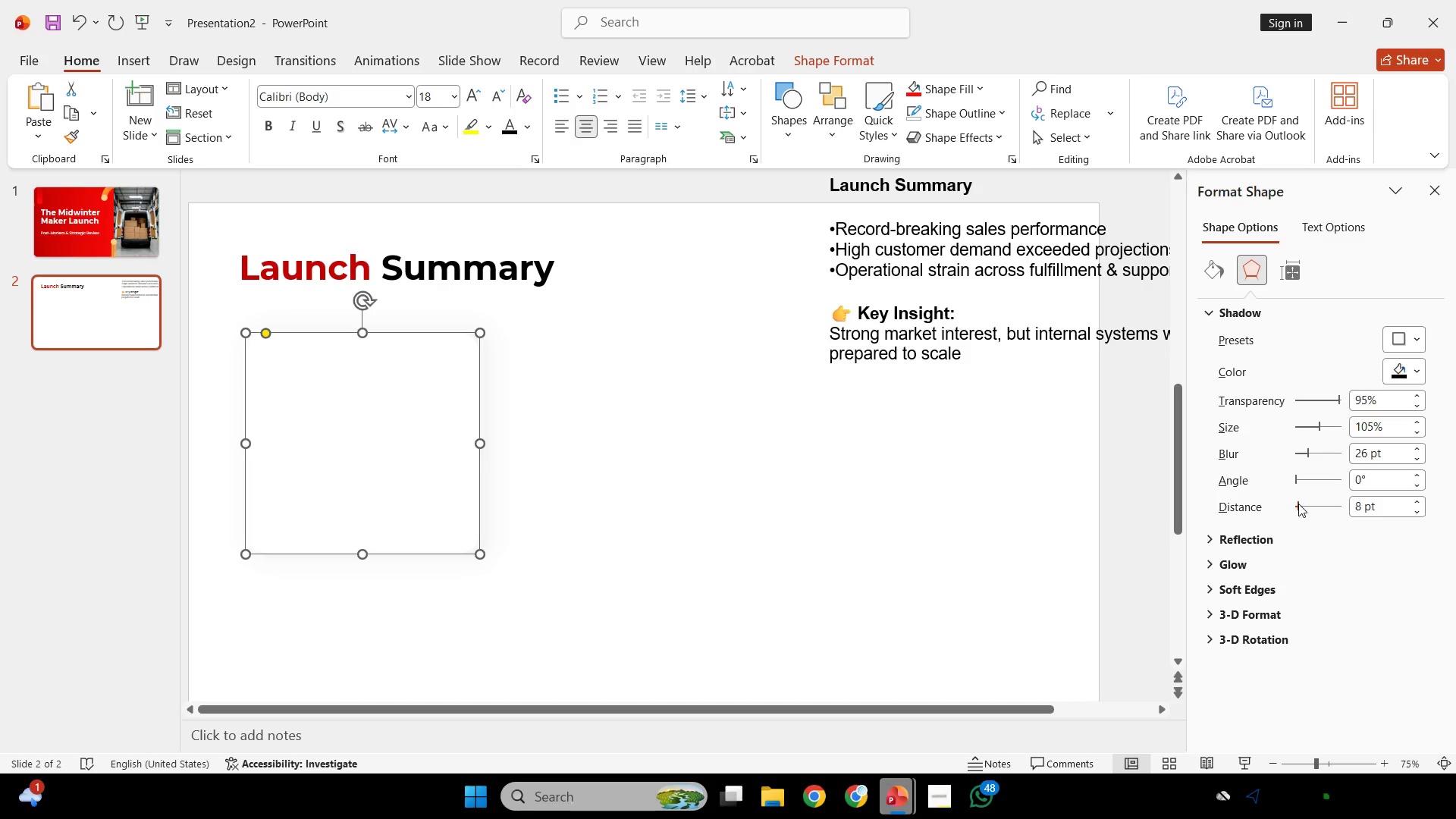 
scroll: coordinate [1298, 504], scroll_direction: up, amount: 8.0
 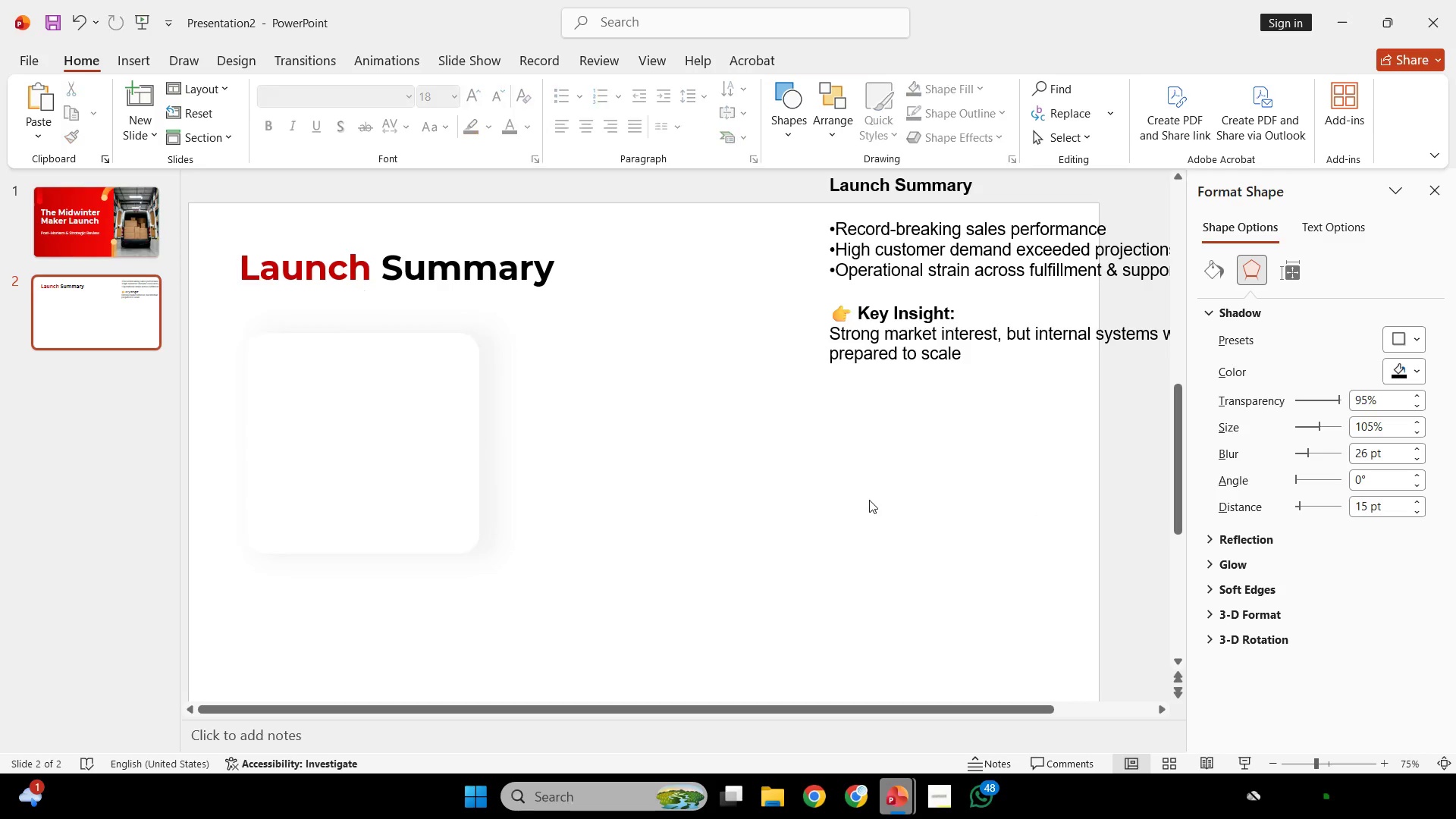 
hold_key(key=ControlLeft, duration=0.31)
scroll: coordinate [874, 489], scroll_direction: down, amount: 1.0
 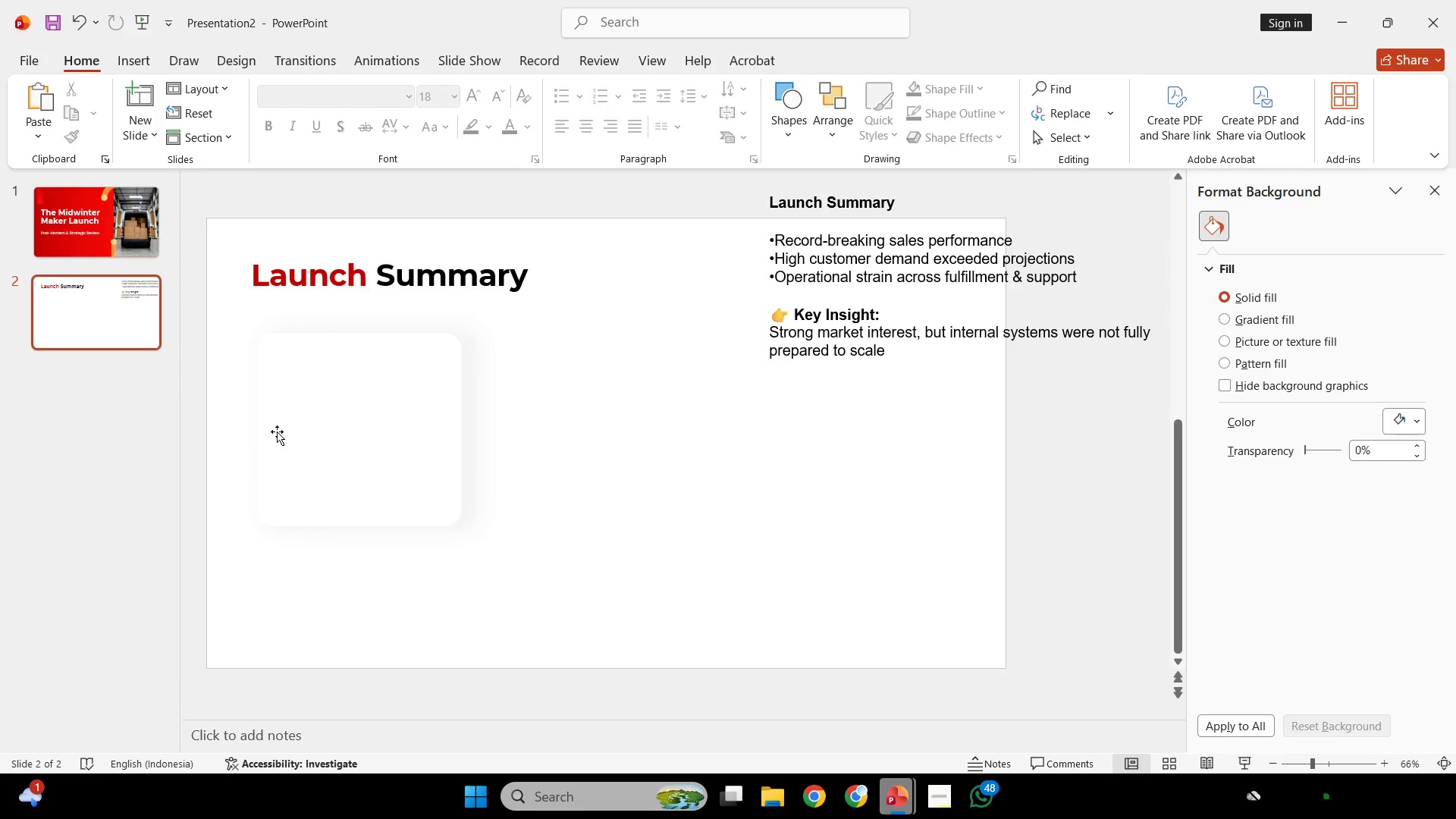 
key(Control+ControlLeft)
 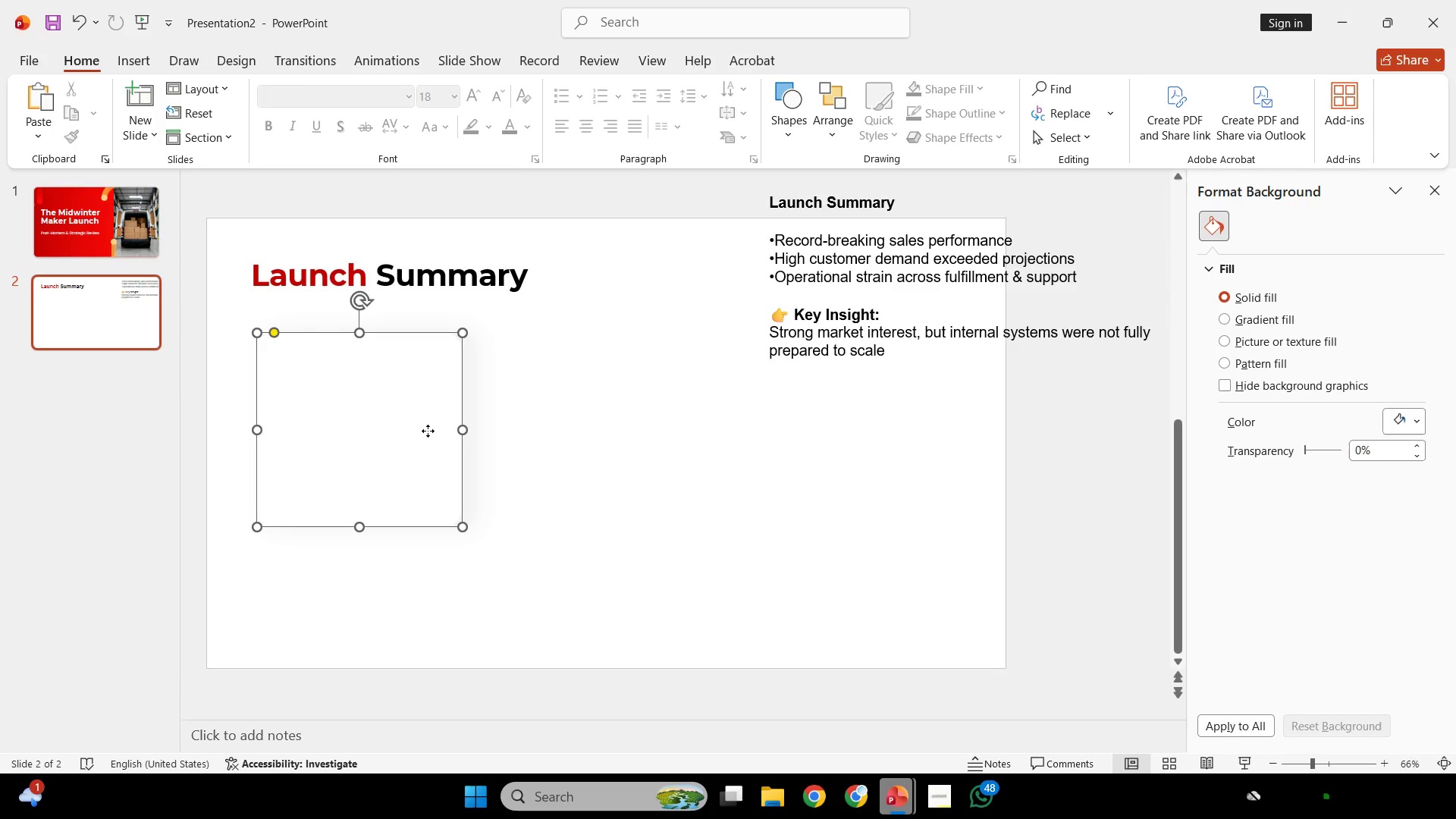 
left_click([428, 431])
 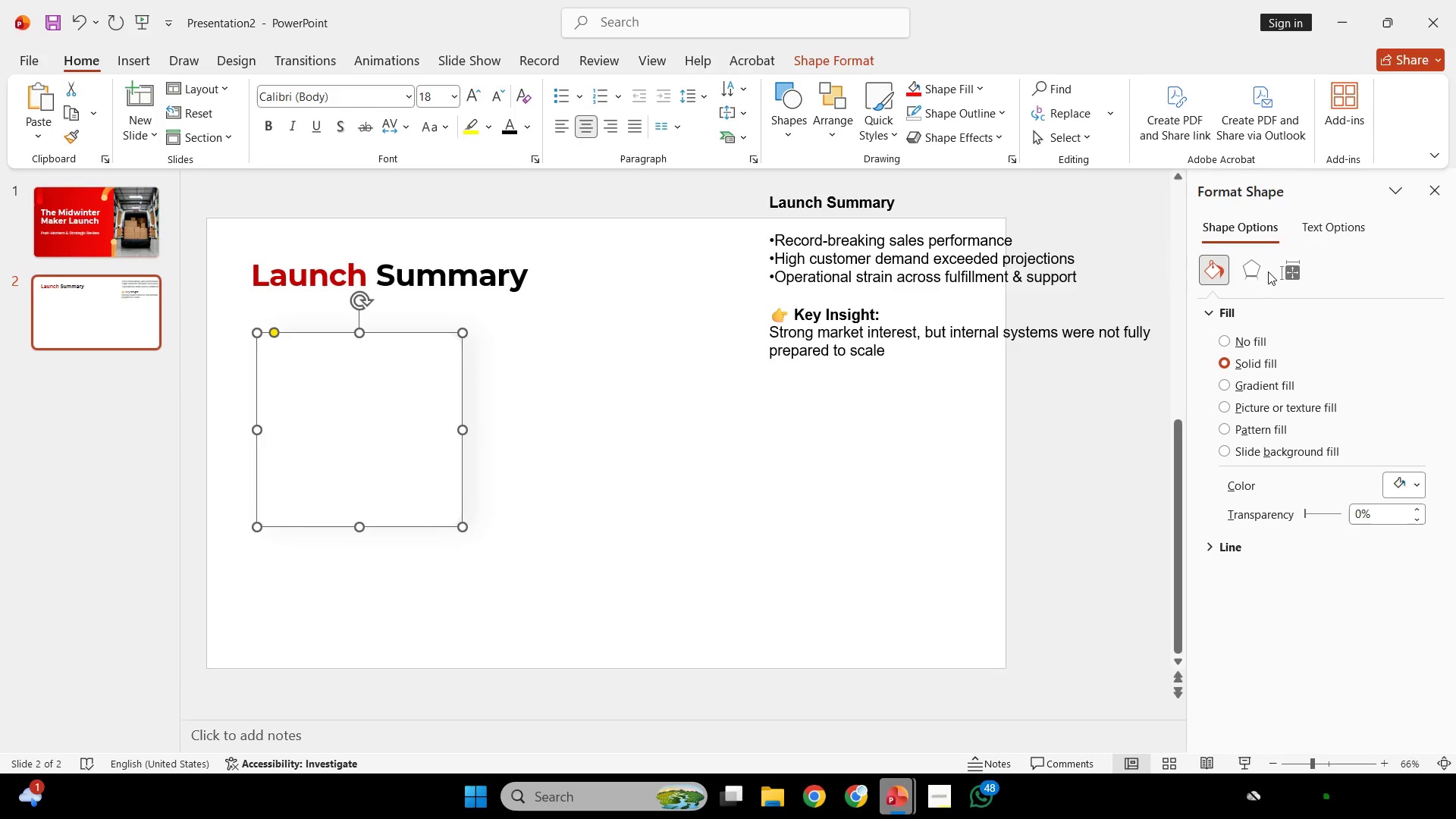 
double_click([1261, 269])
 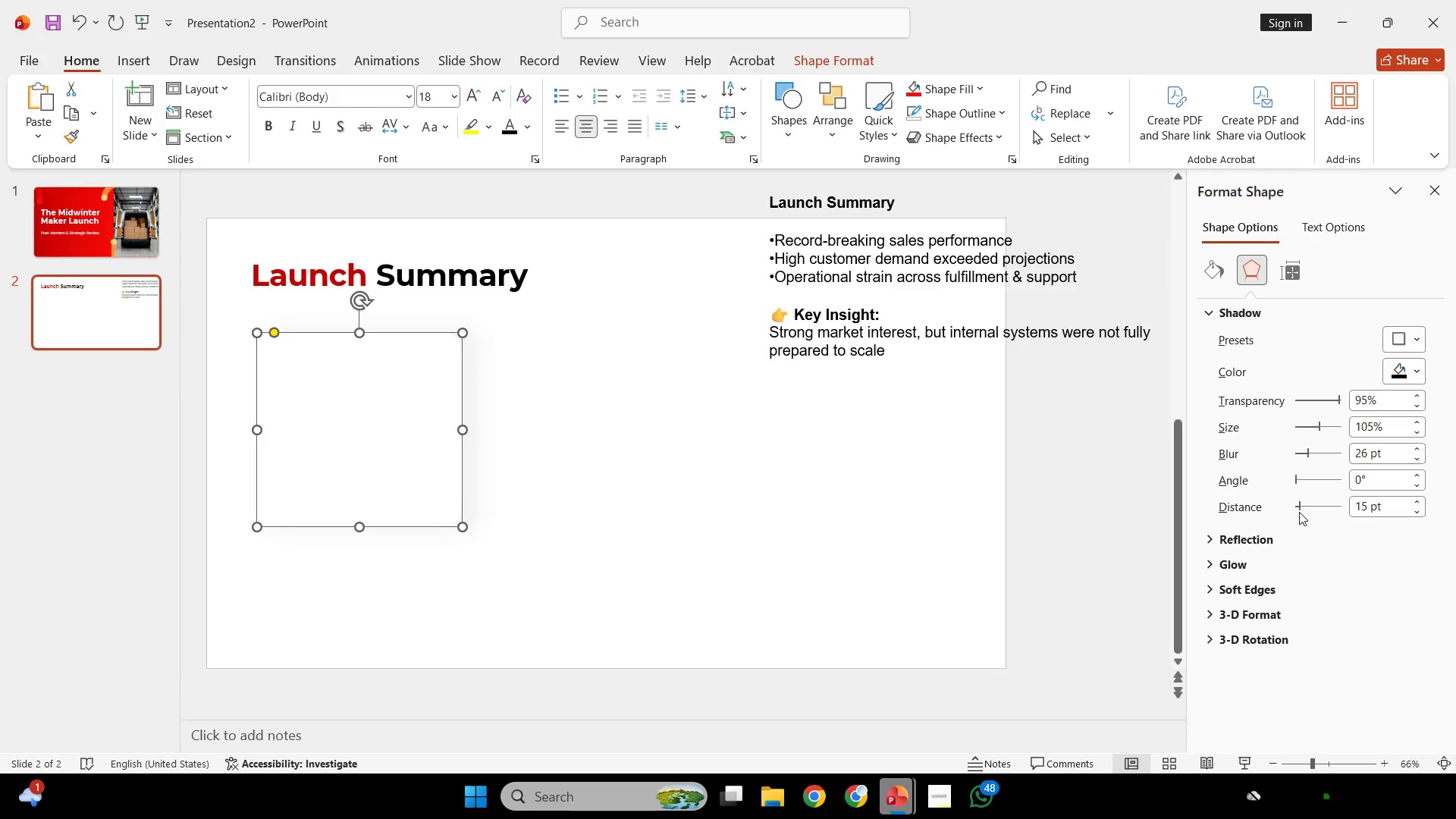 
left_click([1301, 509])
 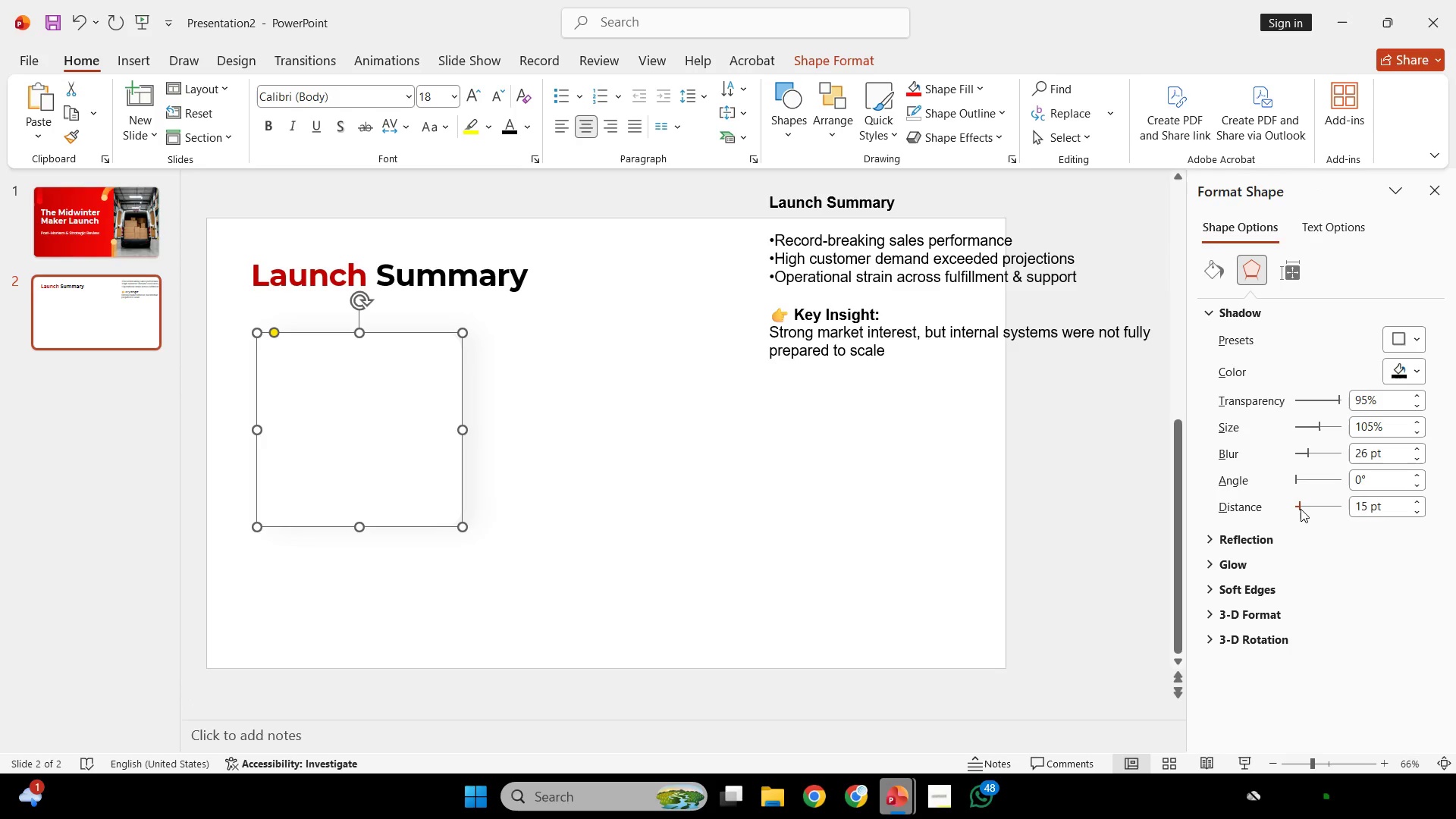 
scroll: coordinate [1301, 509], scroll_direction: down, amount: 3.0
 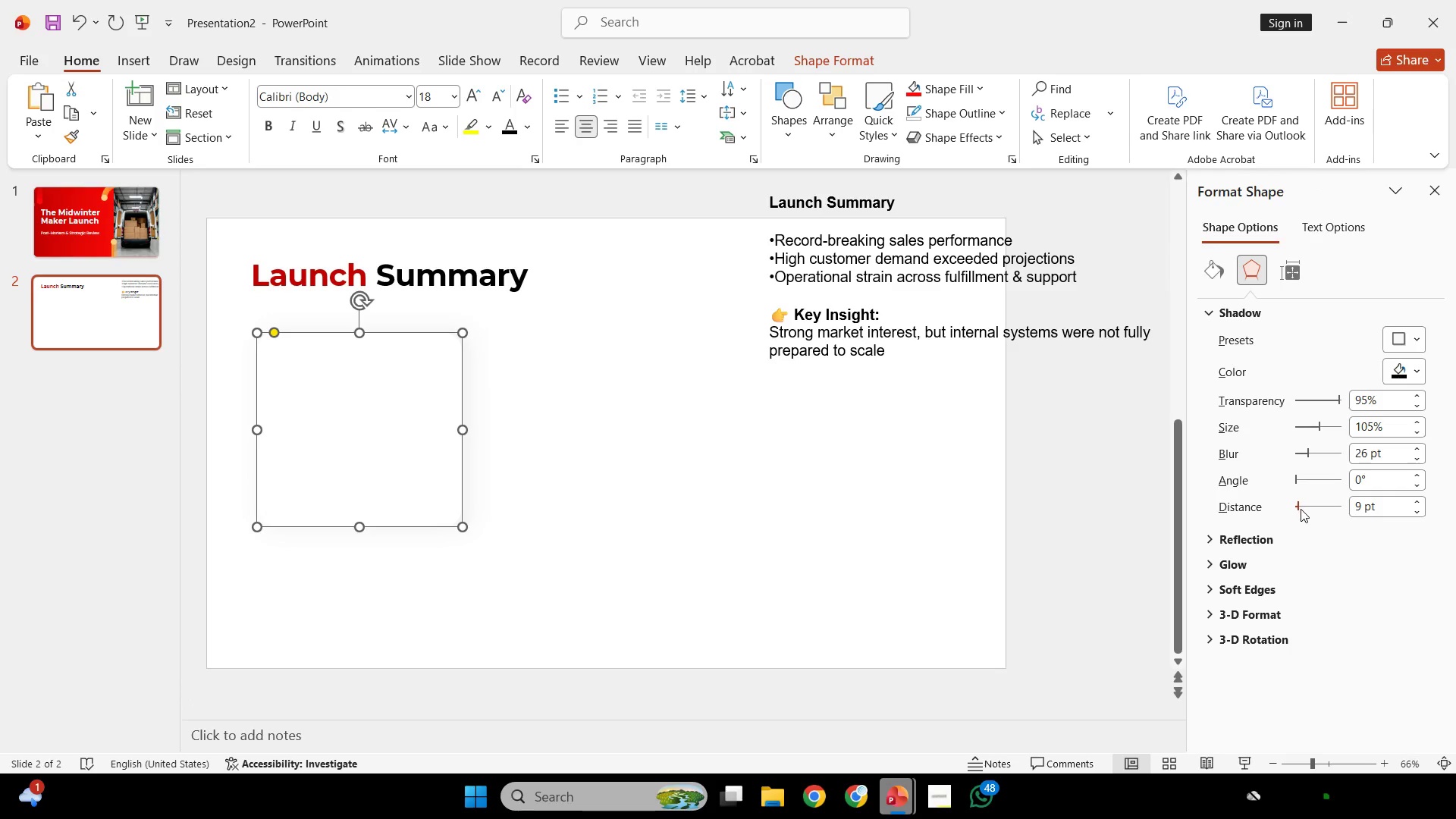 
left_click([647, 532])
 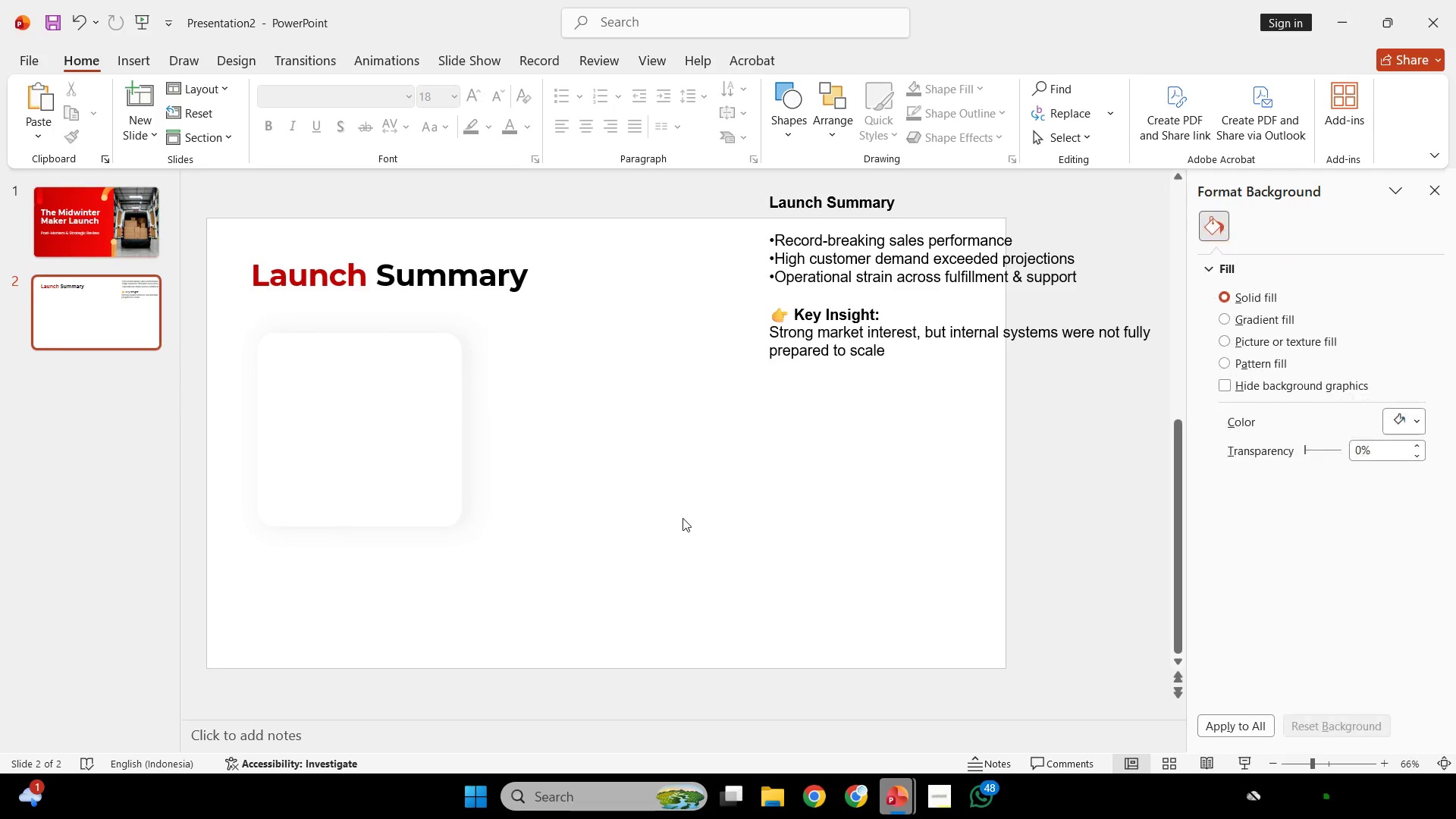 
hold_key(key=ControlLeft, duration=0.83)
 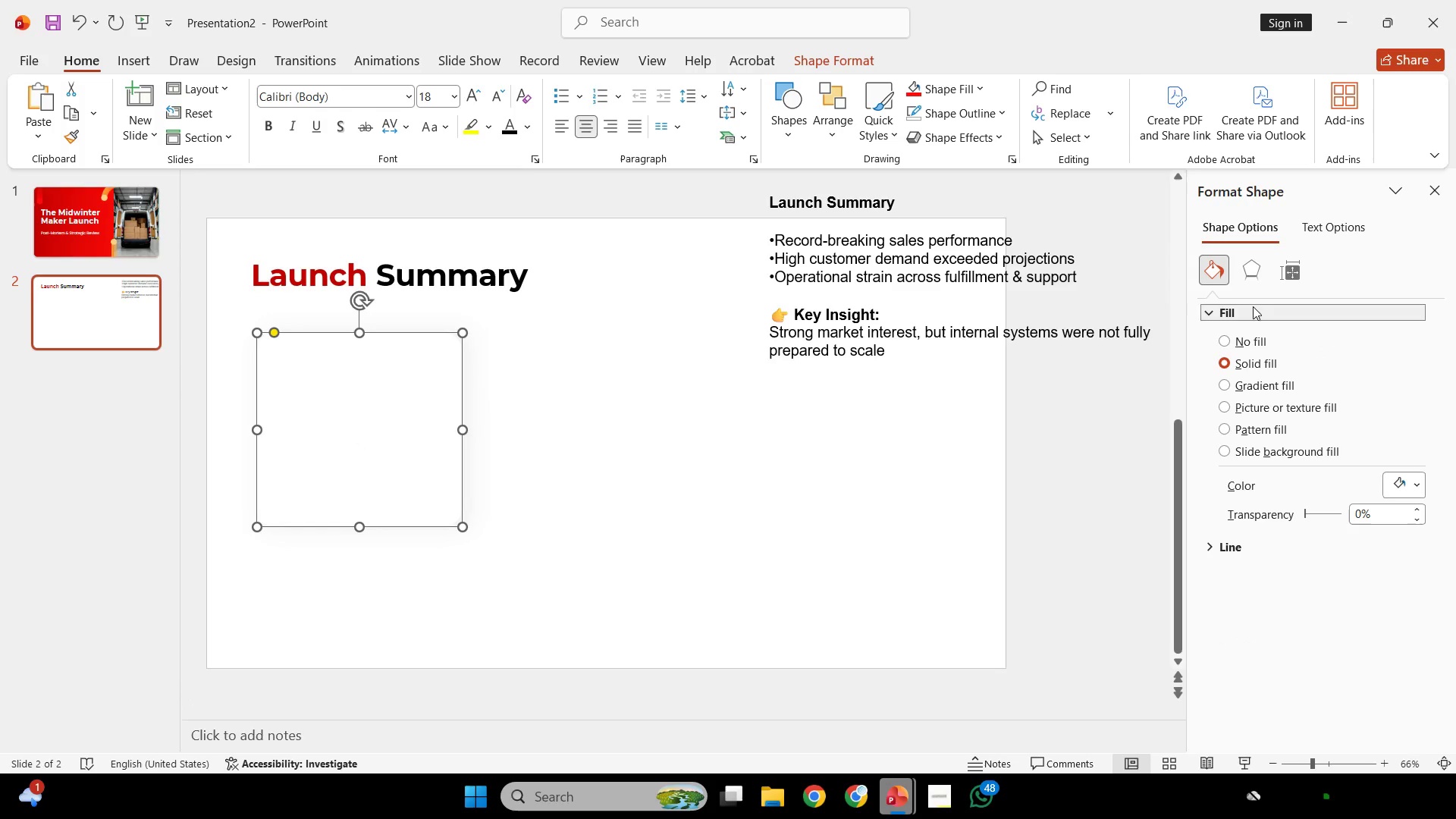 
left_click([1247, 281])
 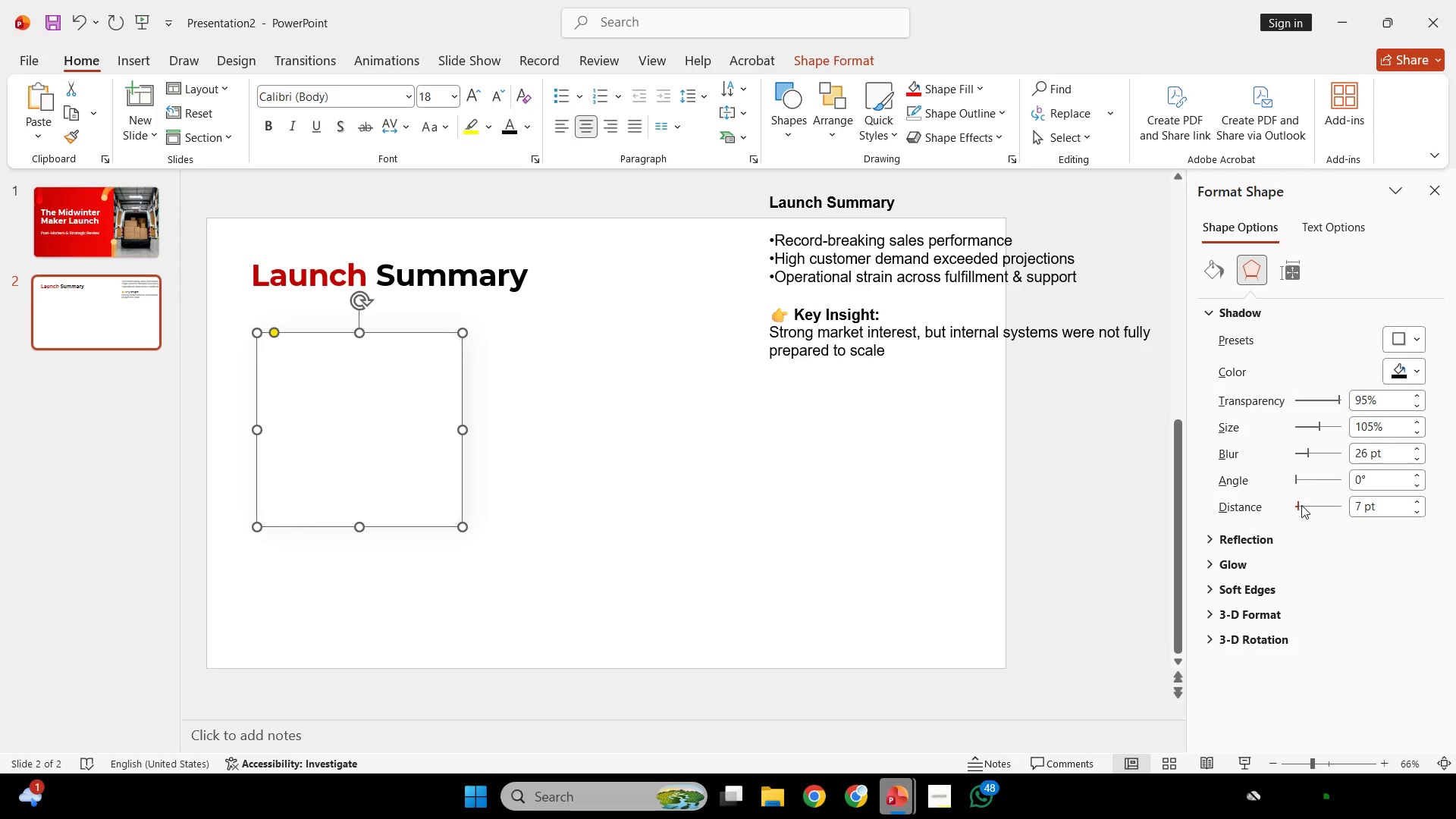 
left_click_drag(start_coordinate=[1294, 508], to_coordinate=[1227, 525])
 